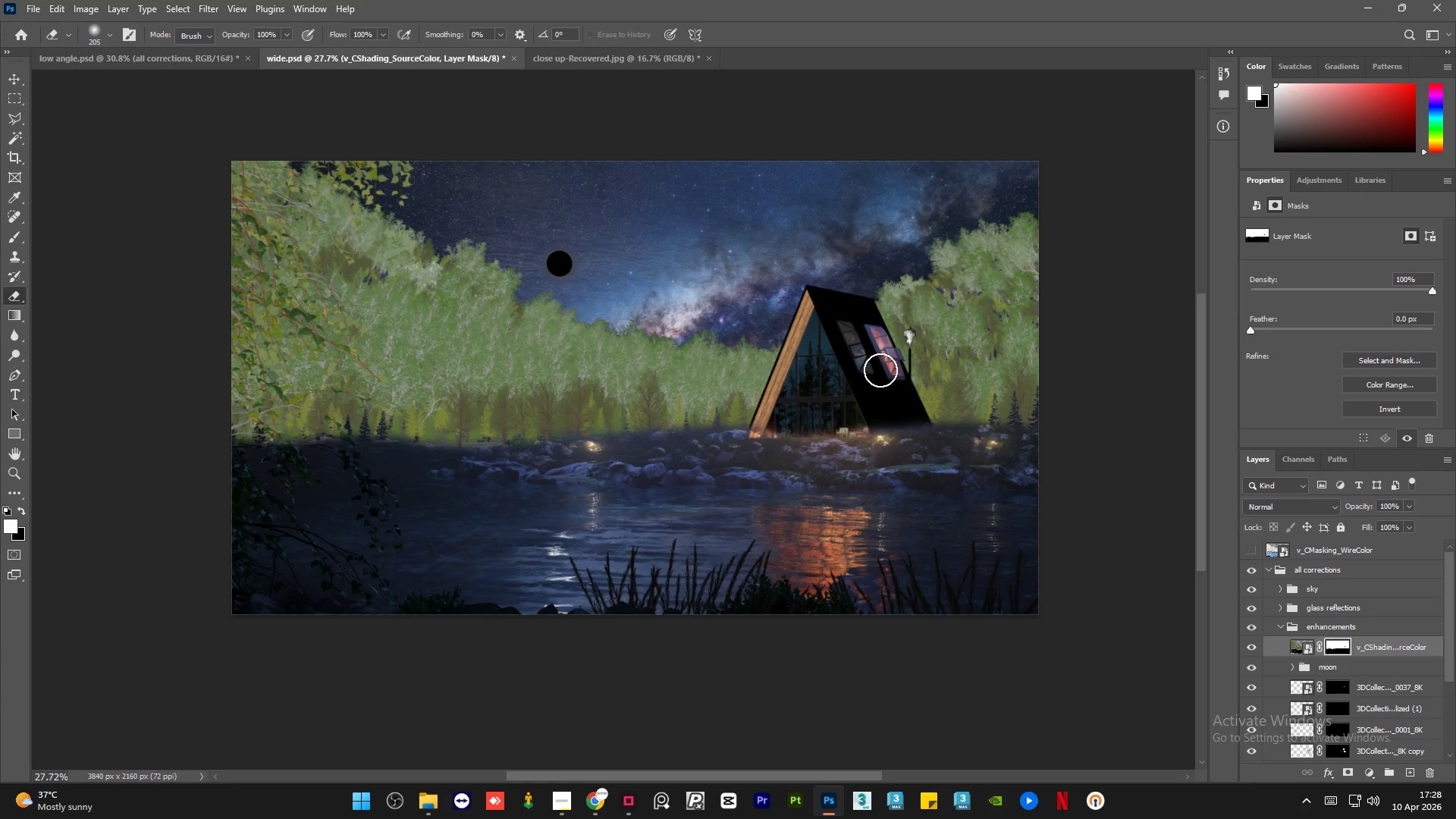 
hold_key(key=AltLeft, duration=1.16)
scroll: coordinate [882, 362], scroll_direction: up, amount: 12.0
 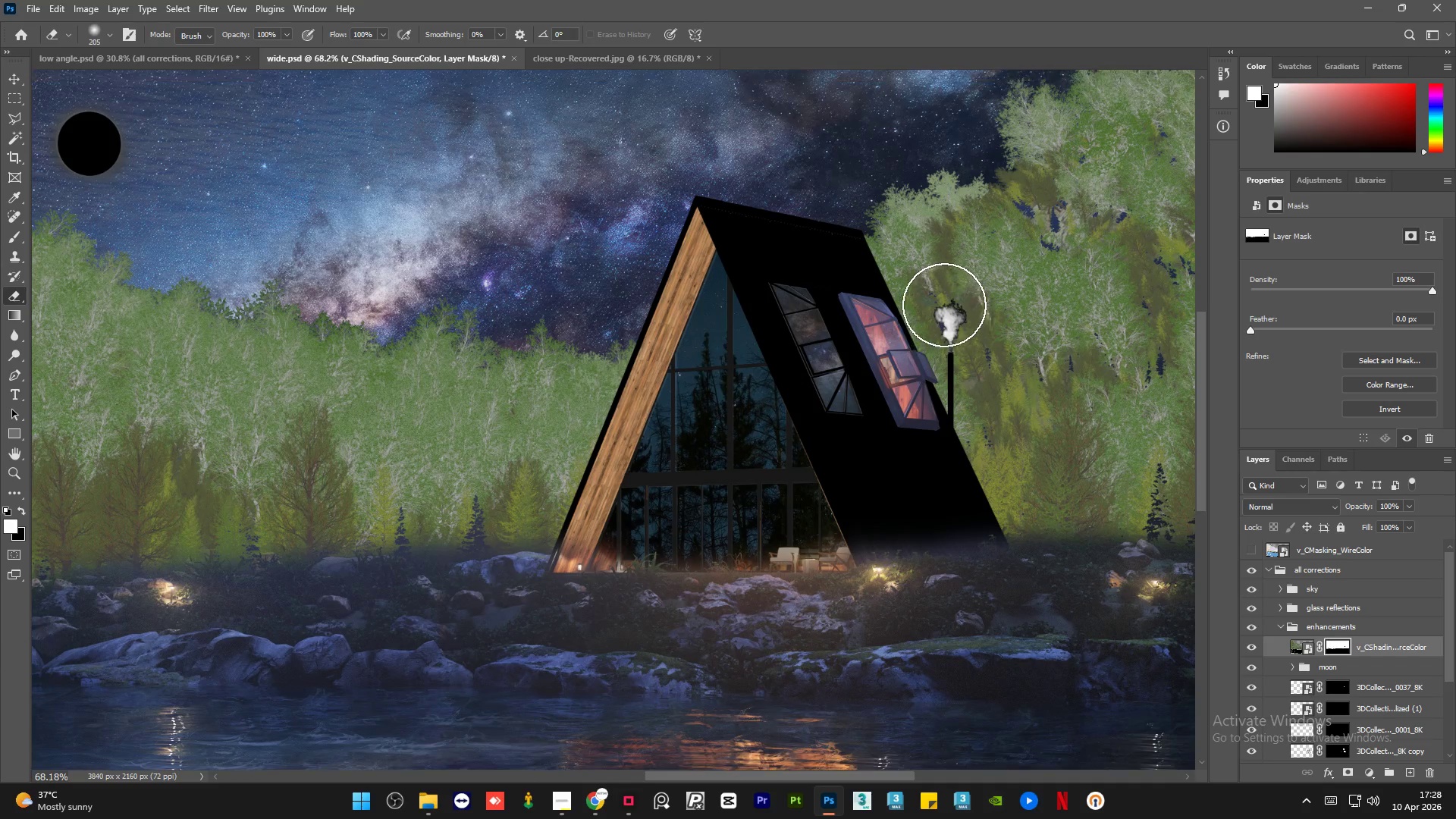 
hold_key(key=AltLeft, duration=0.72)
 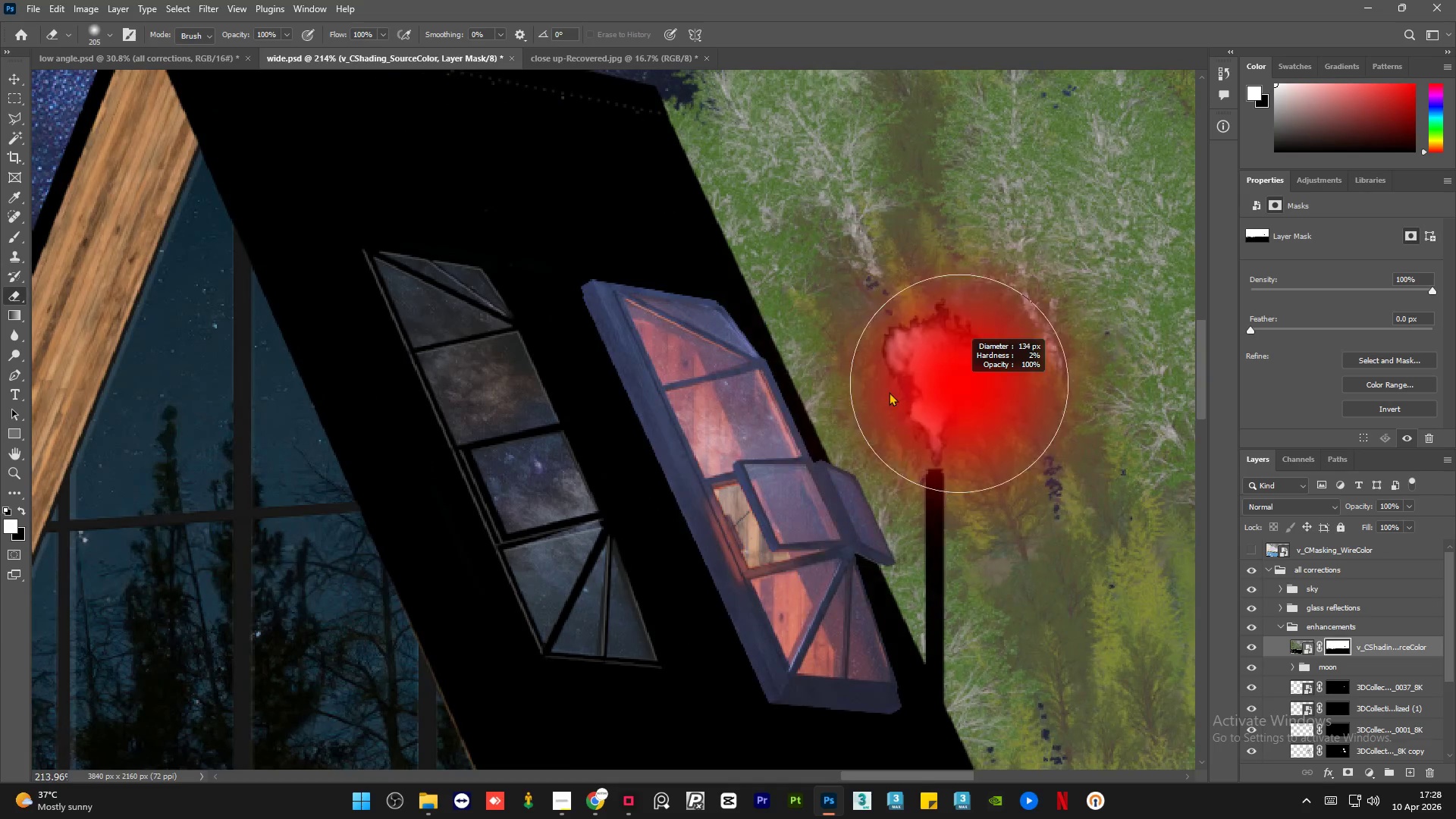 
hold_key(key=AltLeft, duration=0.78)
 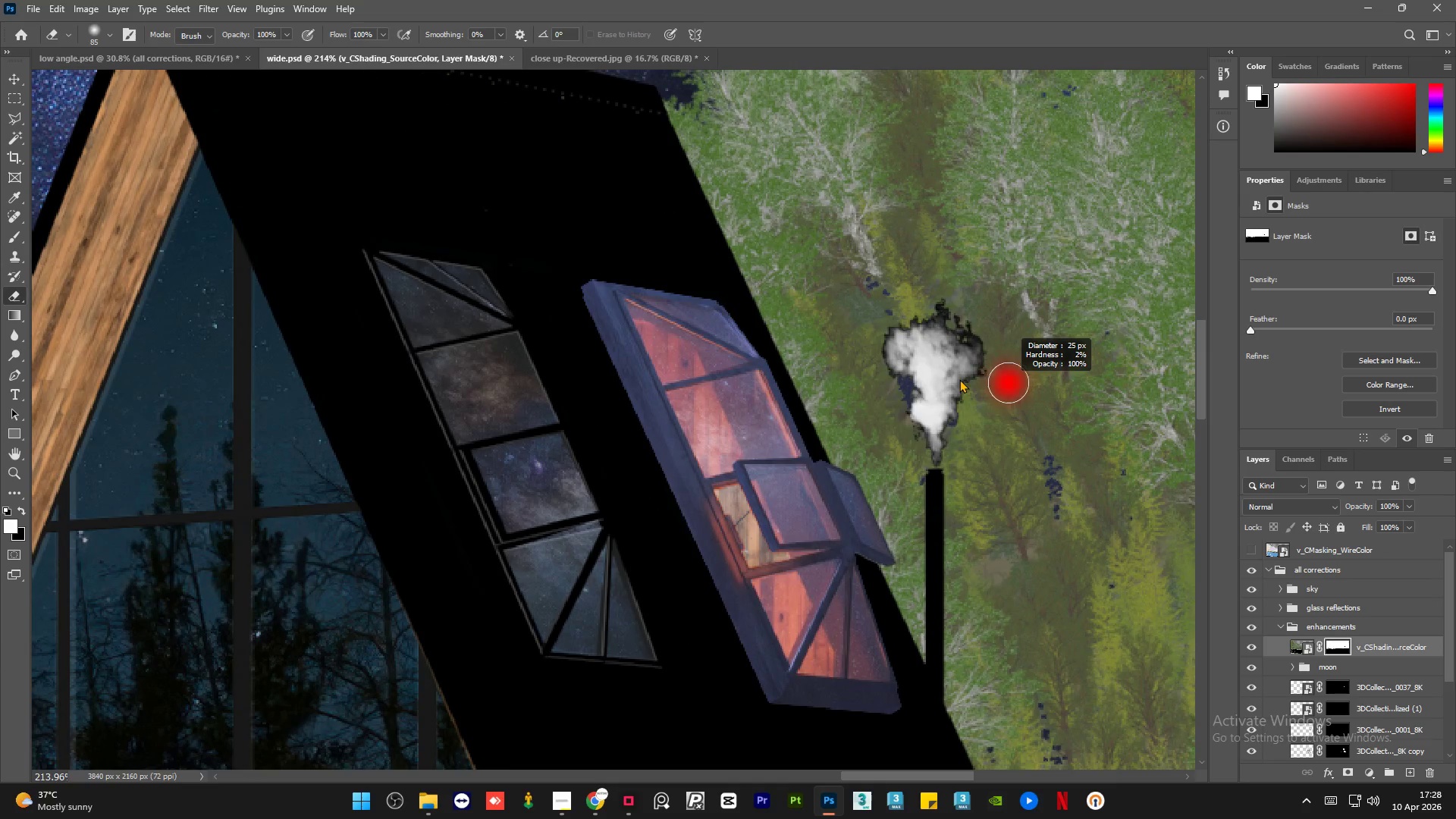 
scroll: coordinate [958, 306], scroll_direction: up, amount: 12.0
 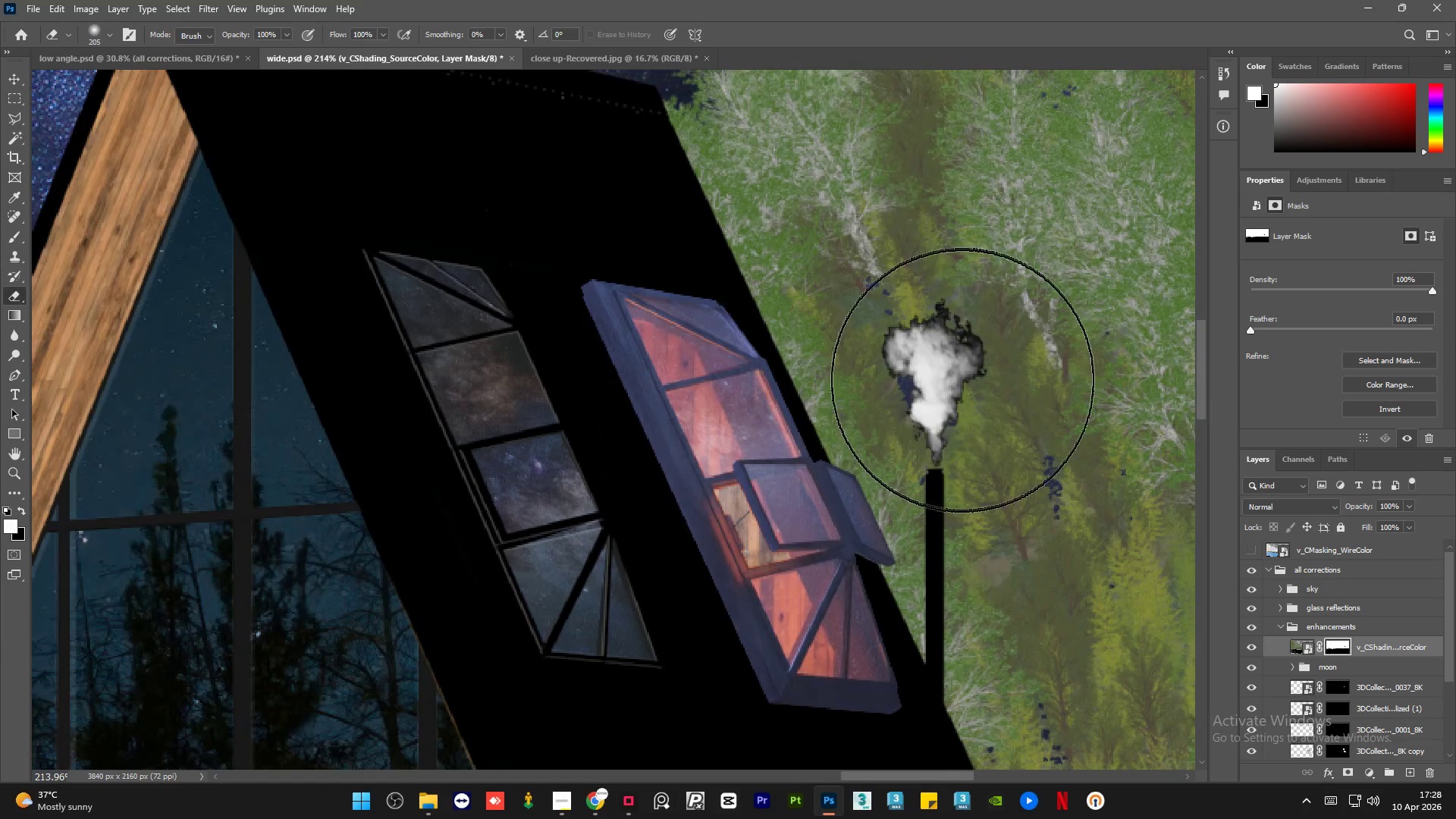 
hold_key(key=AltLeft, duration=0.97)
 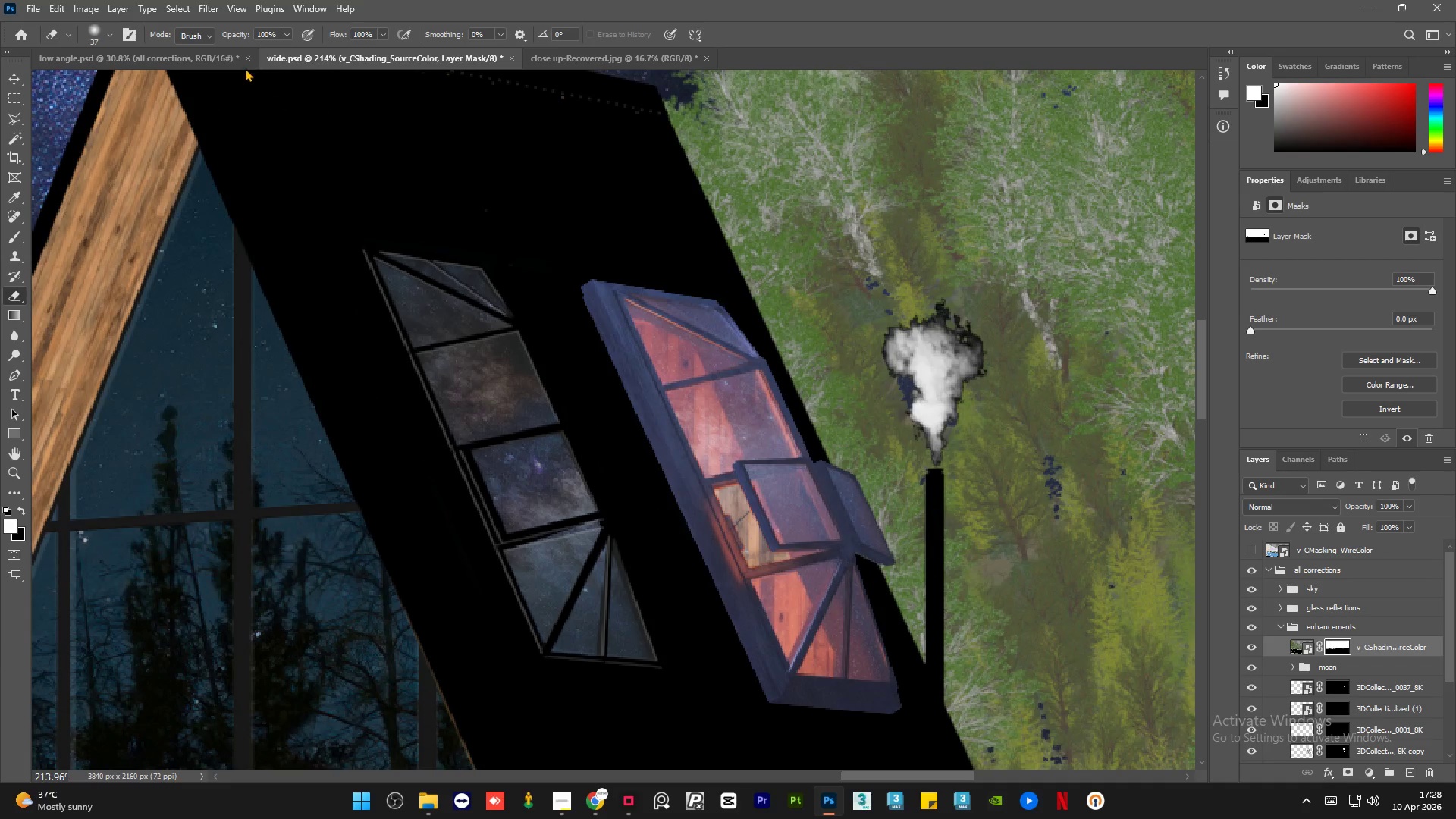 
left_click([202, 58])
 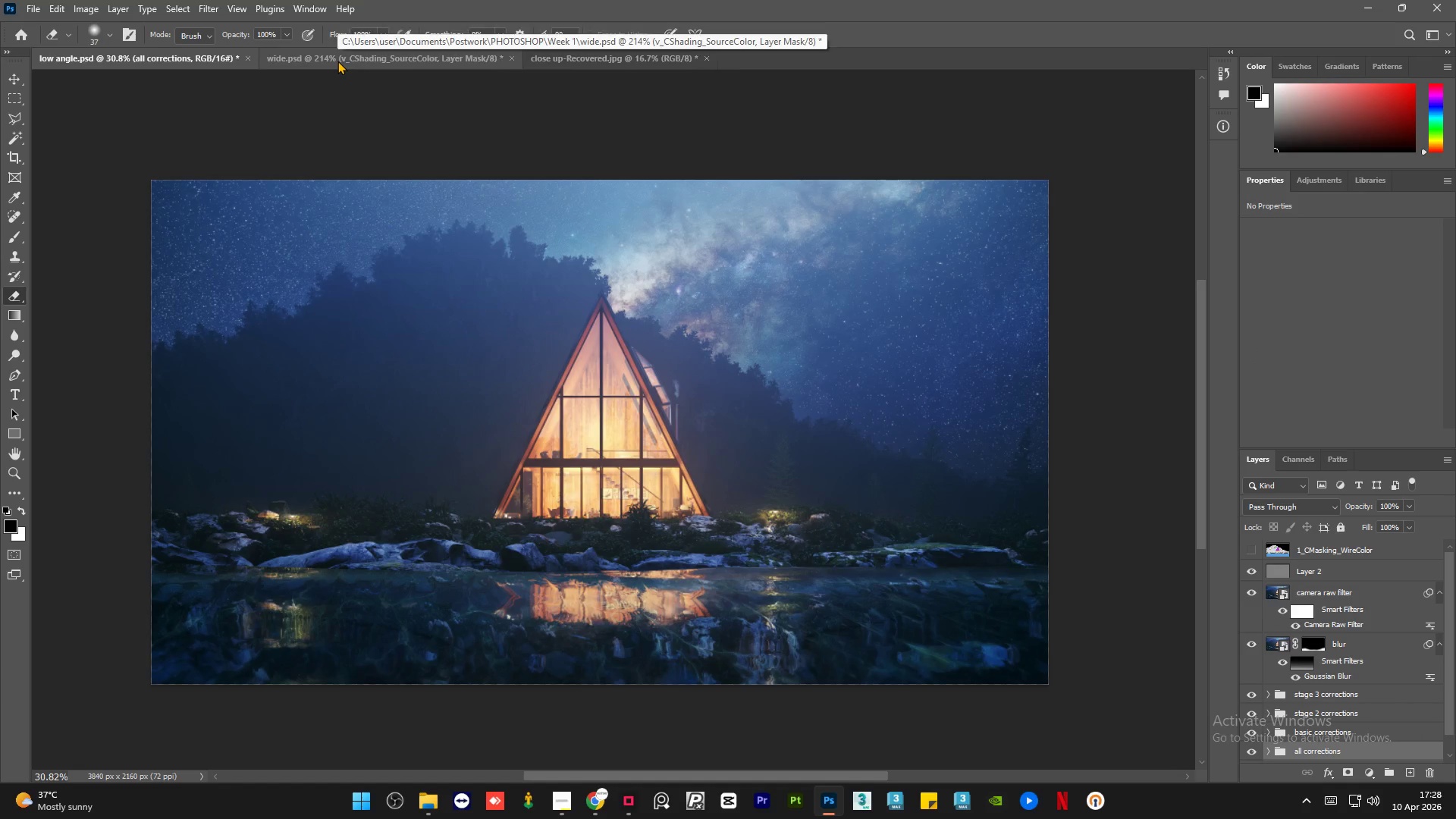 
left_click([337, 61])
 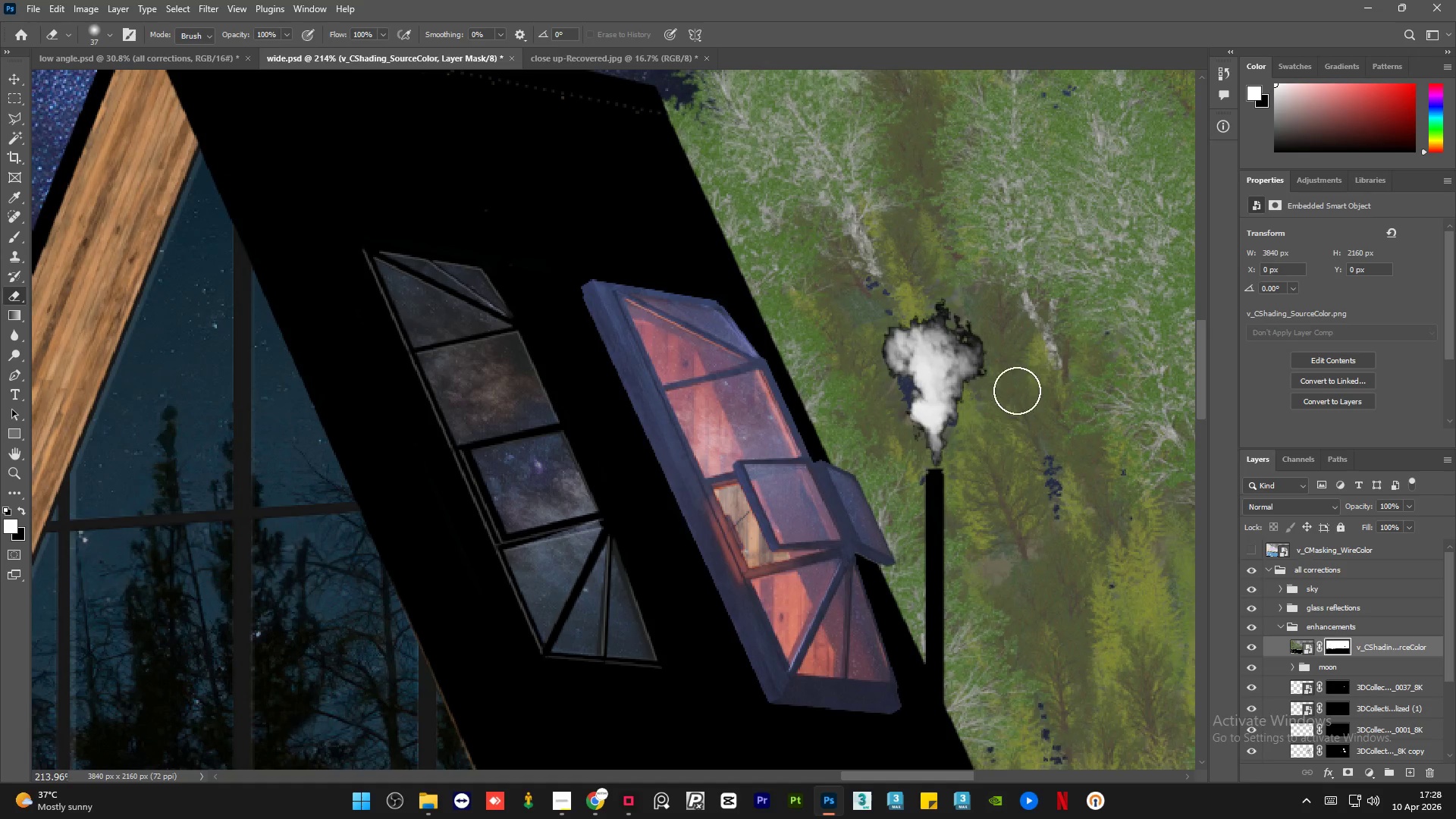 
hold_key(key=AltLeft, duration=0.58)
 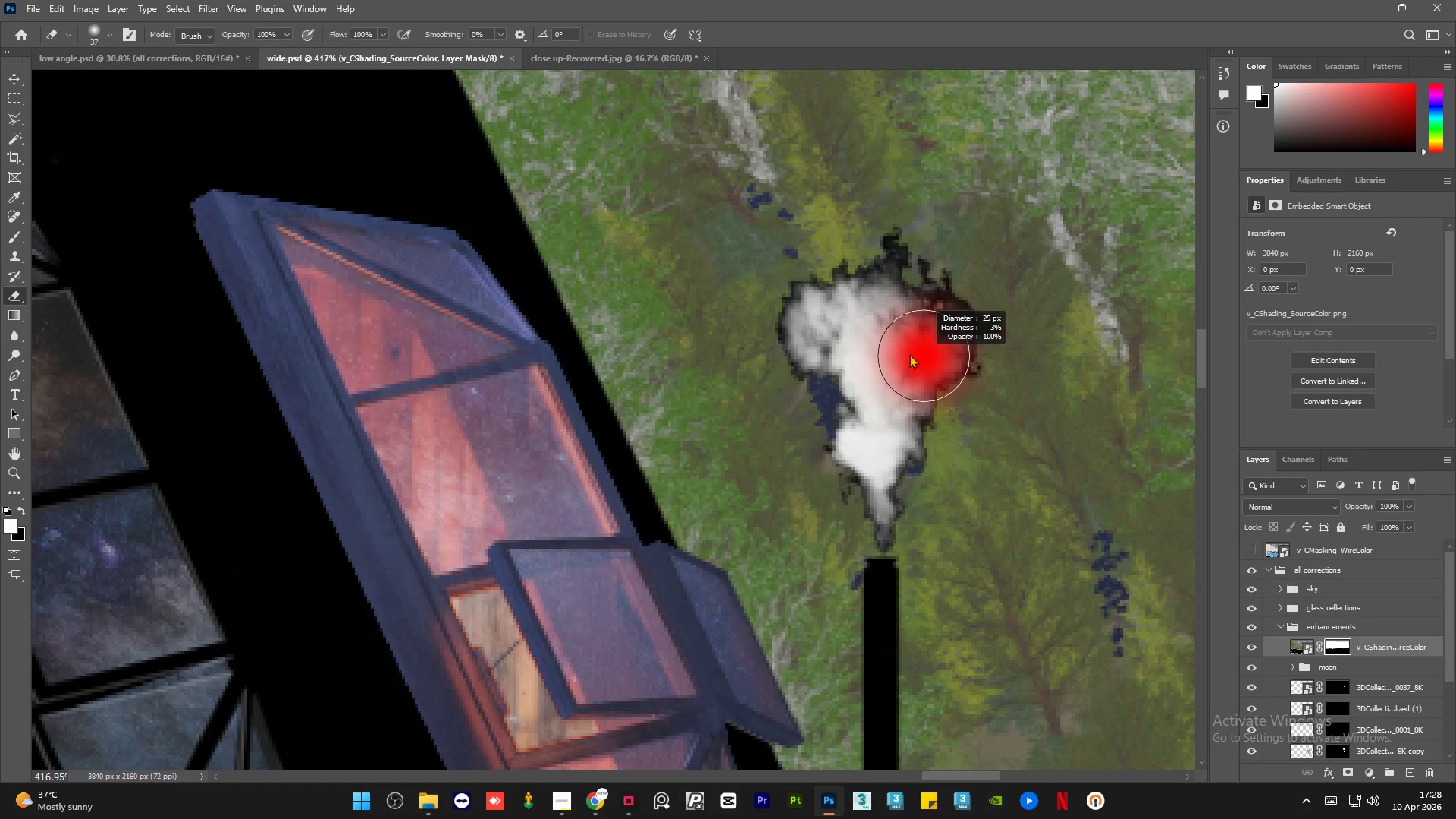 
hold_key(key=AltLeft, duration=0.62)
 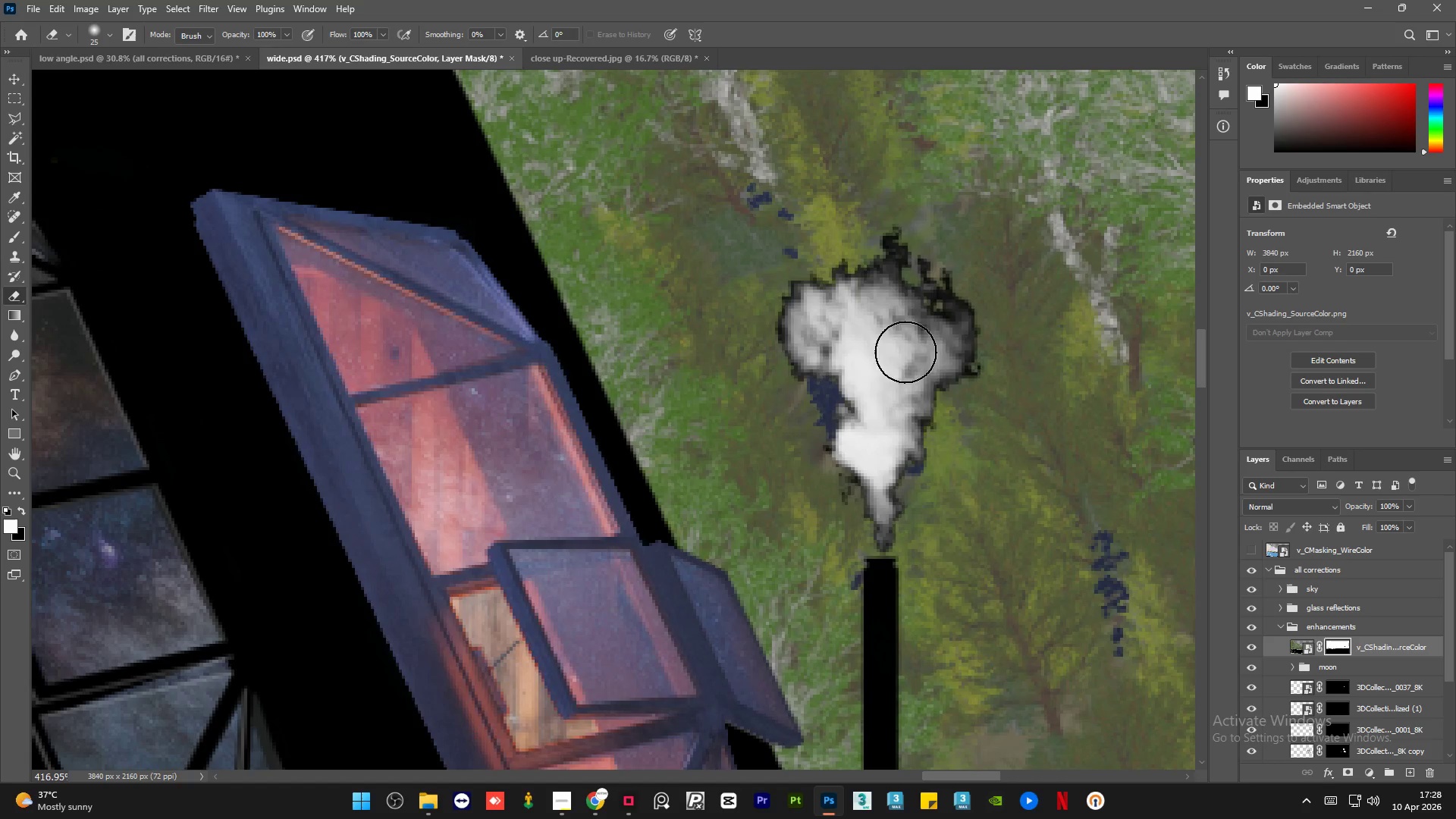 
scroll: coordinate [972, 362], scroll_direction: up, amount: 7.0
 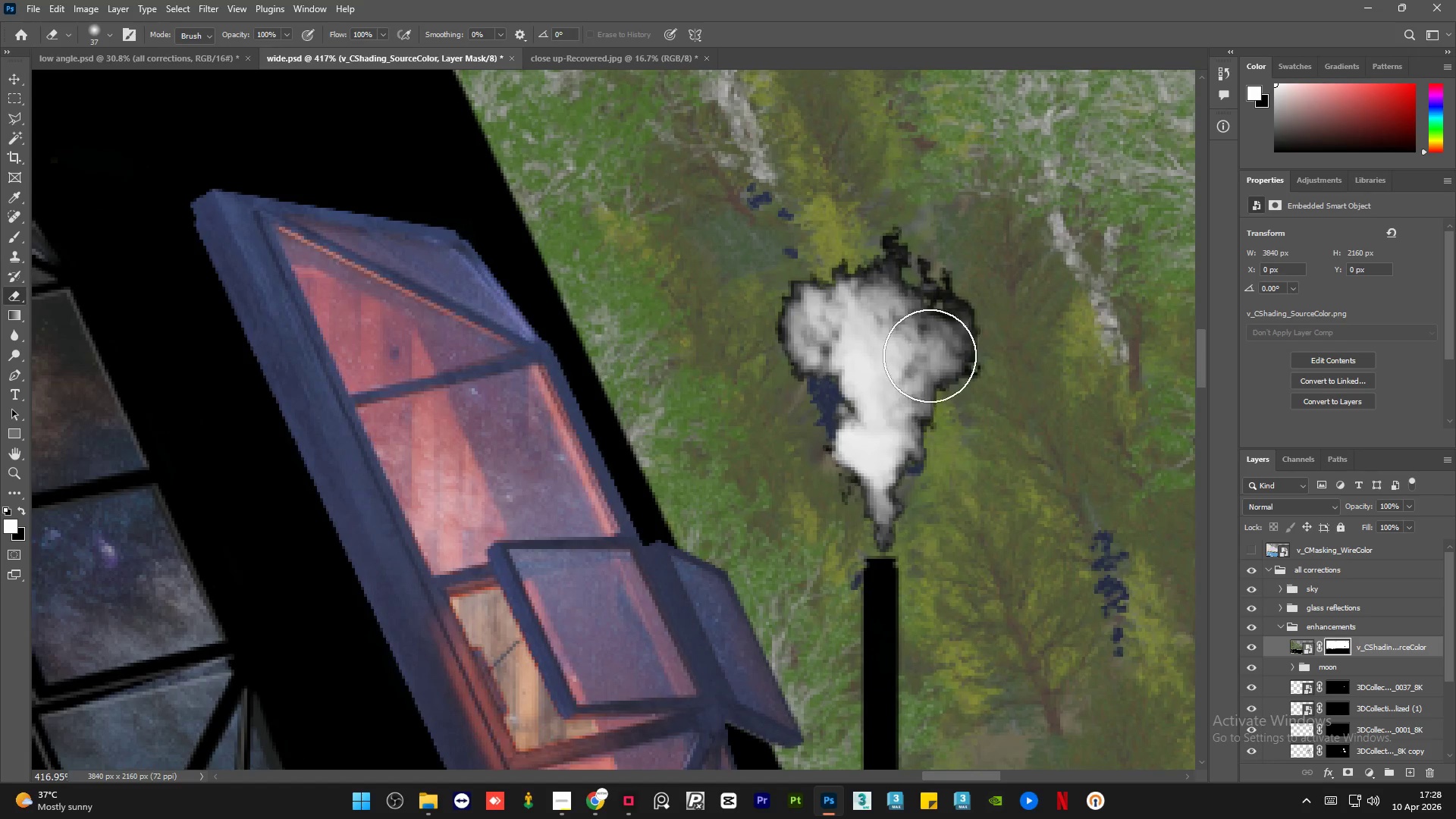 
left_click_drag(start_coordinate=[905, 358], to_coordinate=[920, 358])
 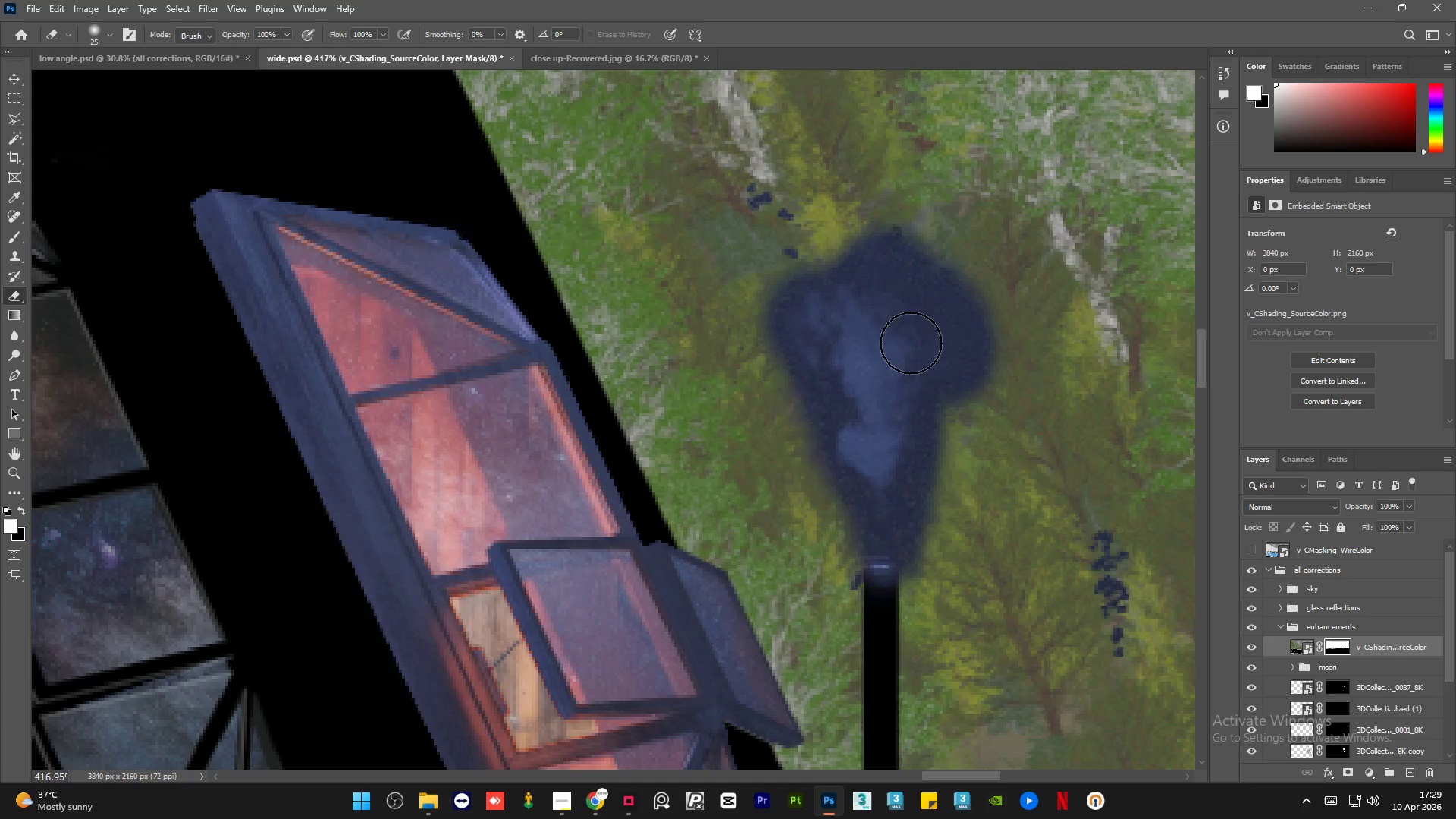 
hold_key(key=AltLeft, duration=1.08)
 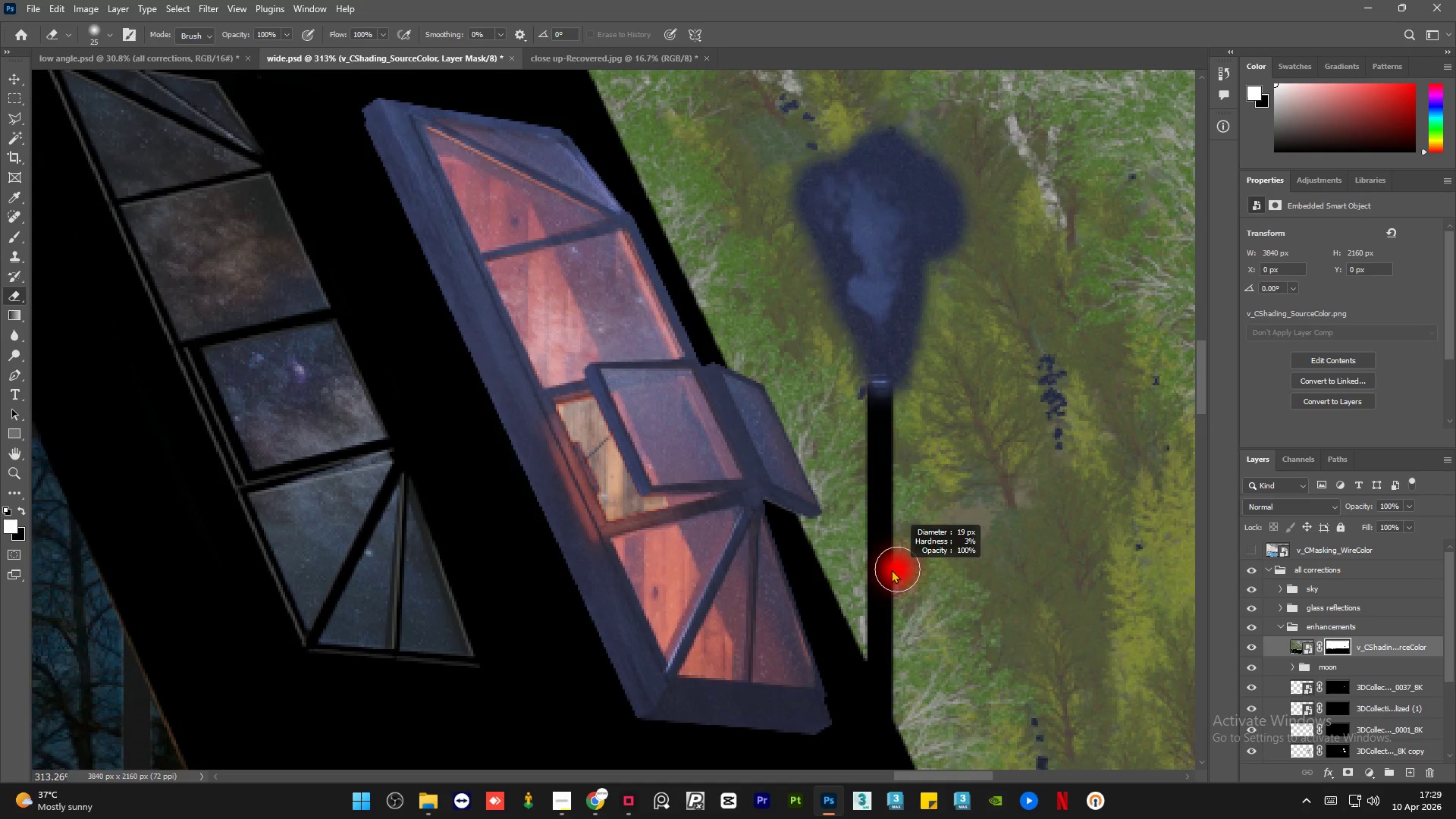 
hold_key(key=AltLeft, duration=0.55)
 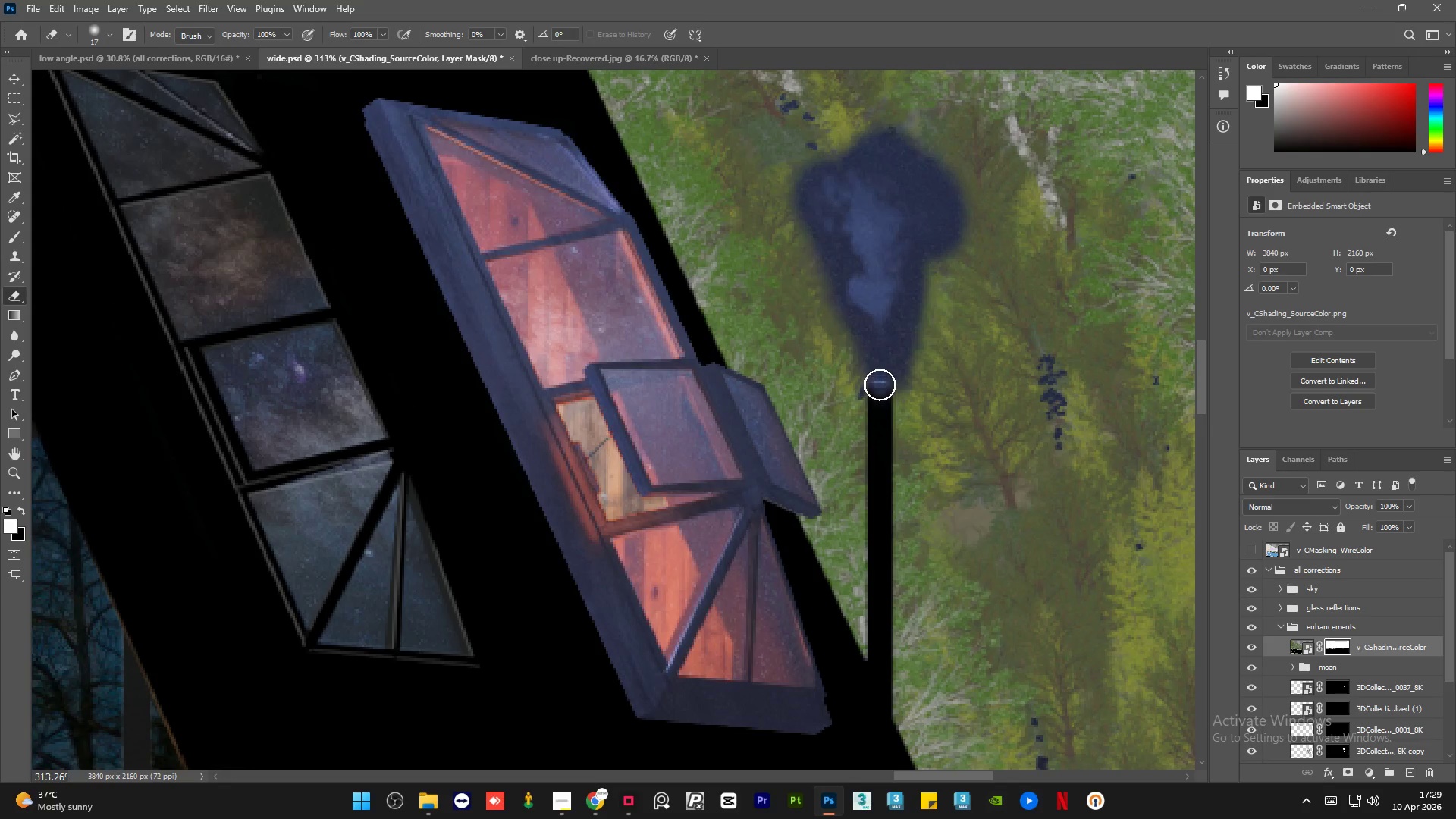 
scroll: coordinate [912, 505], scroll_direction: down, amount: 3.0
 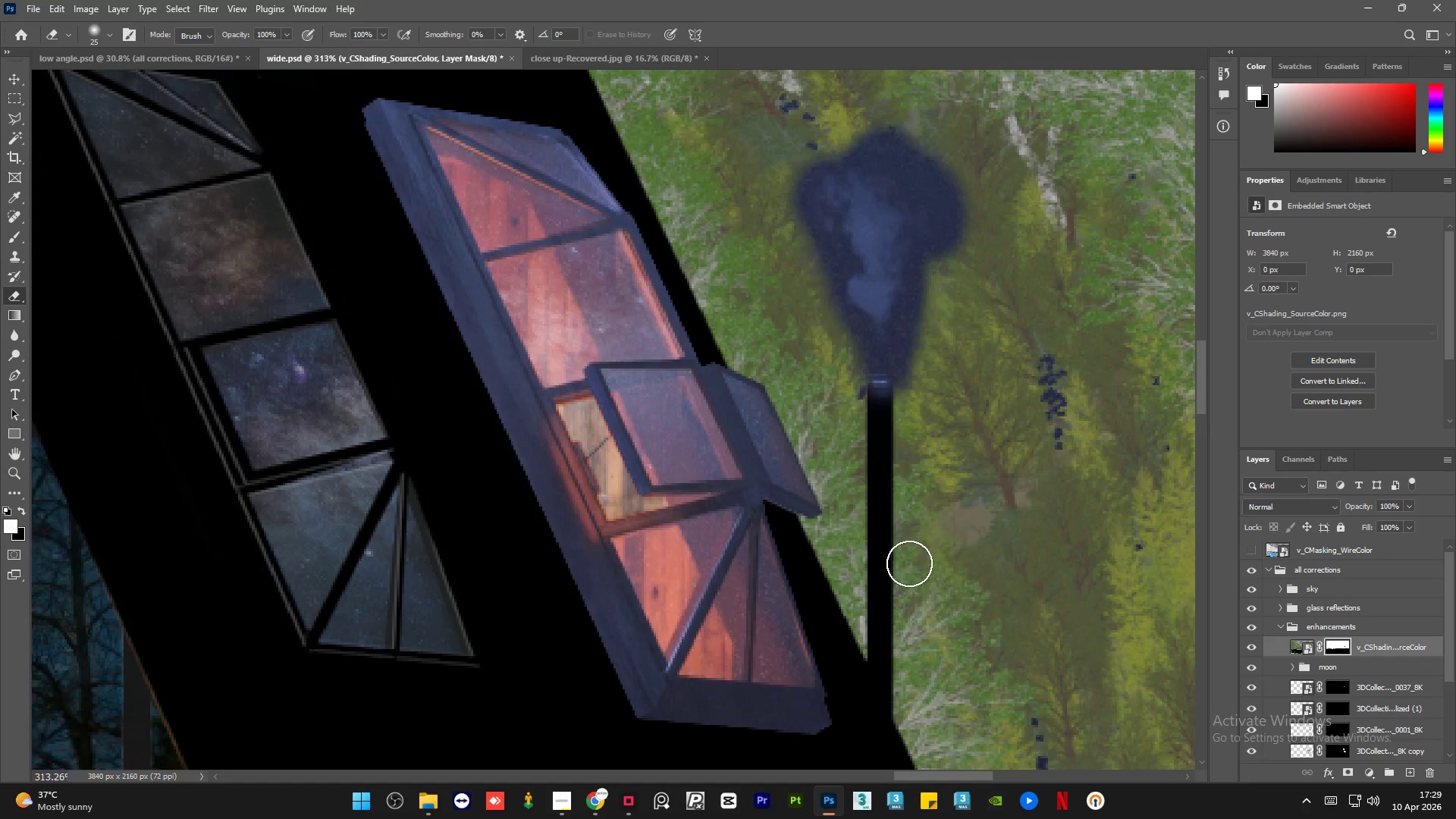 
left_click_drag(start_coordinate=[879, 378], to_coordinate=[877, 730])
 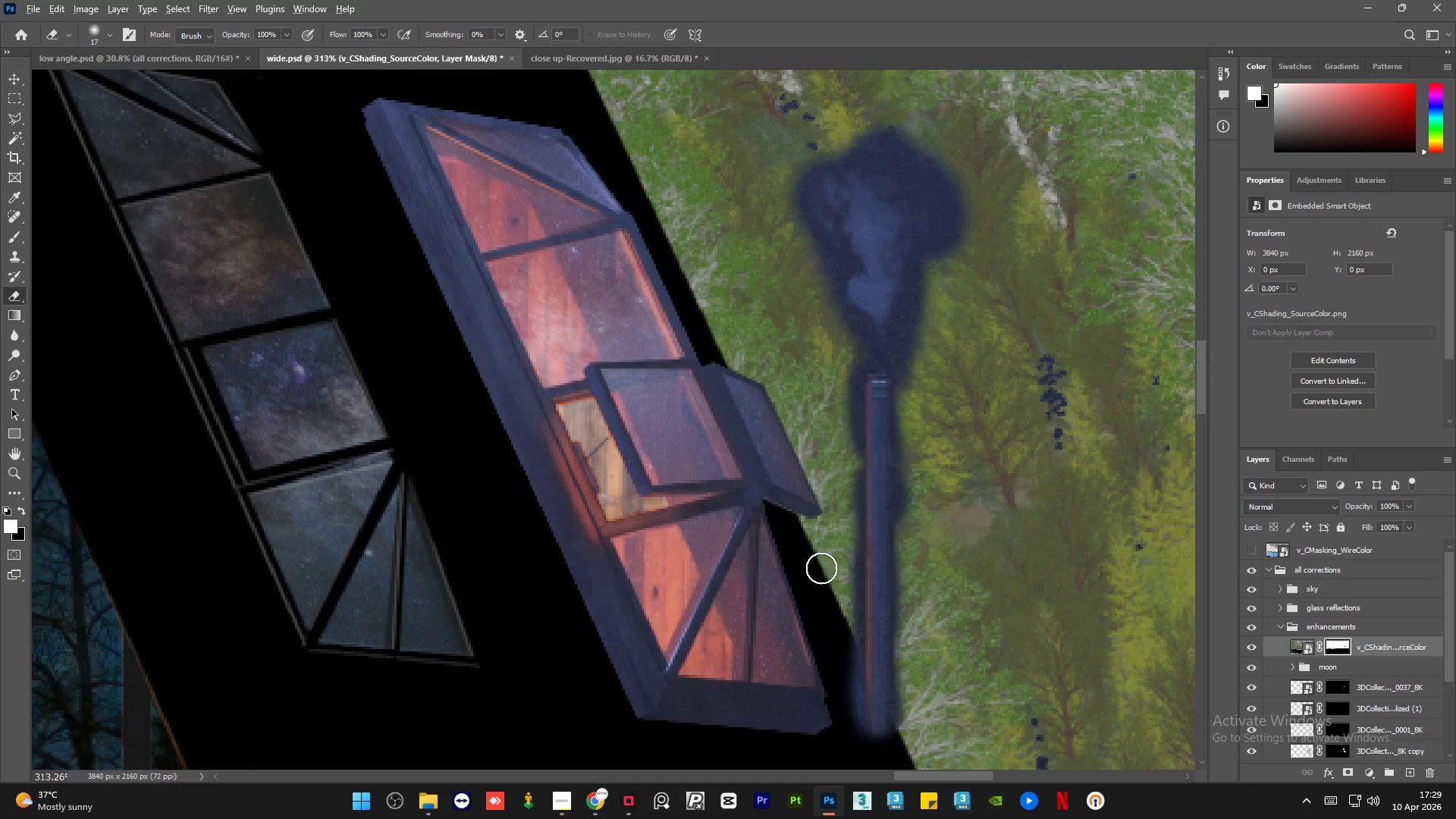 
hold_key(key=AltLeft, duration=1.5)
 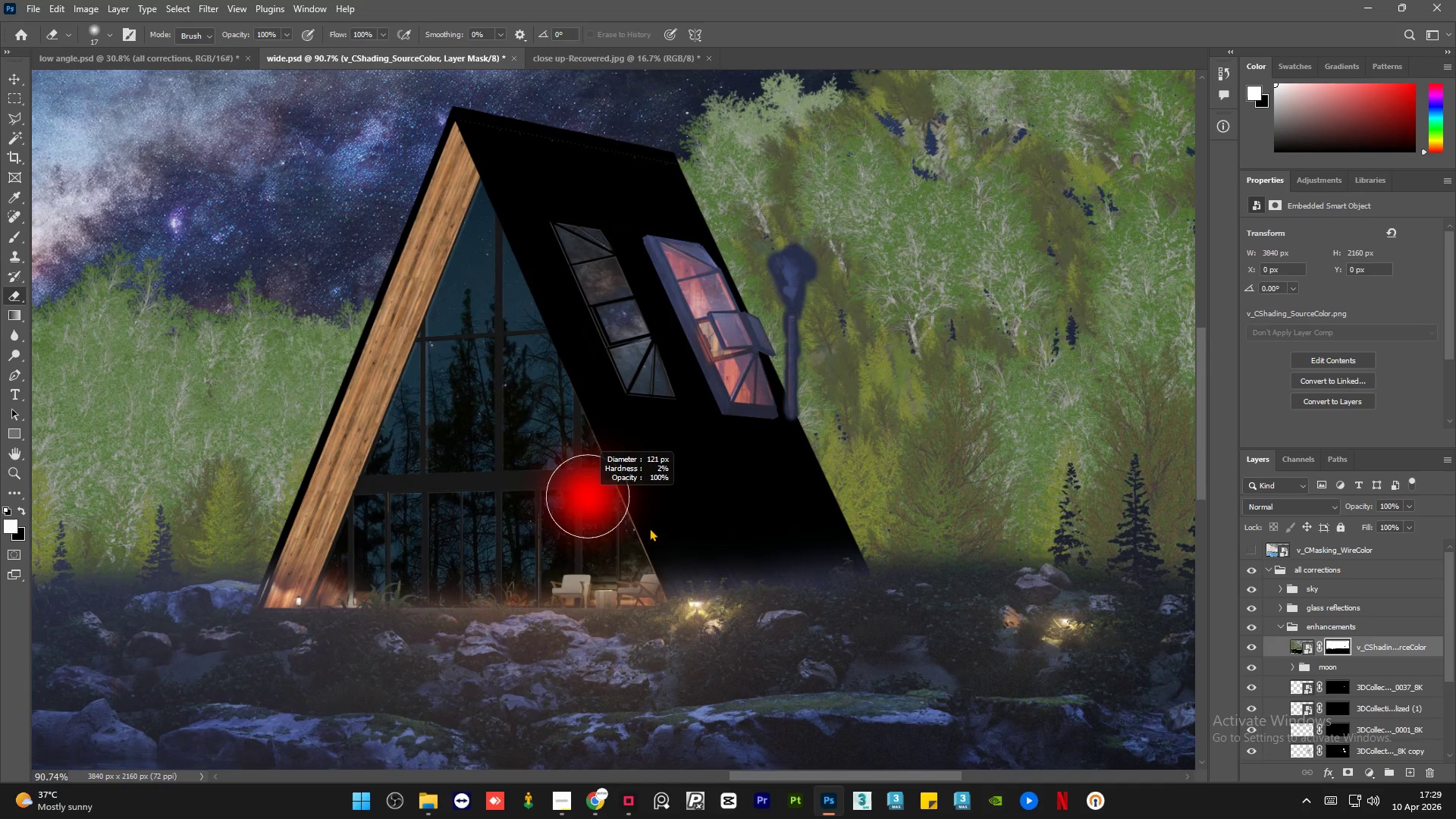 
key(Alt+AltLeft)
 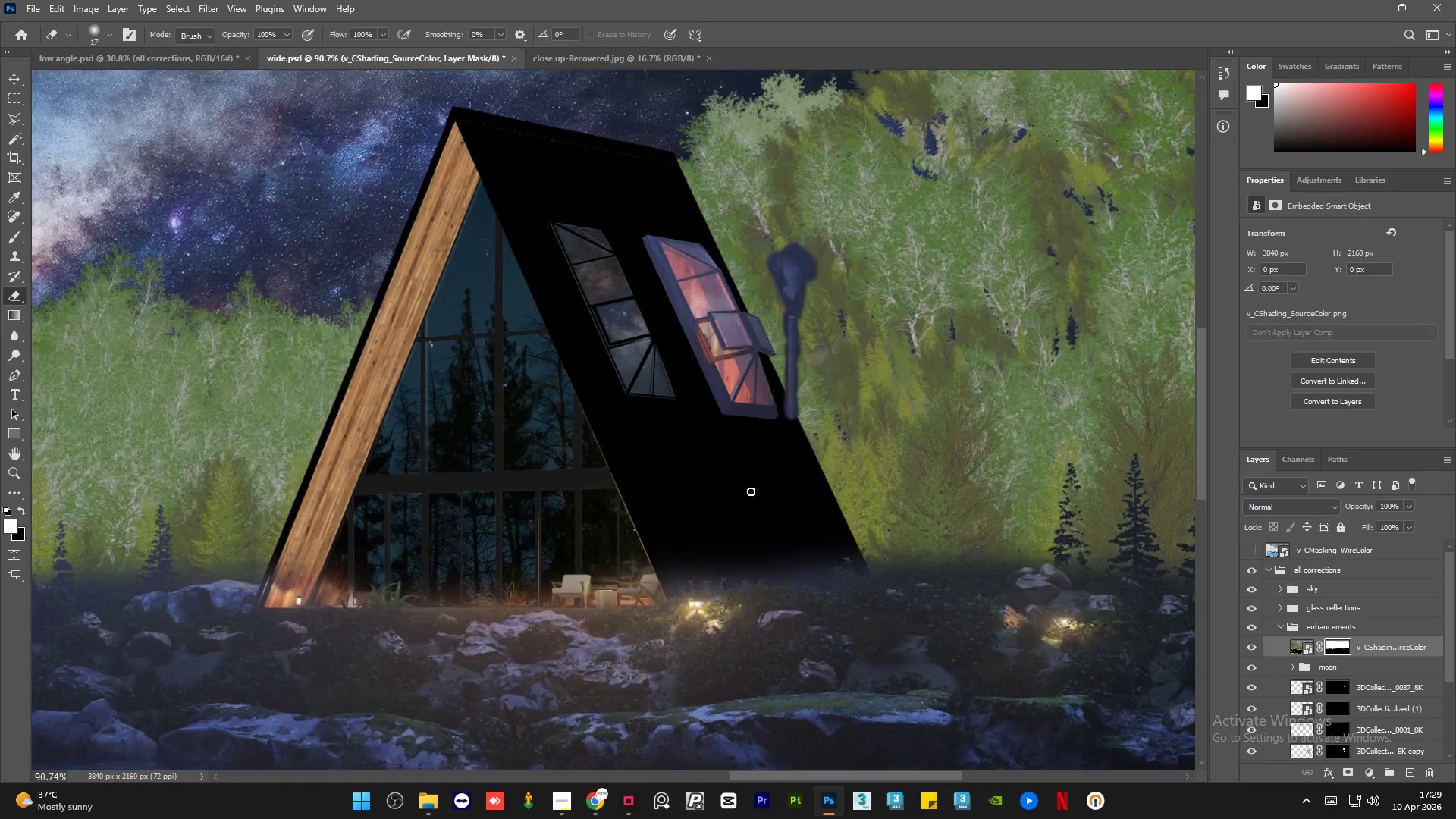 
key(Alt+AltLeft)
 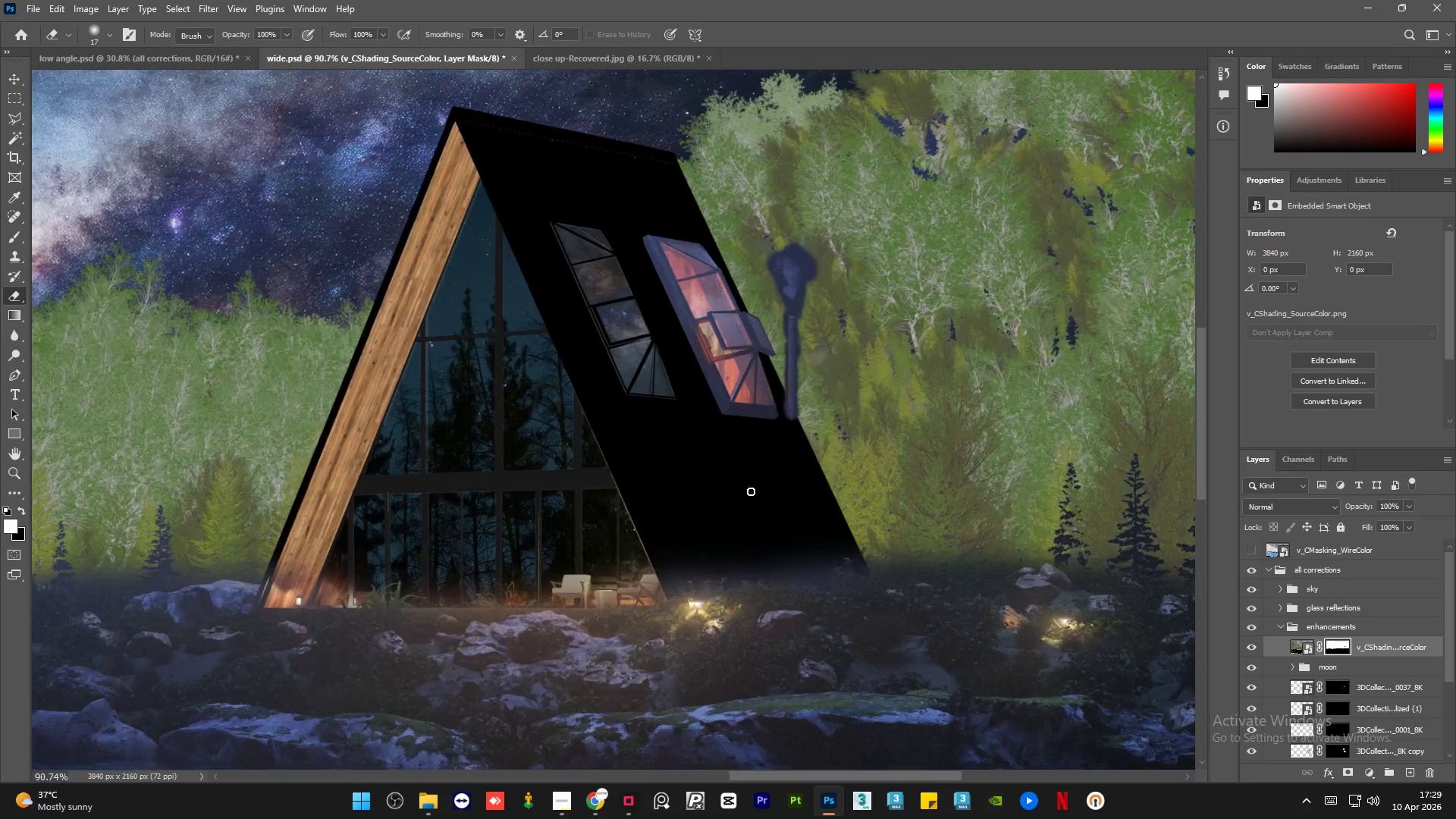 
key(Alt+AltLeft)
 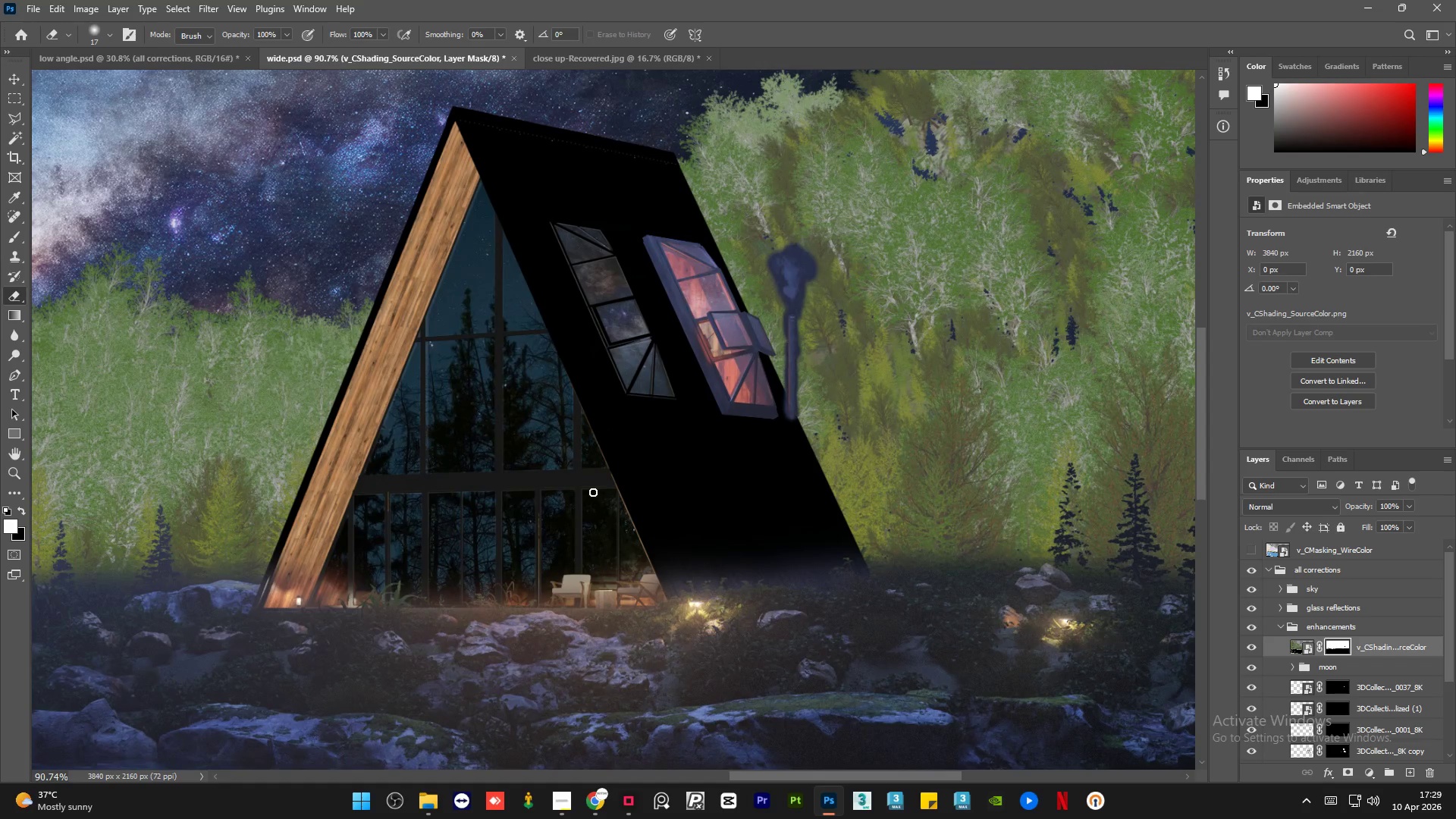 
hold_key(key=AltLeft, duration=0.45)
 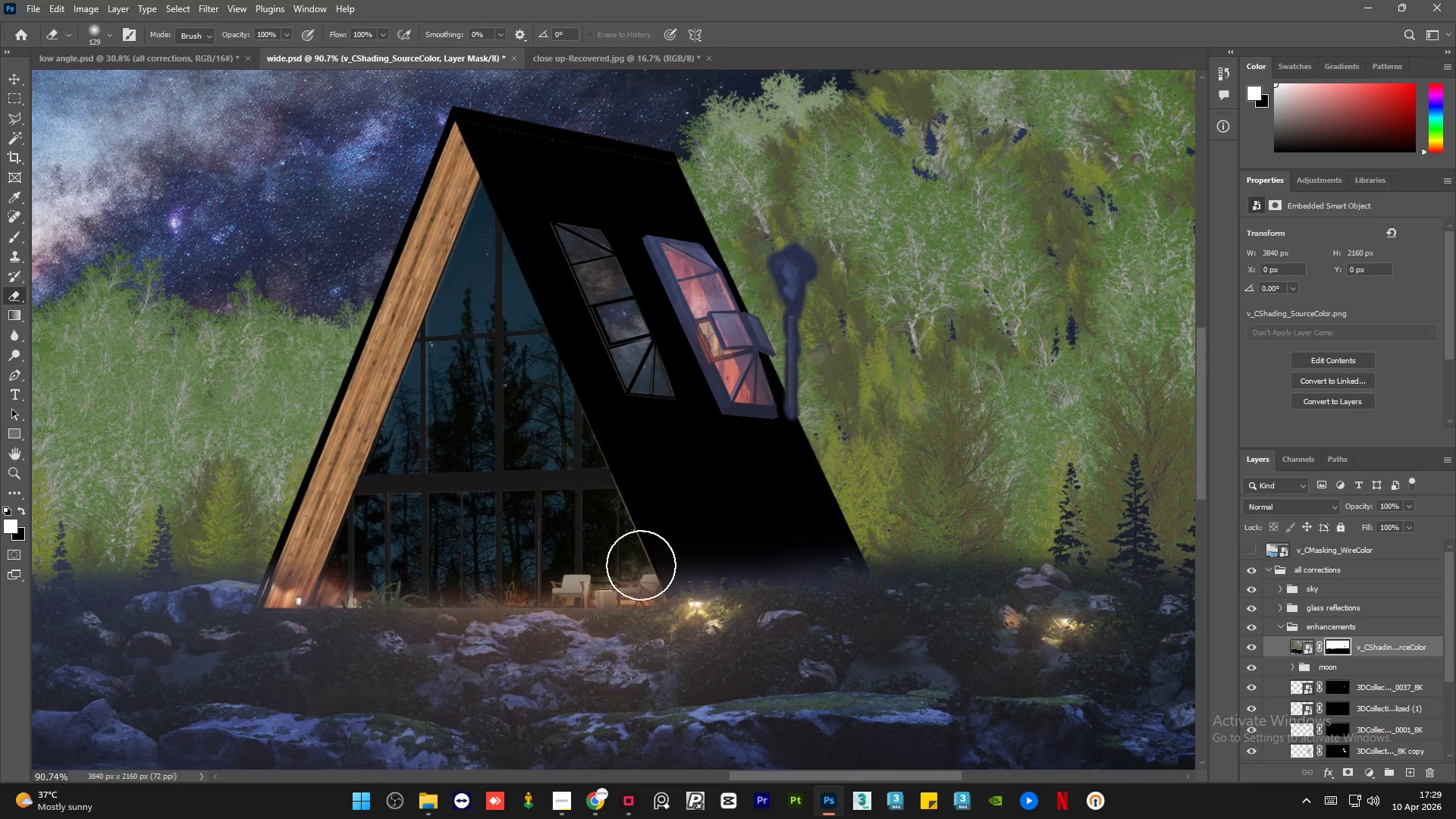 
scroll: coordinate [761, 495], scroll_direction: down, amount: 13.0
 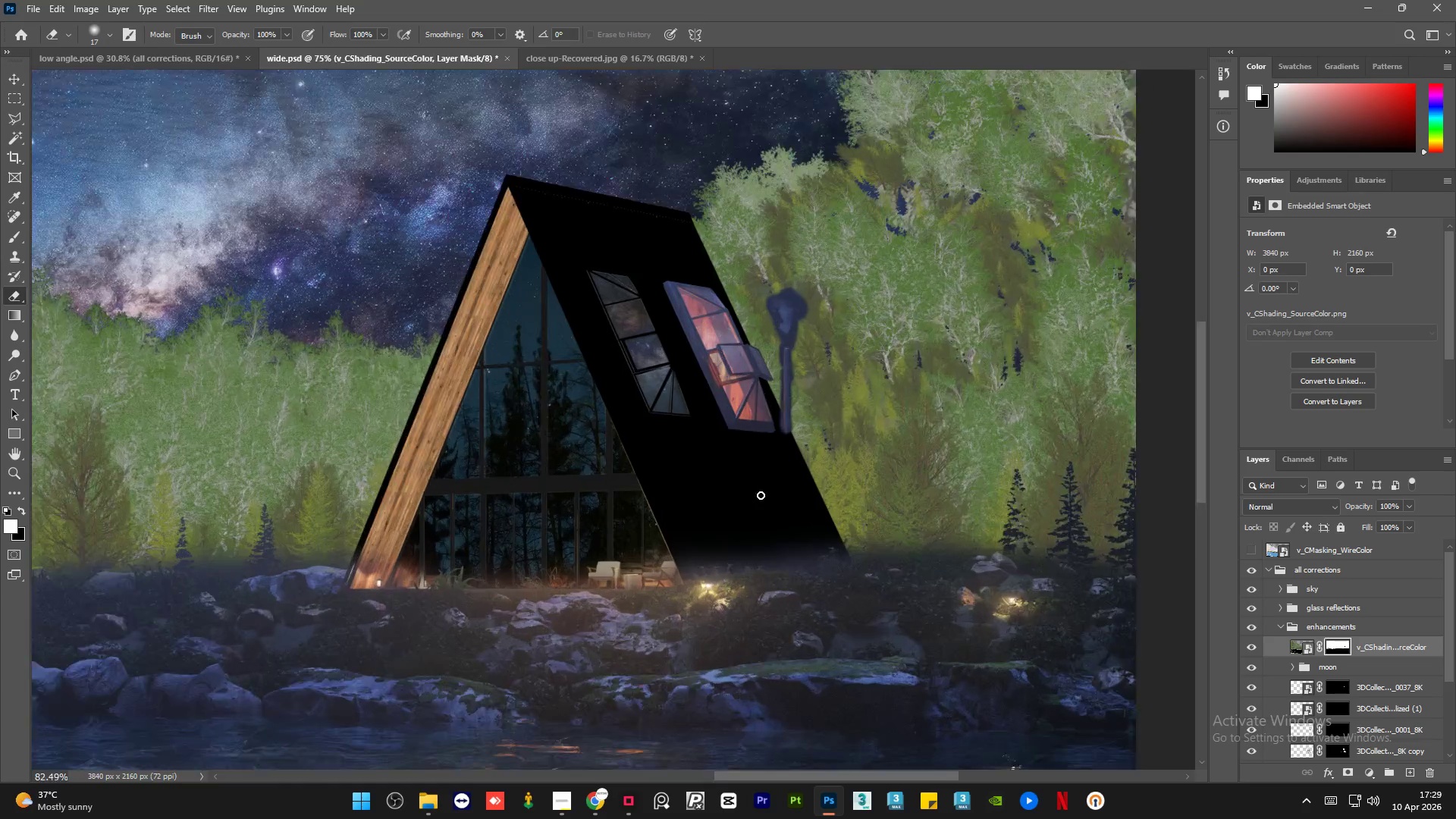 
key(Alt+AltLeft)
 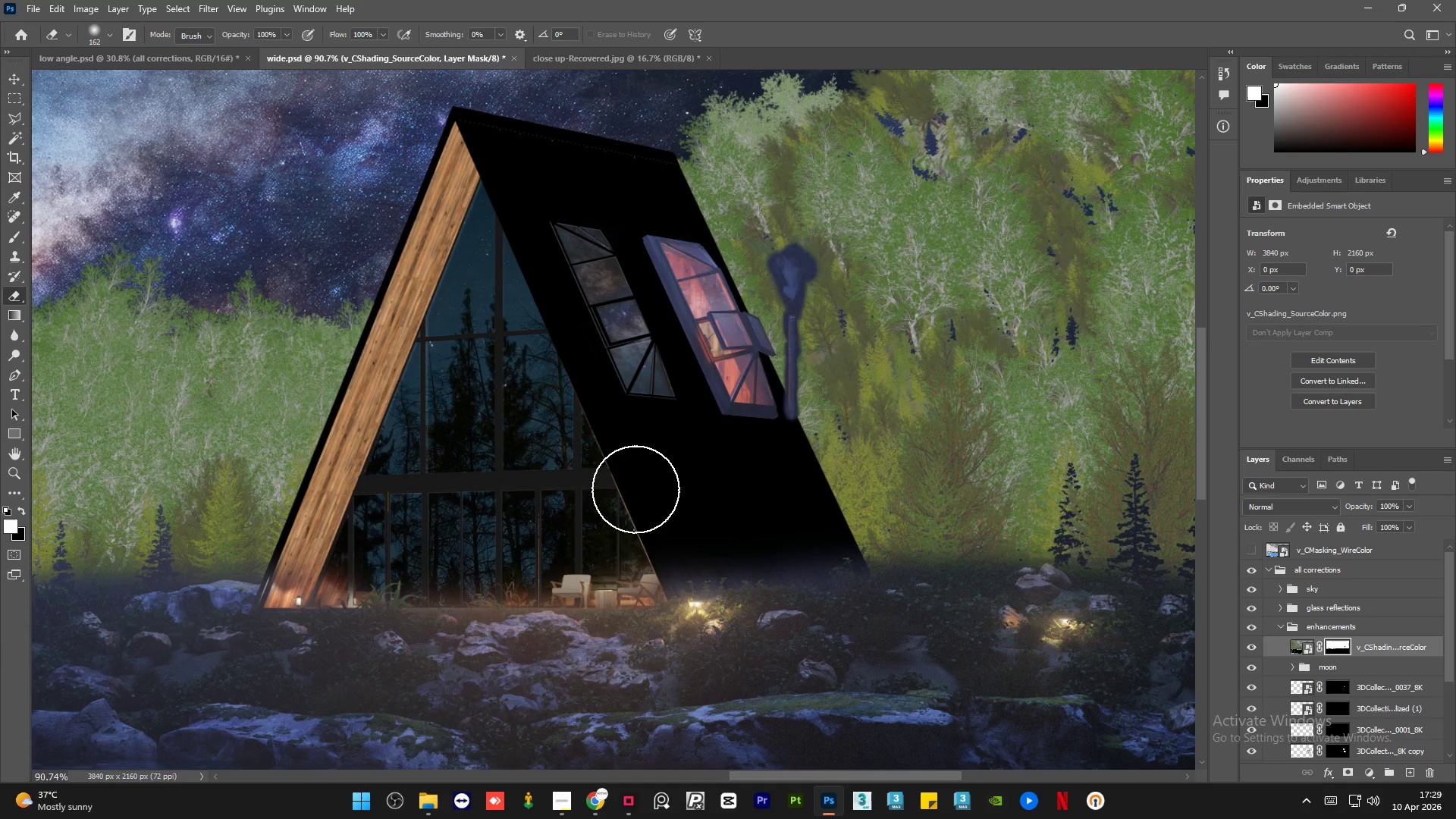 
left_click_drag(start_coordinate=[632, 477], to_coordinate=[388, 511])
 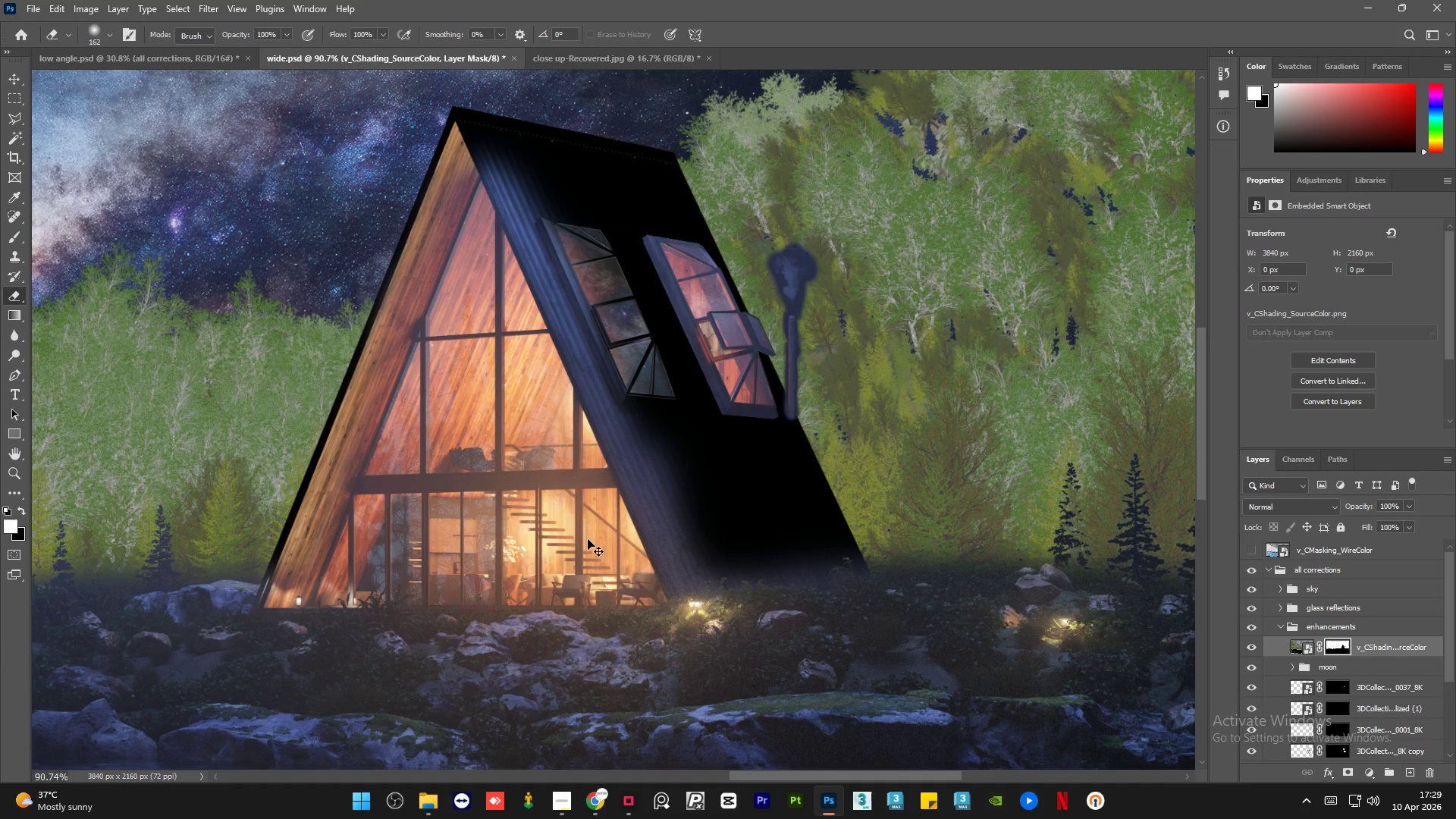 
key(Control+Meta+MetaLeft)
 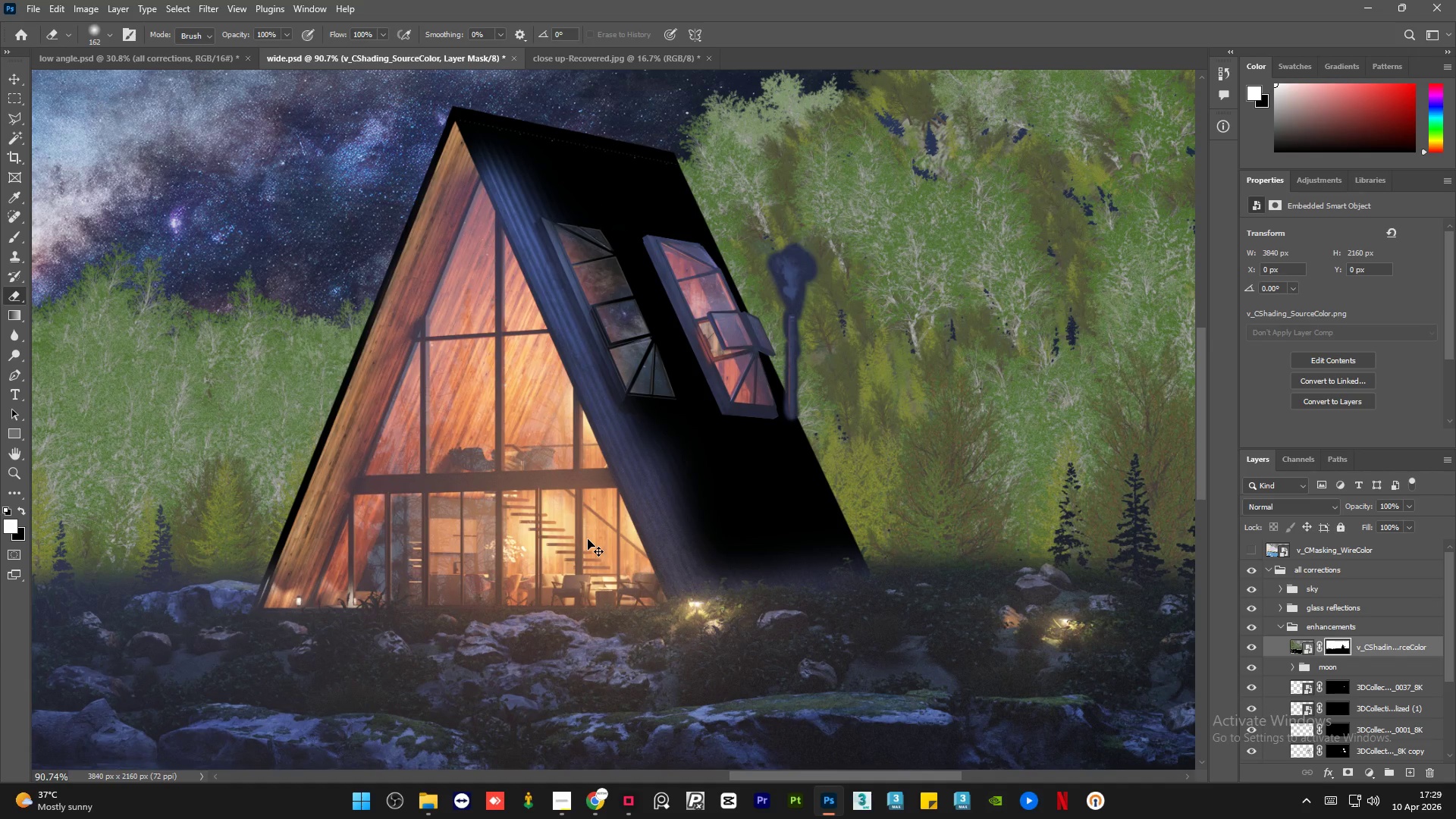 
key(Control+Z)
 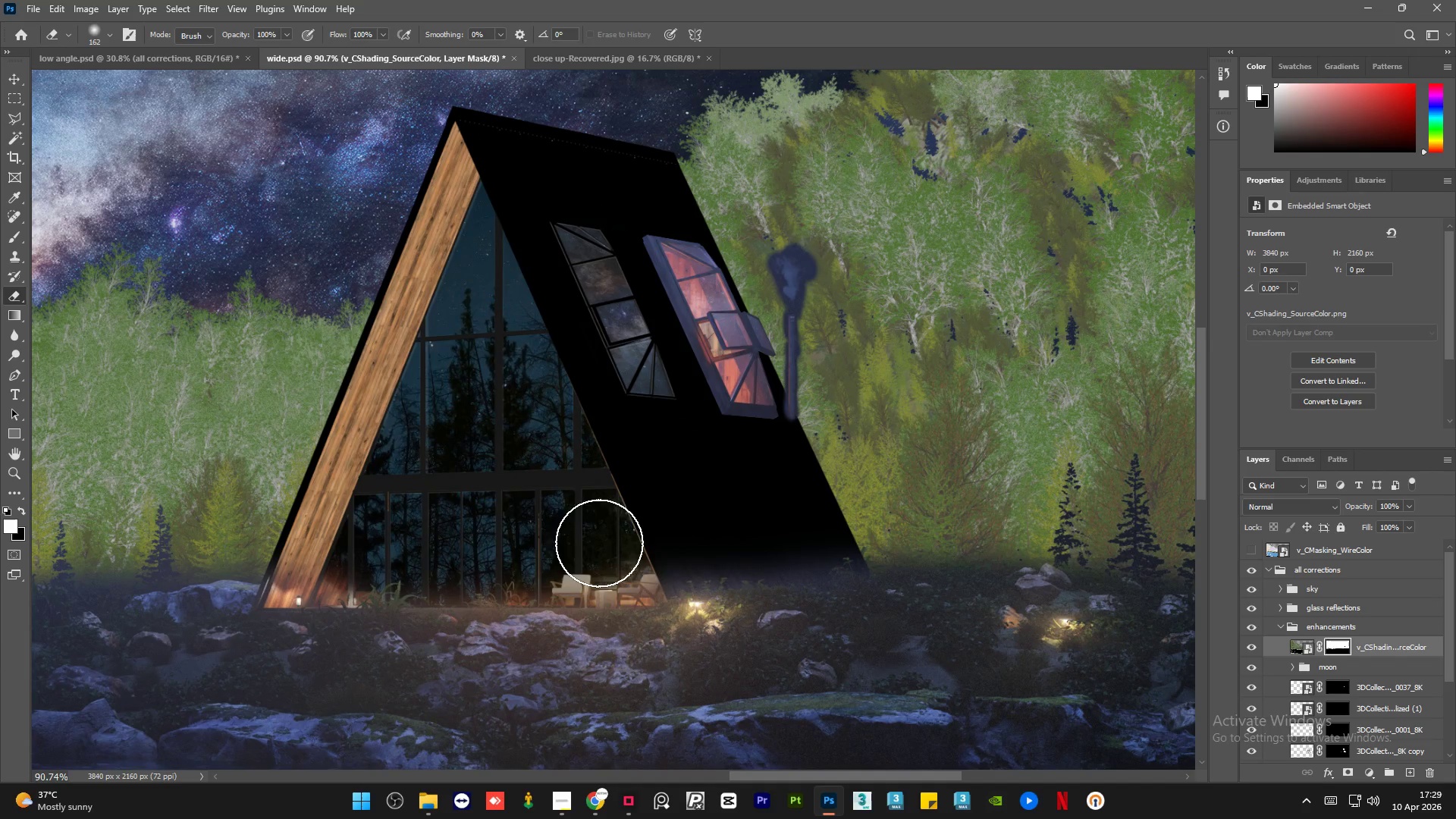 
hold_key(key=AltLeft, duration=1.5)
 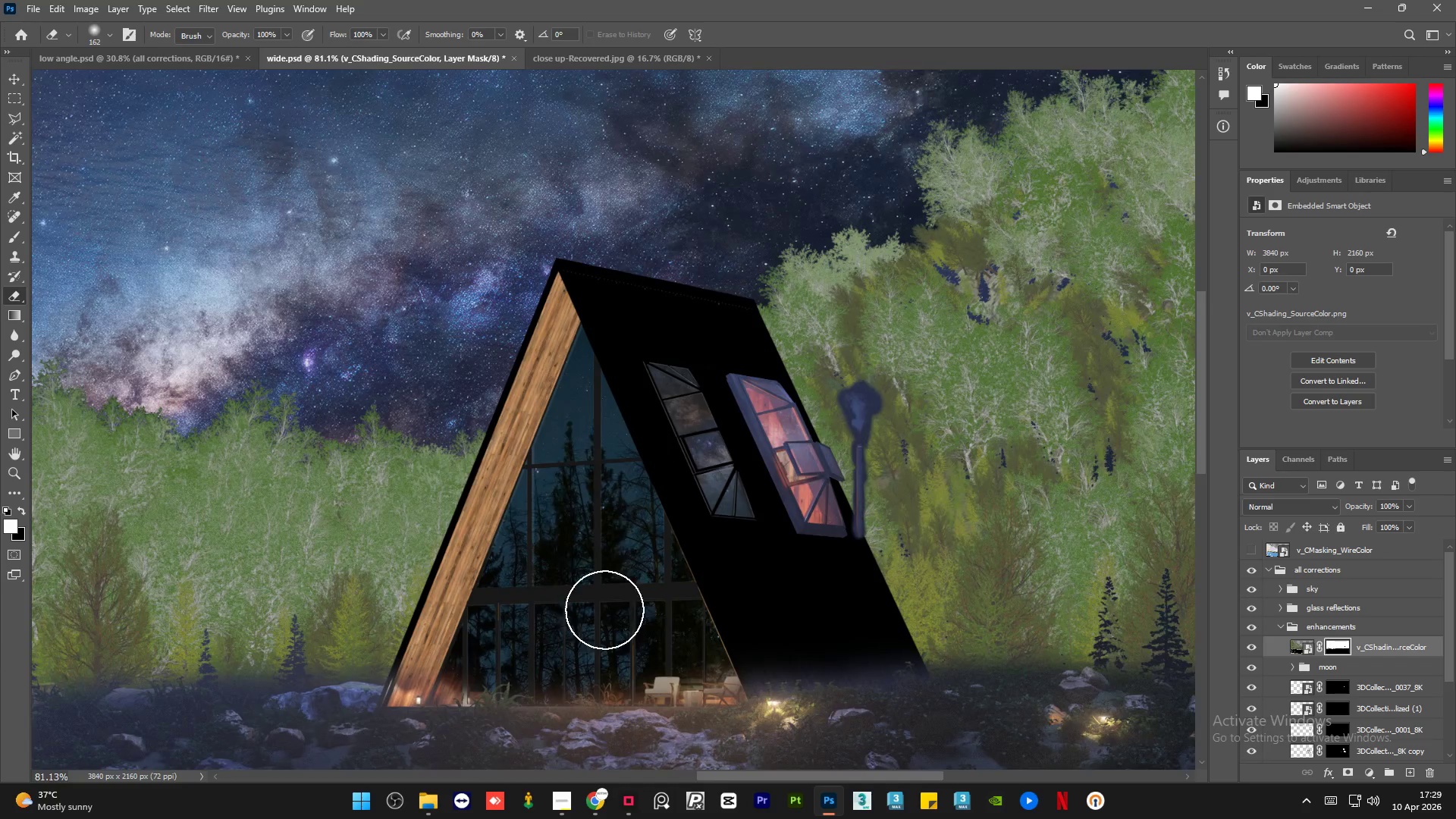 
hold_key(key=AltLeft, duration=0.47)
 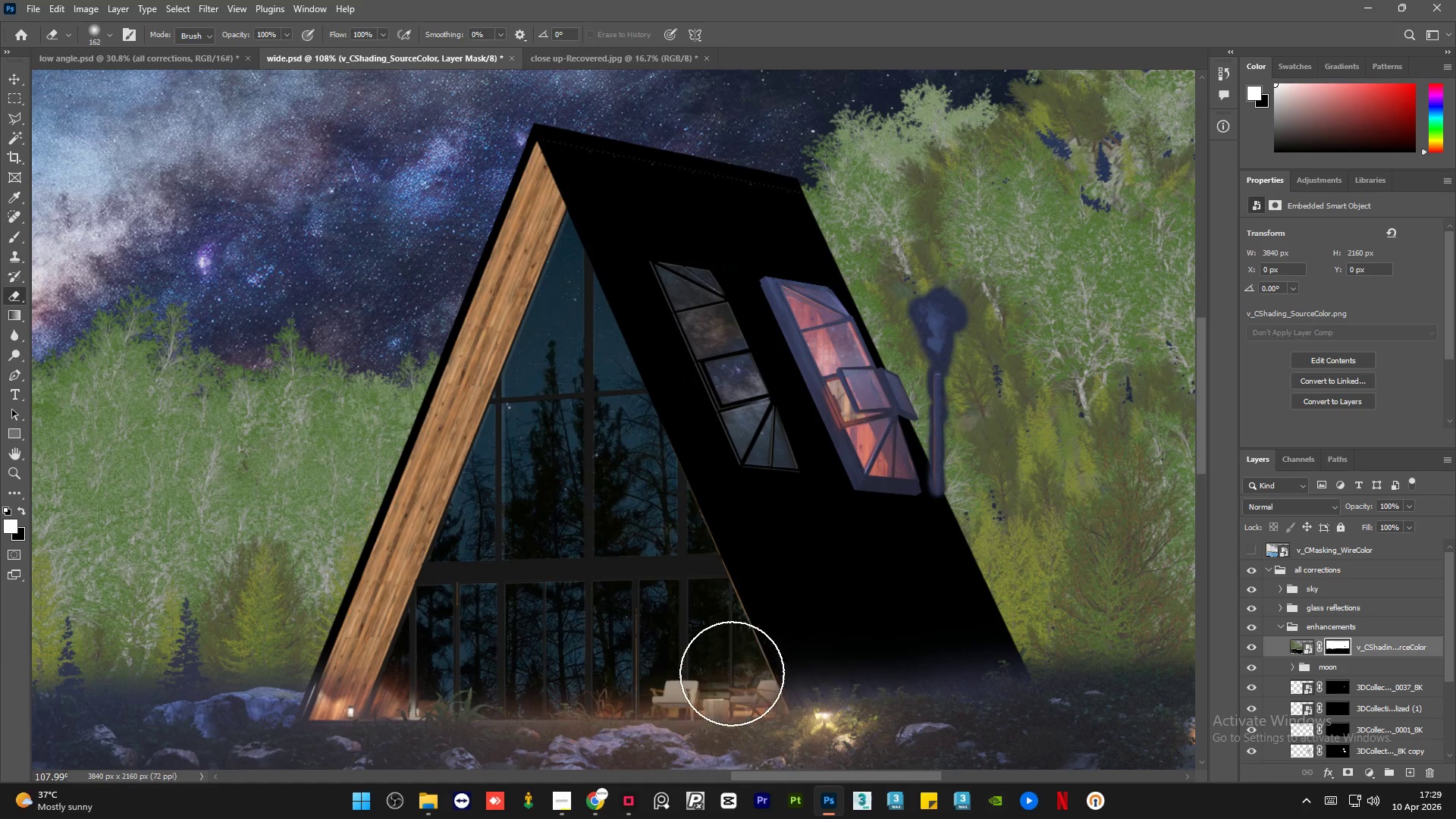 
left_click_drag(start_coordinate=[732, 673], to_coordinate=[664, 513])
 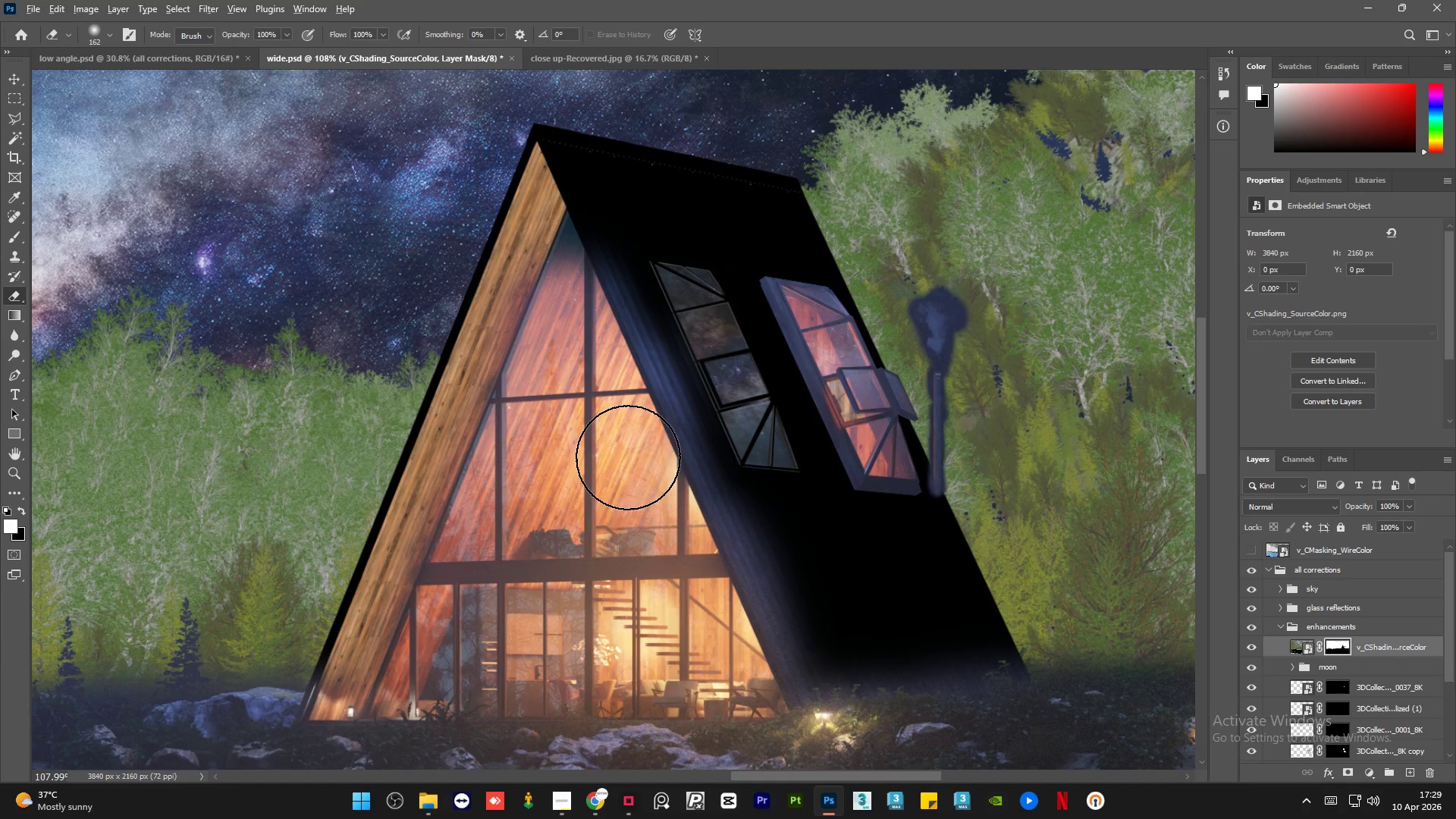 
scroll: coordinate [623, 667], scroll_direction: up, amount: 2.0
 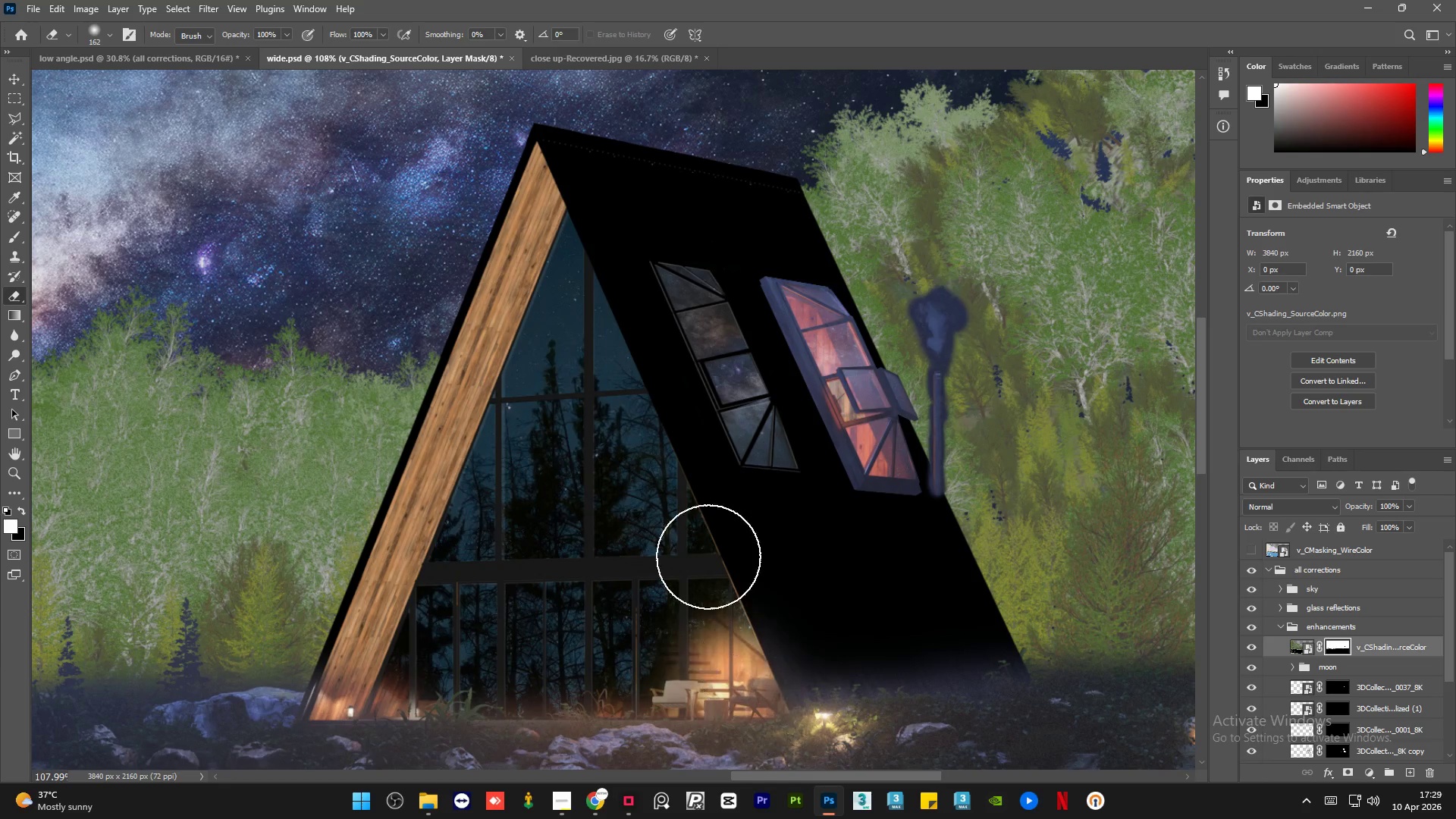 
hold_key(key=AltLeft, duration=1.09)
 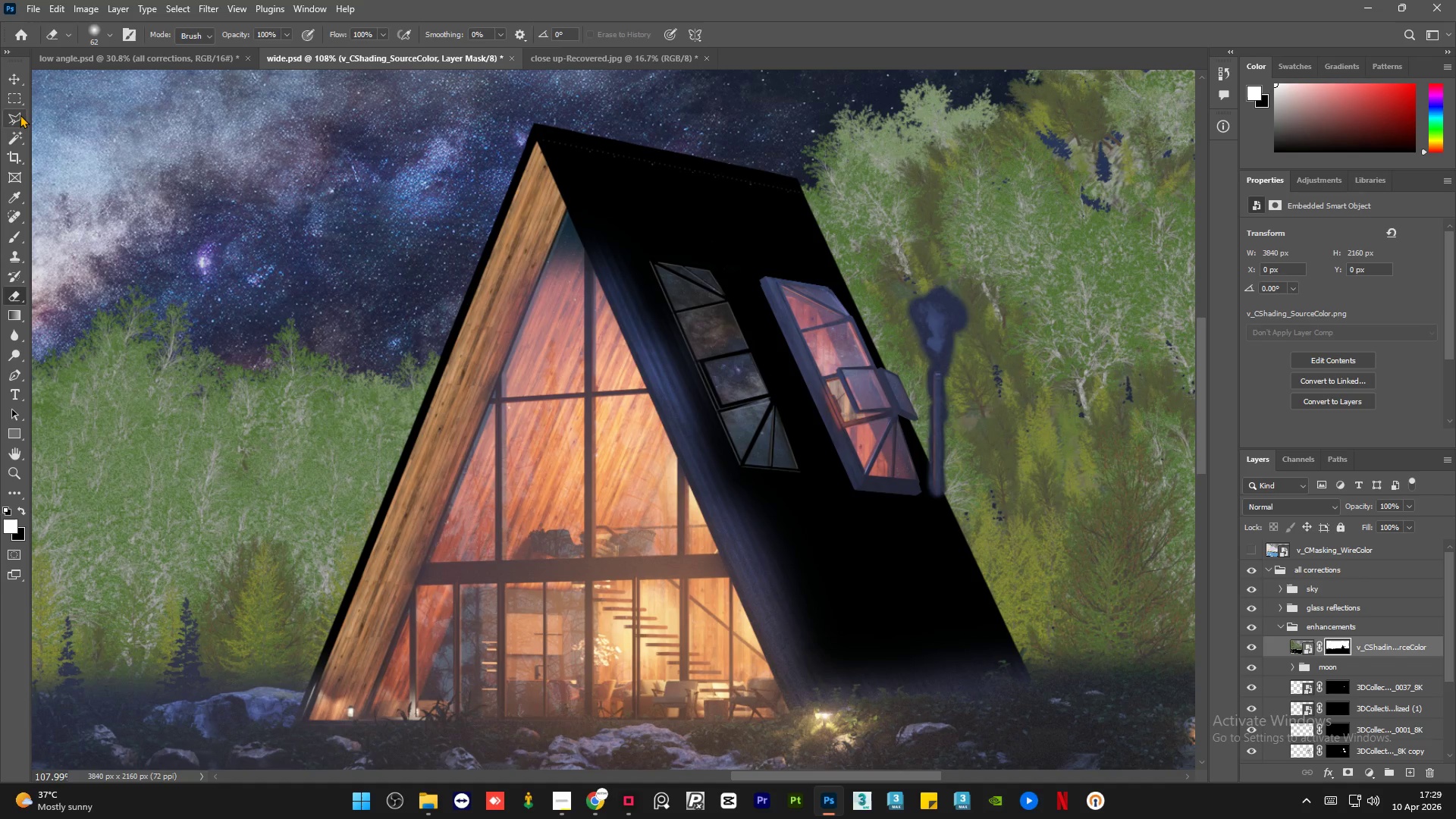 
left_click([20, 115])
 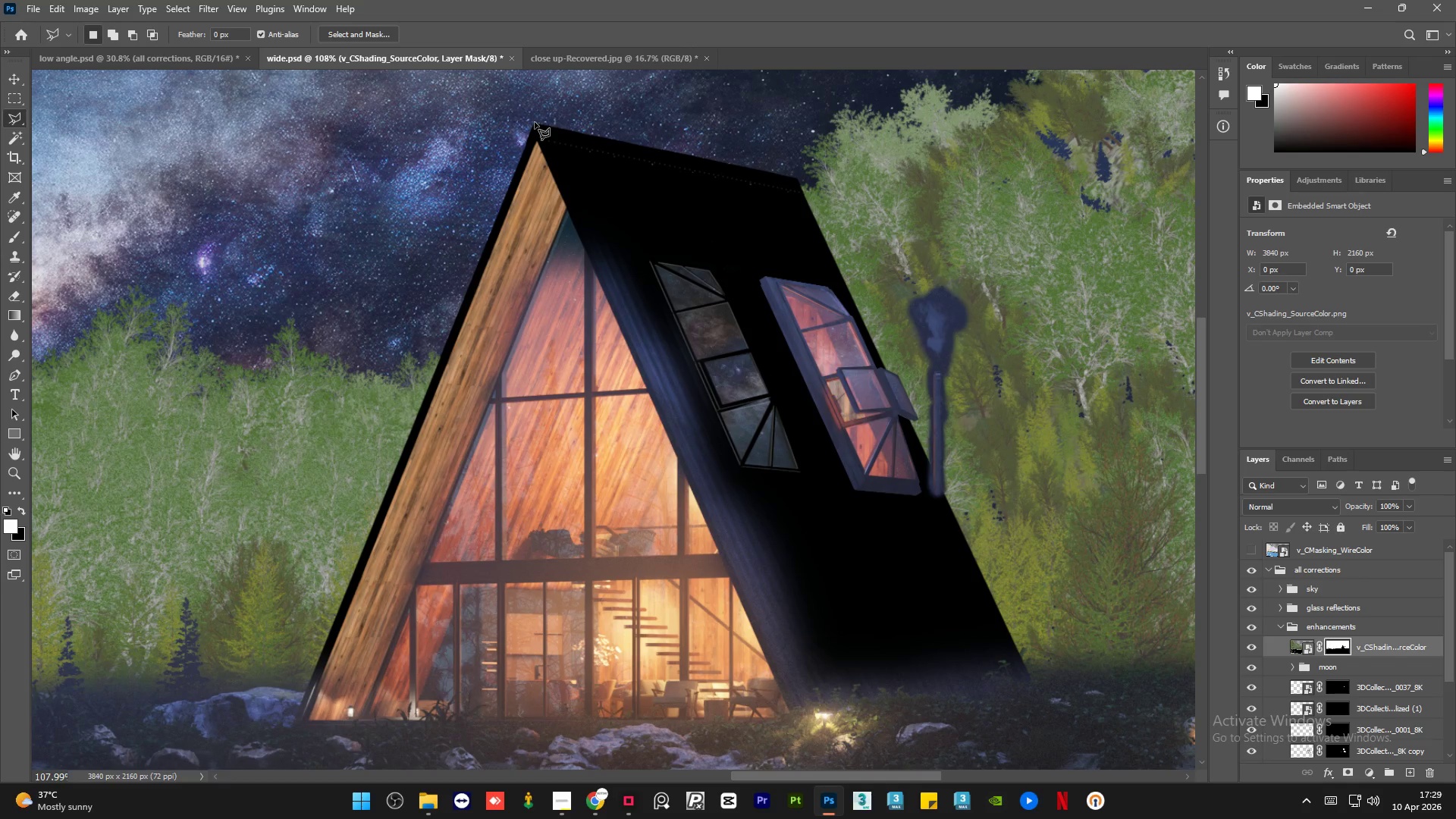 
left_click([535, 122])
 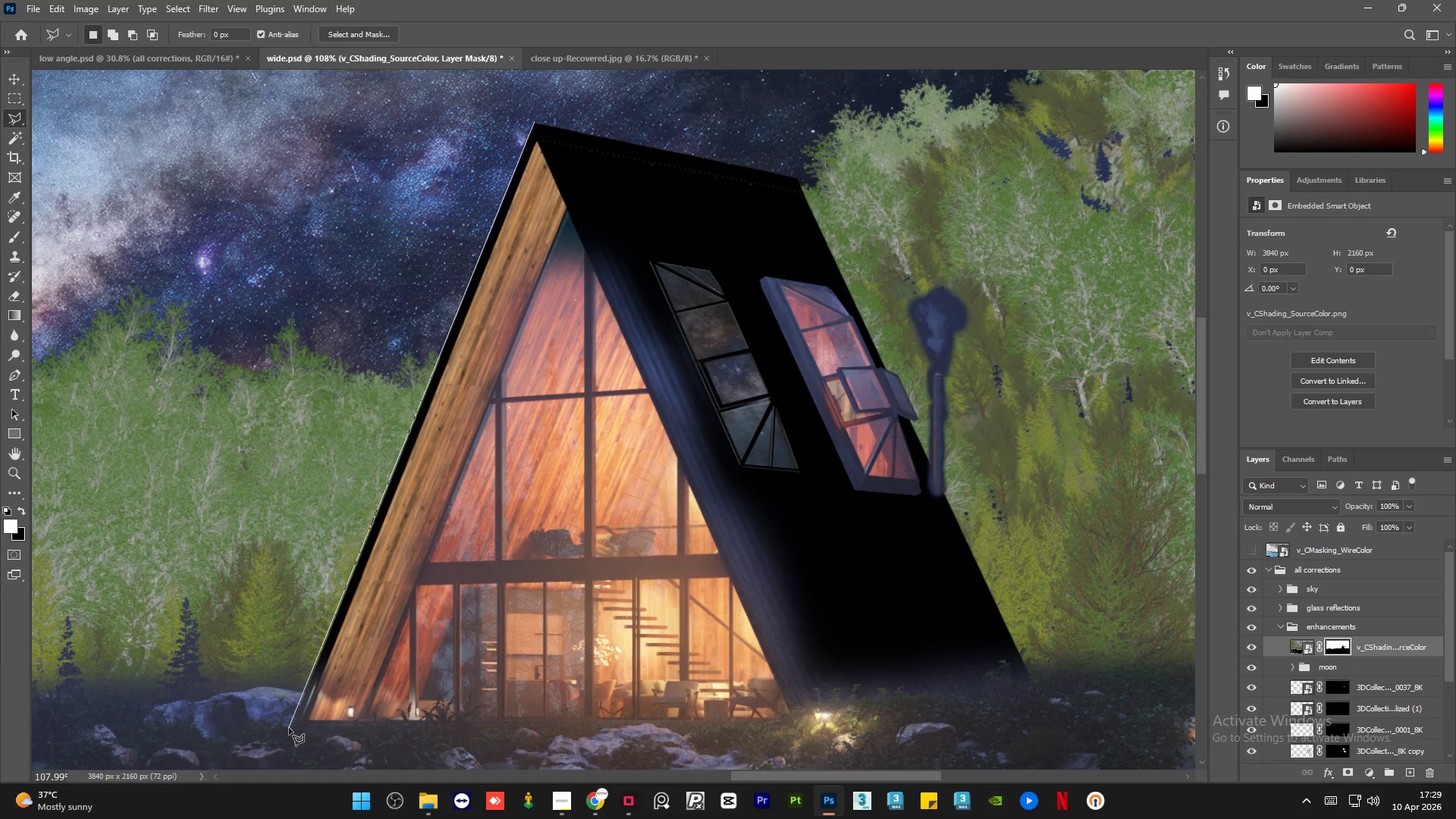 
left_click([289, 731])
 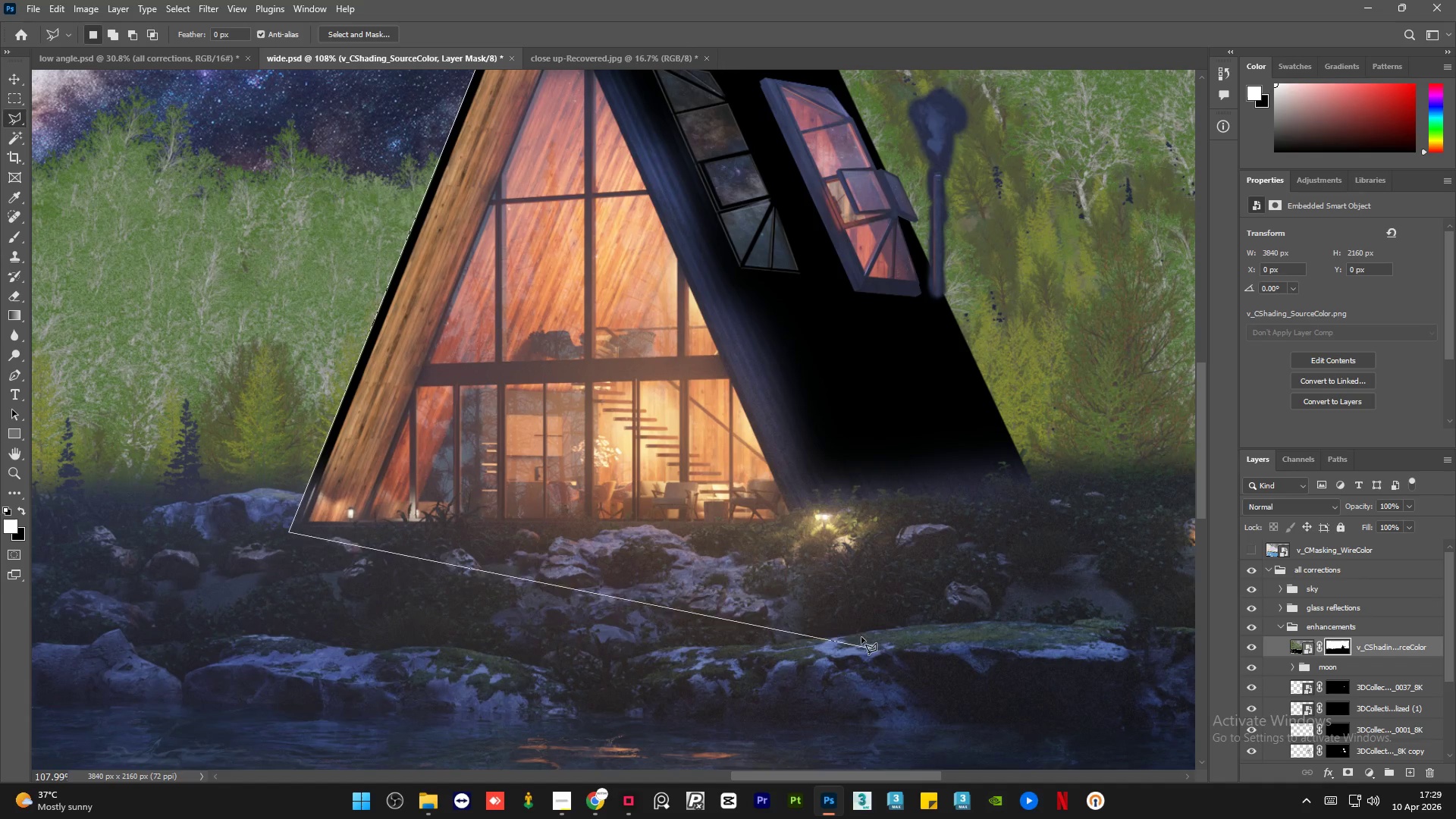 
left_click_drag(start_coordinate=[883, 619], to_coordinate=[895, 610])
 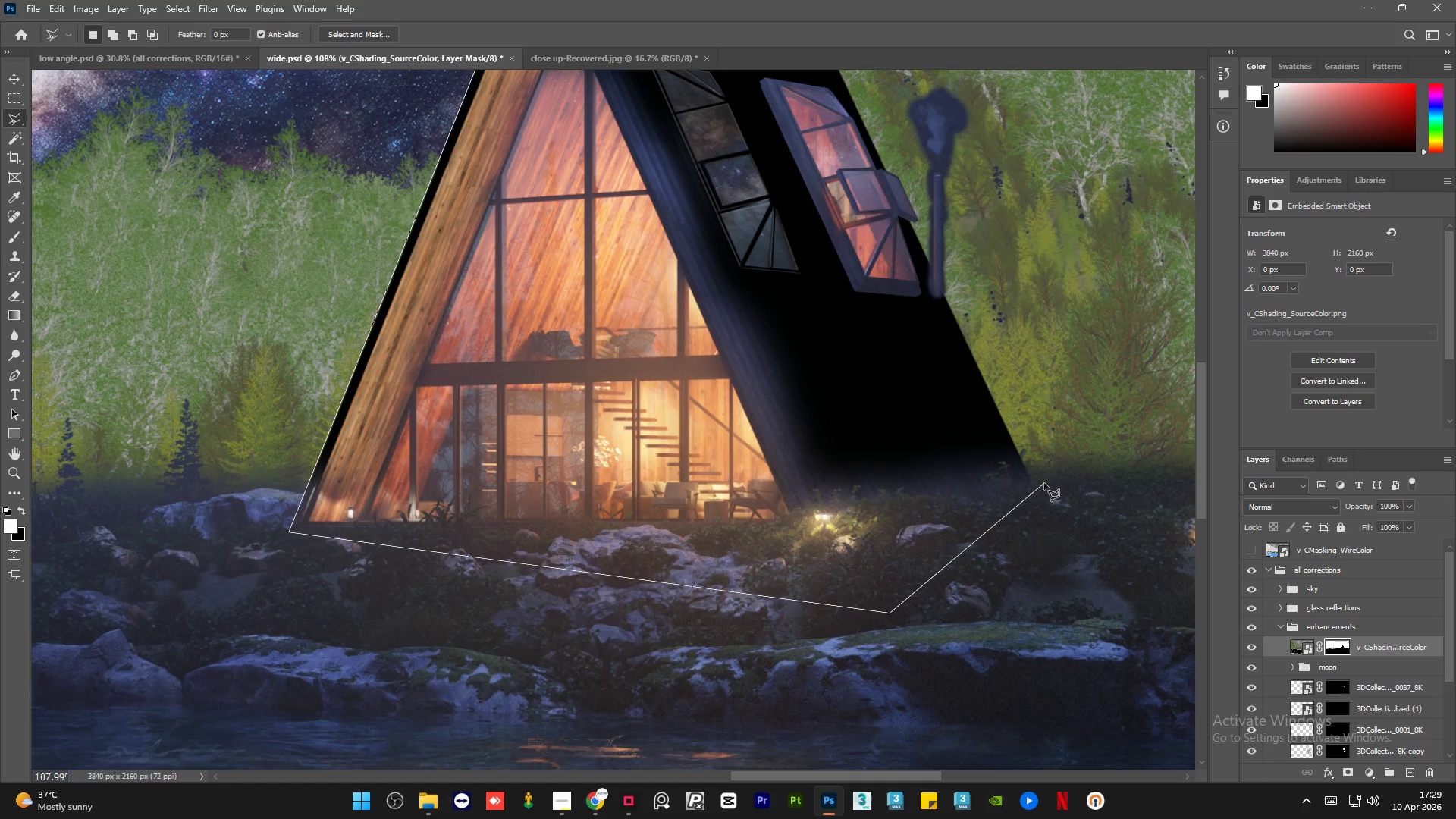 
left_click([1043, 484])
 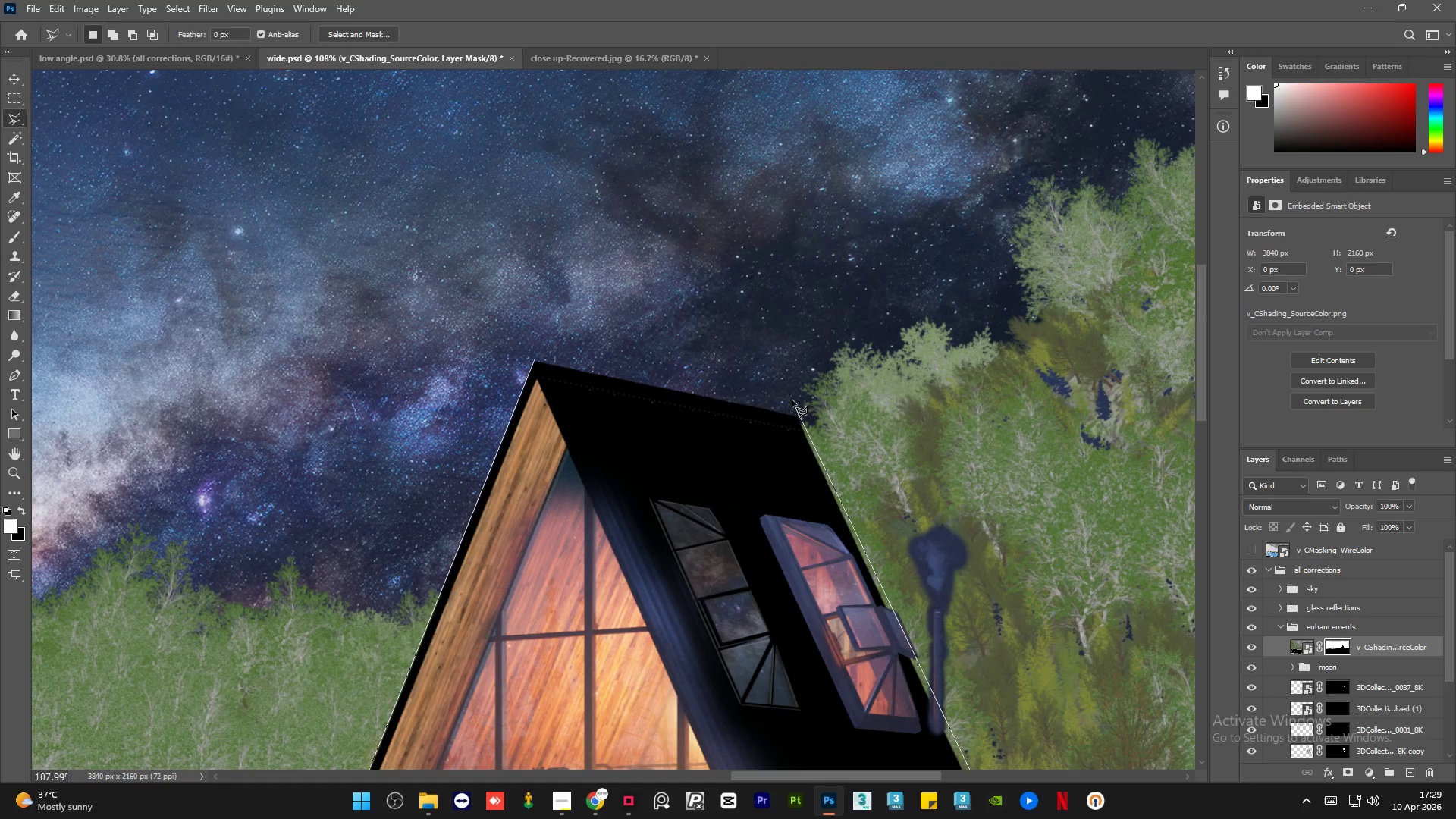 
left_click([524, 336])
 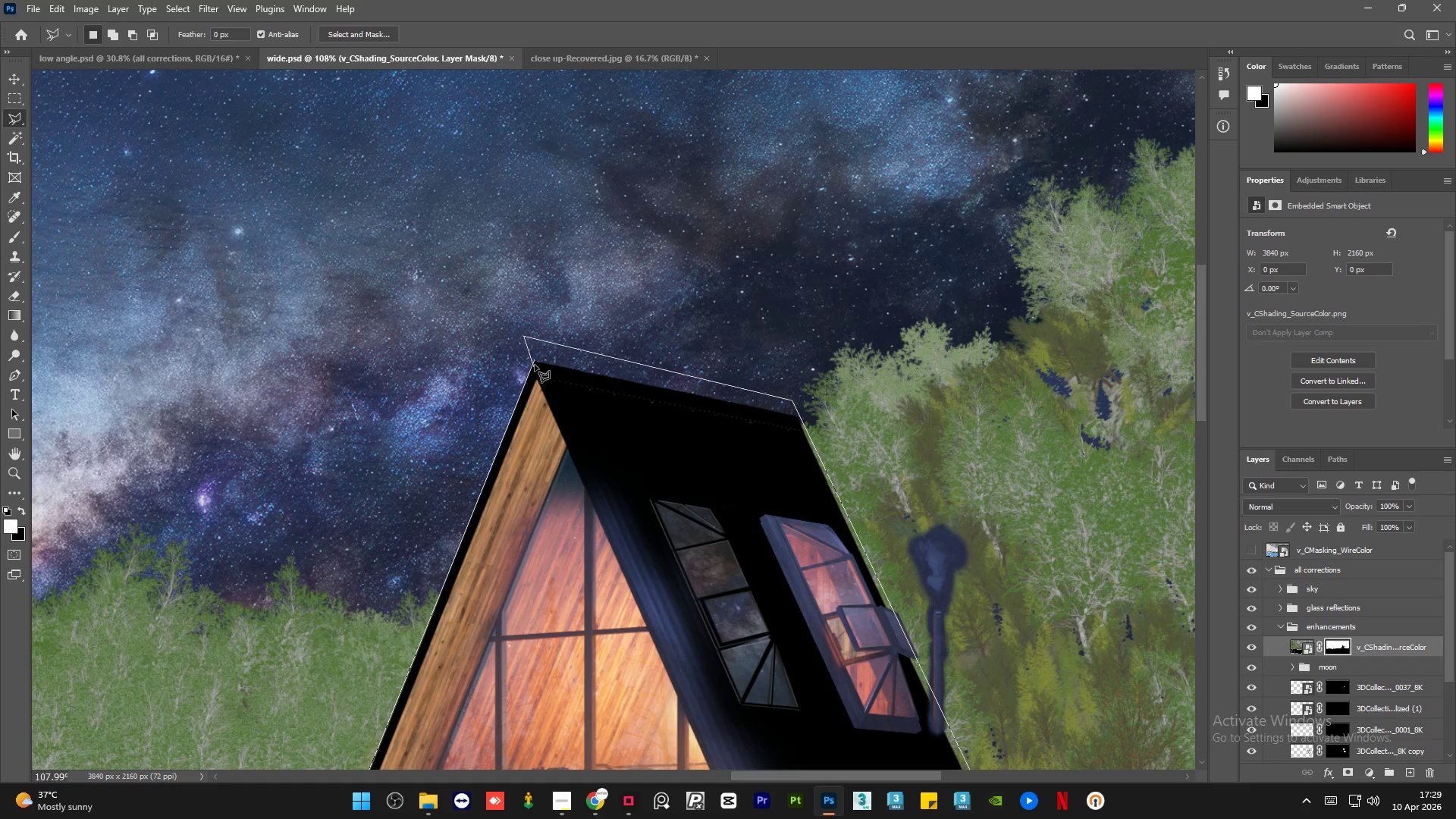 
left_click([536, 362])
 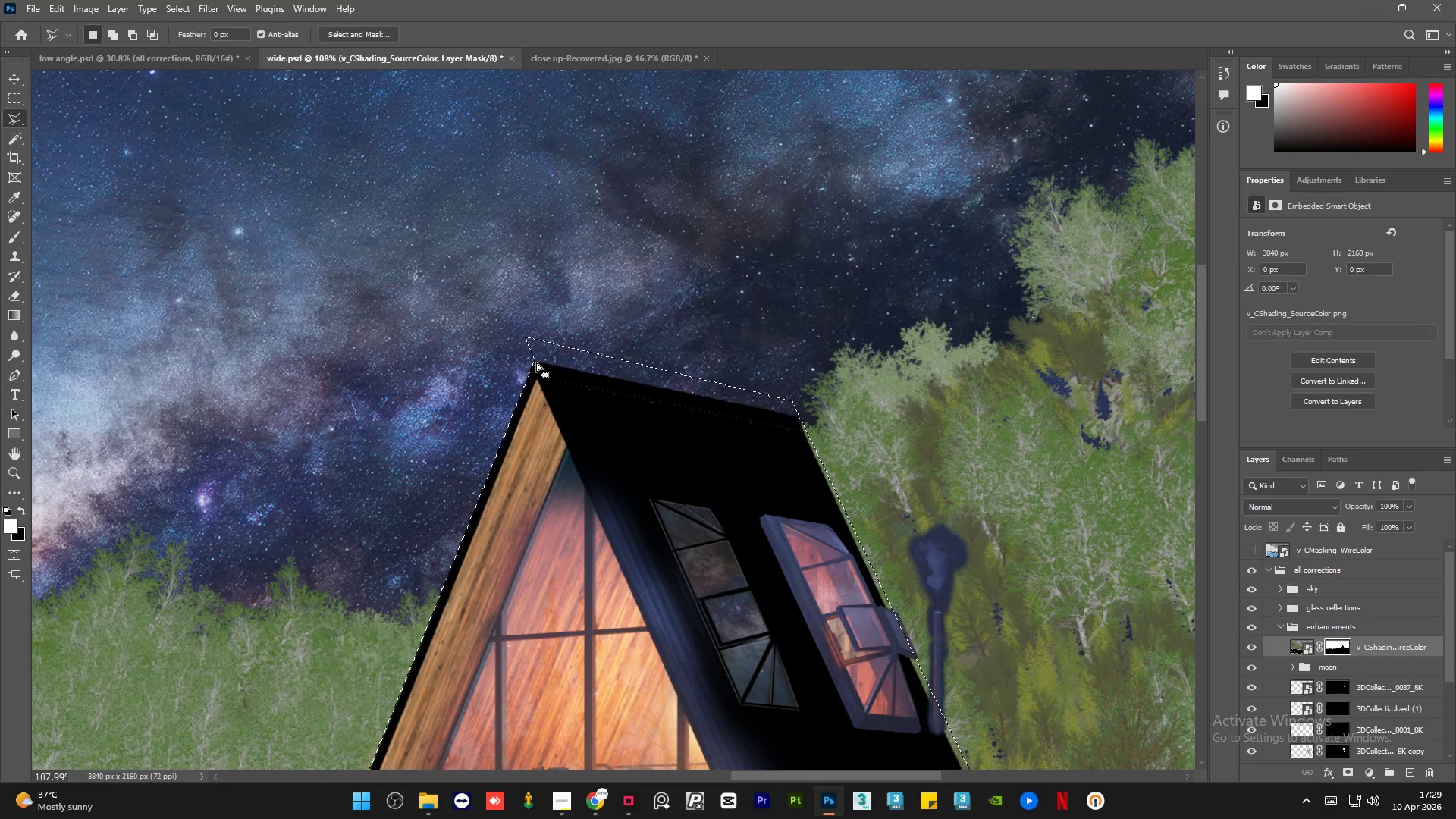 
key(Delete)
 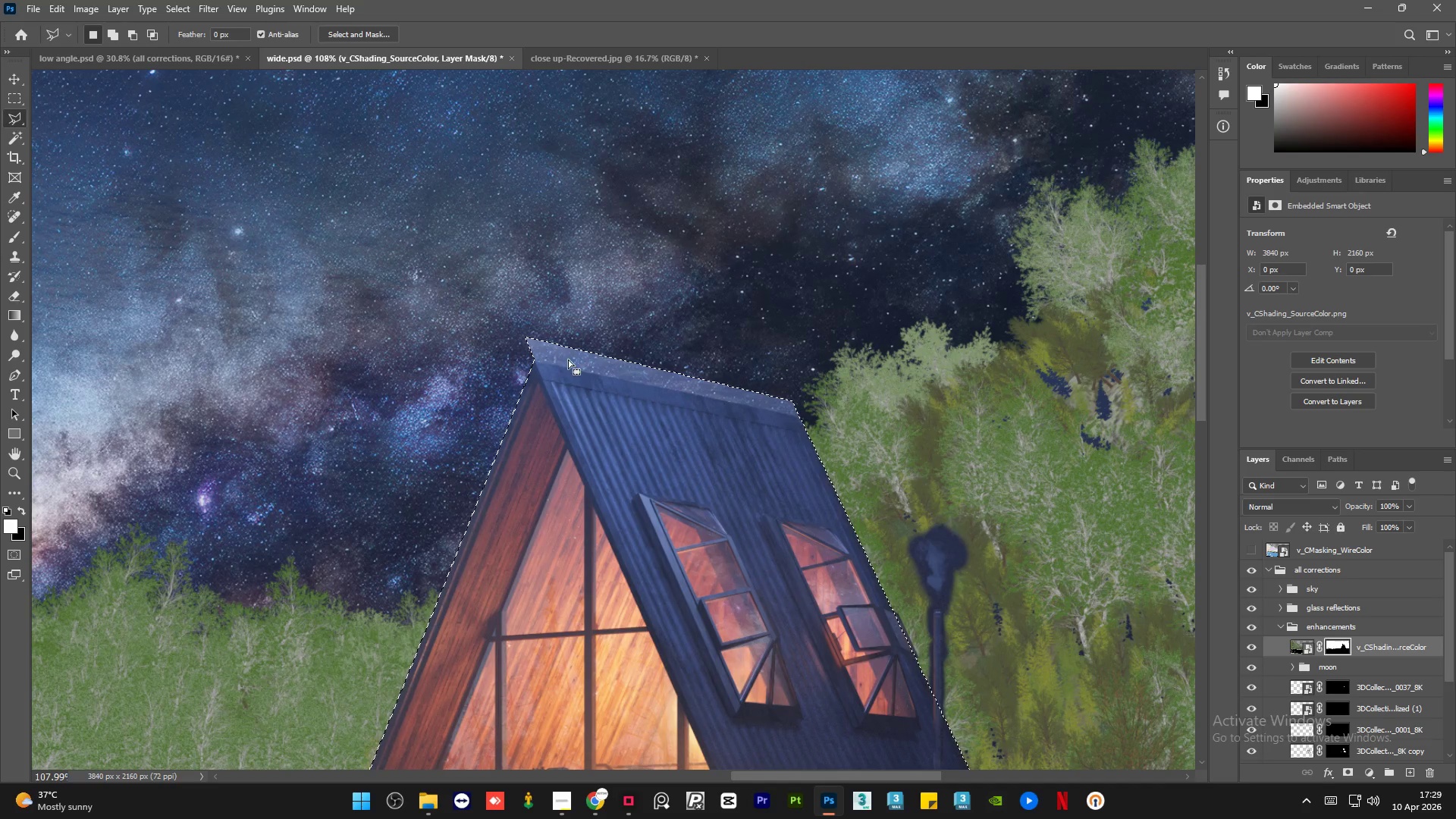 
key(Control+D)
 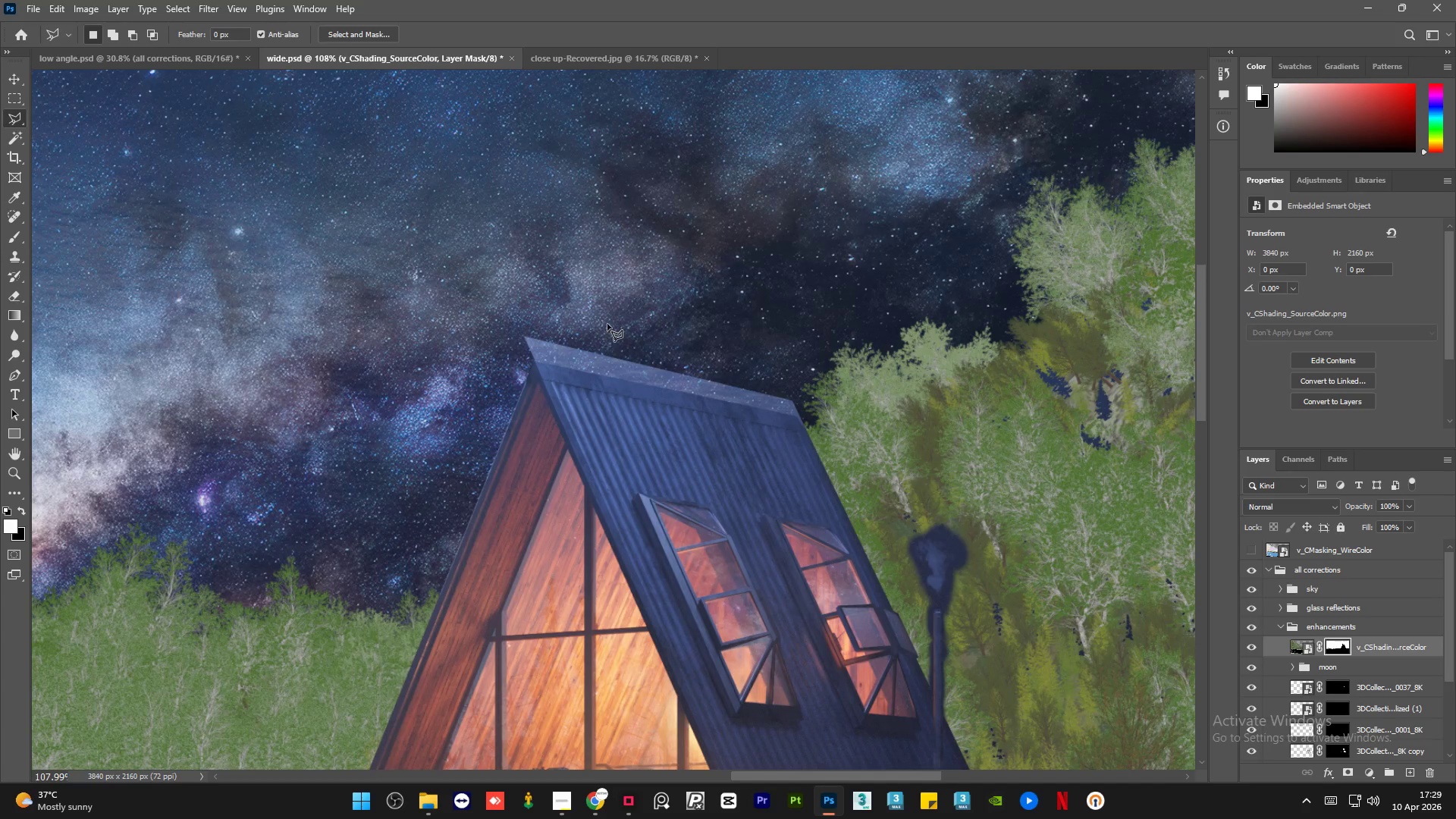 
key(Alt+Space)
 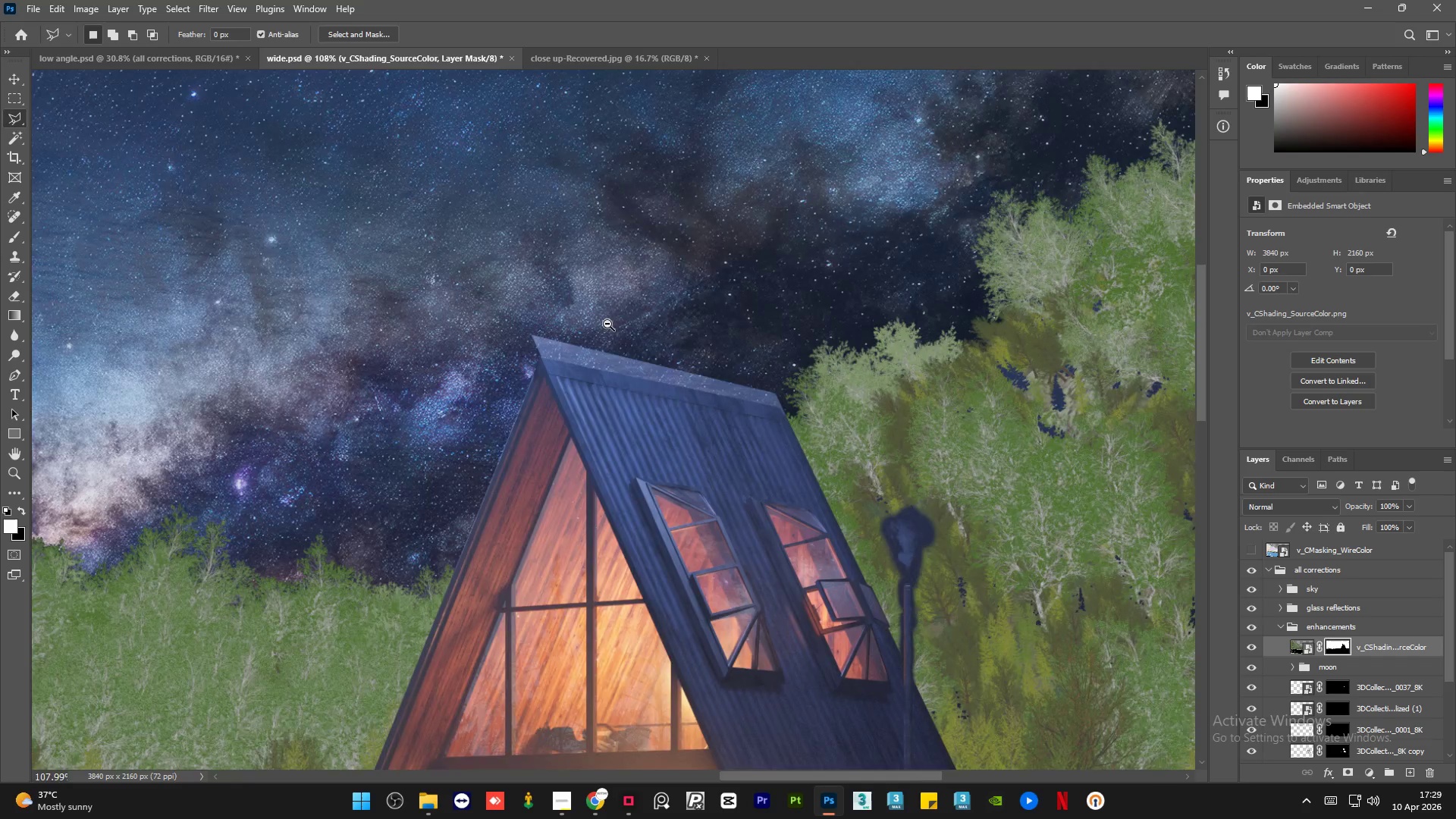 
scroll: coordinate [607, 324], scroll_direction: down, amount: 5.0
 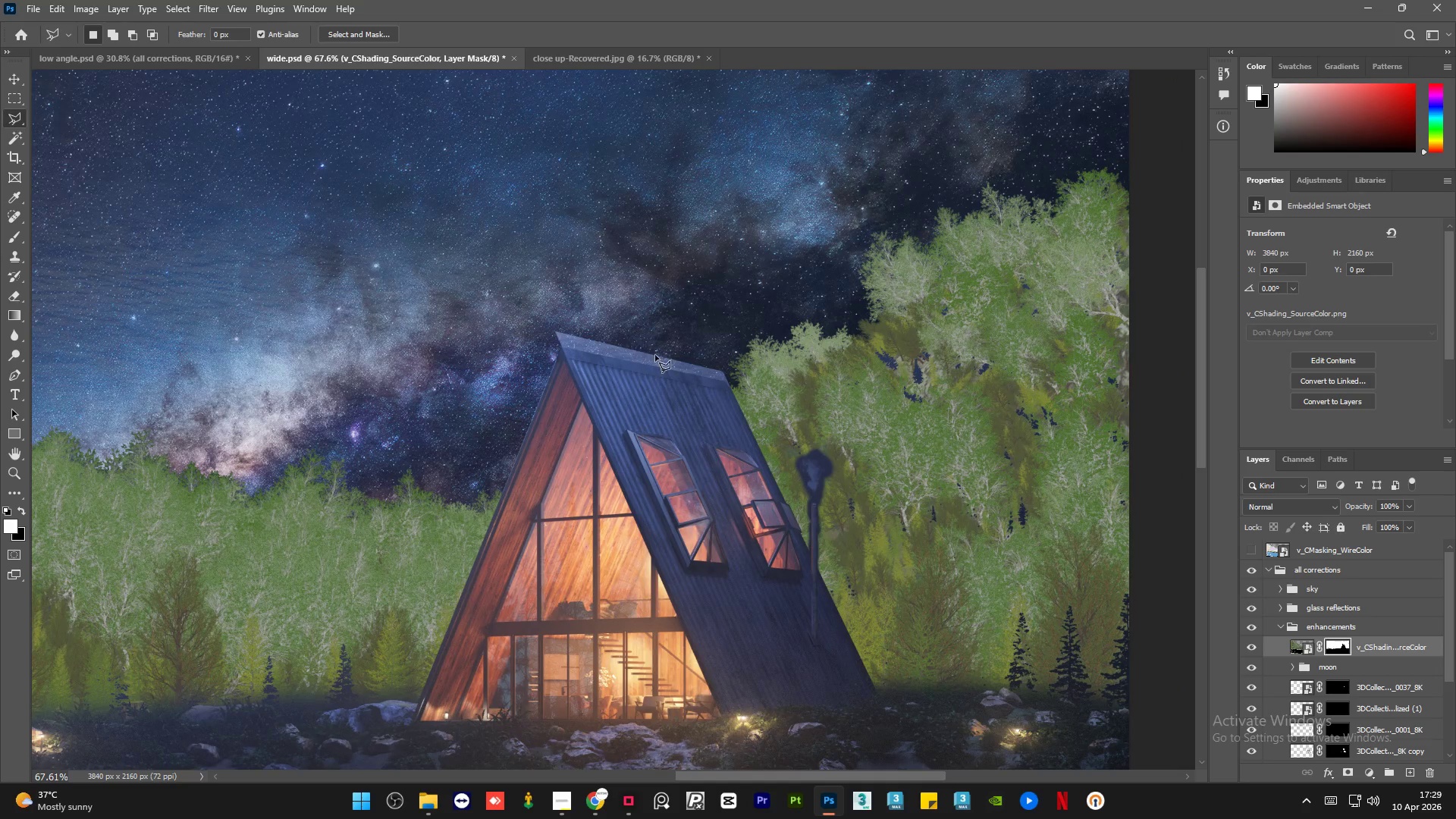 
hold_key(key=AltLeft, duration=1.5)
 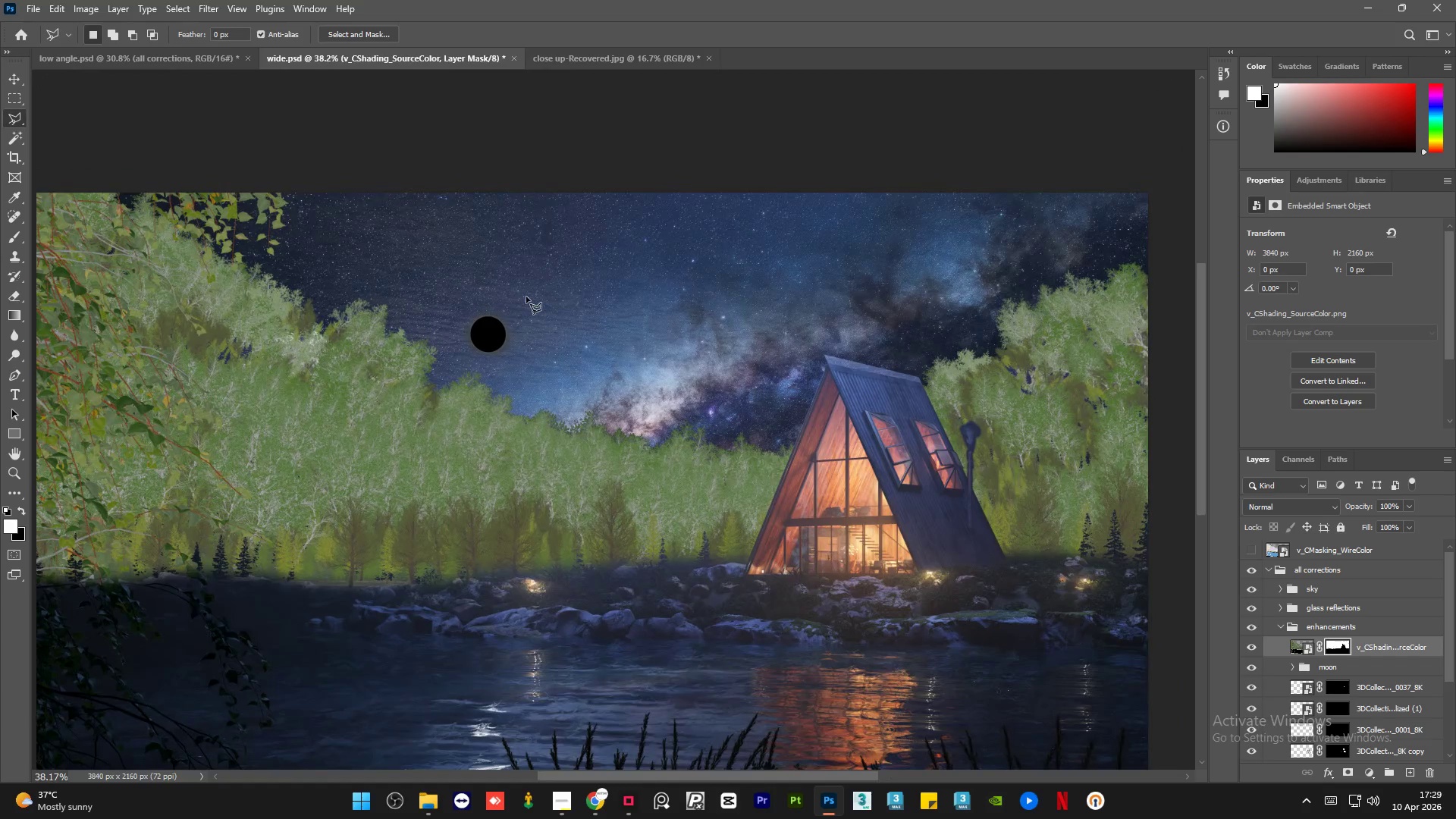 
key(Alt+AltLeft)
 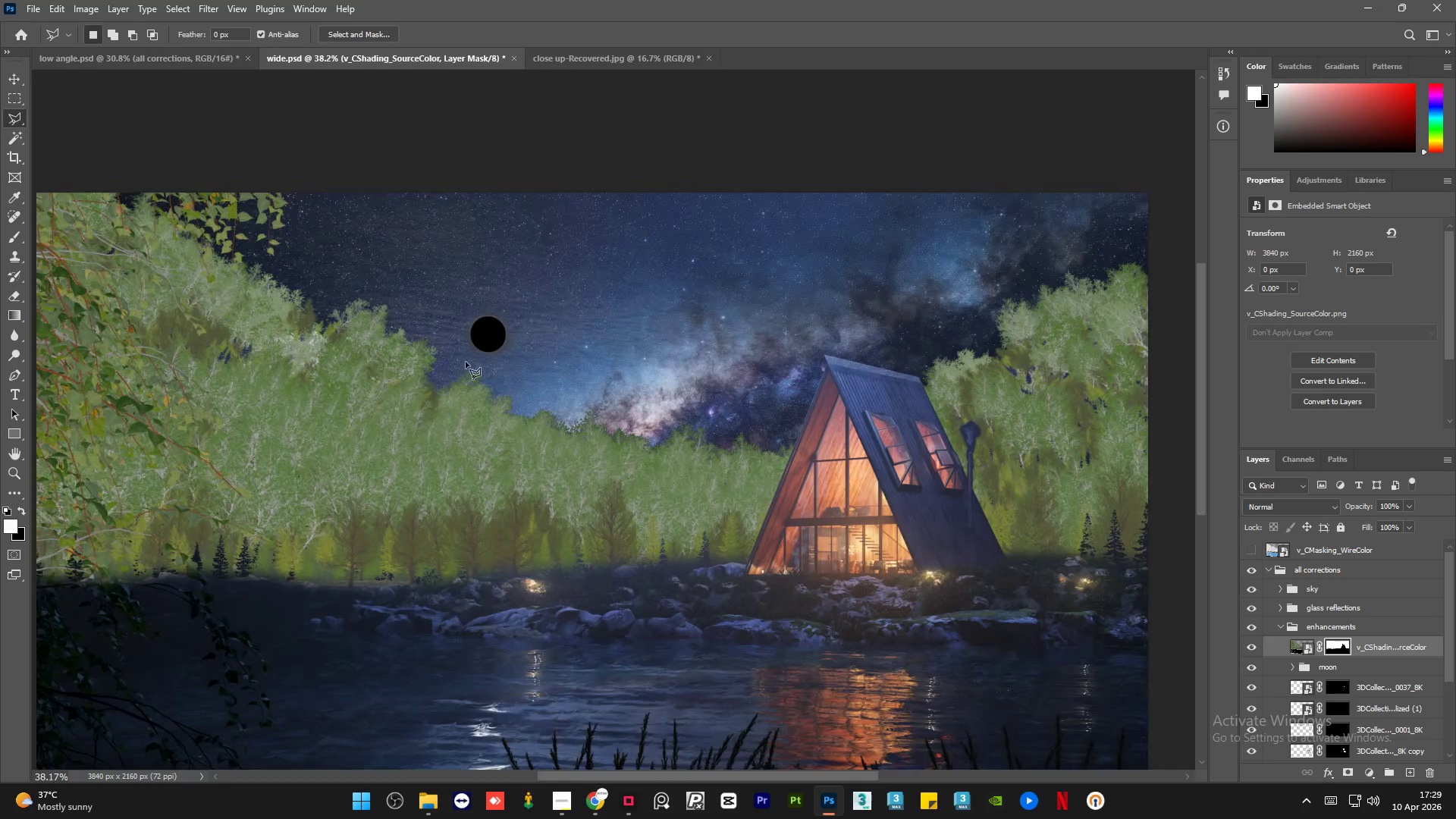 
key(Alt+AltLeft)
 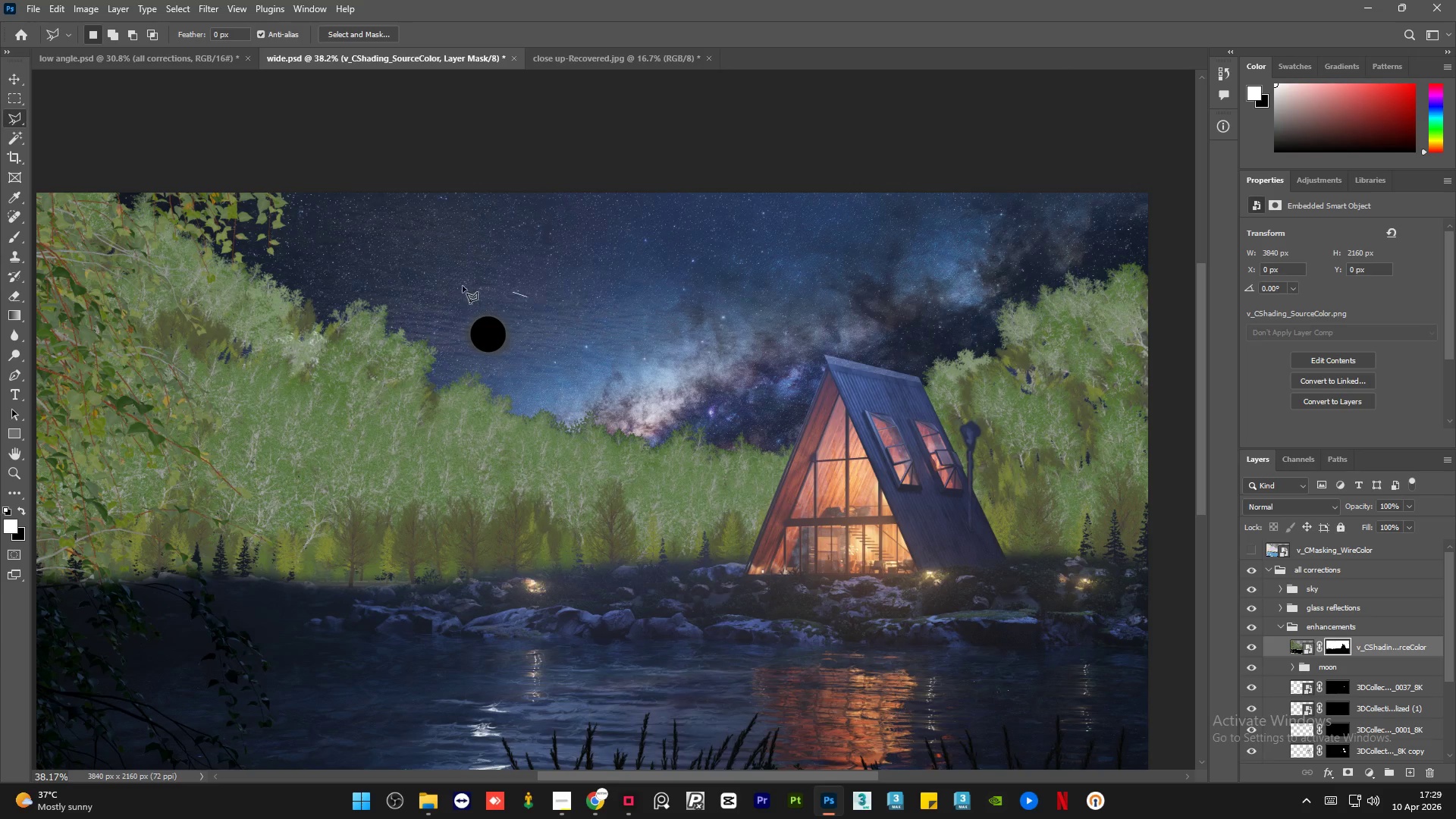 
scroll: coordinate [355, 395], scroll_direction: down, amount: 6.0
 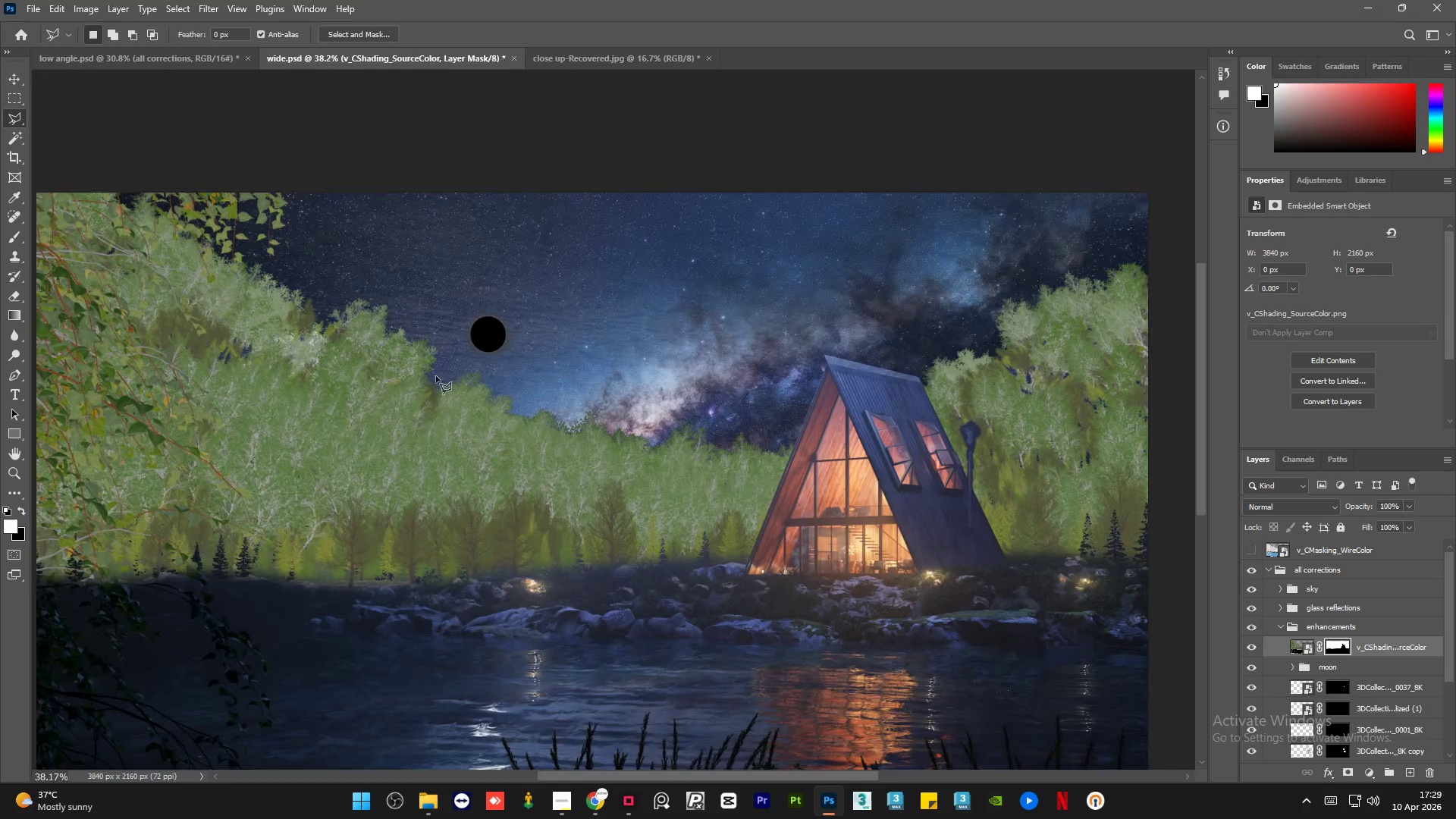 
double_click([440, 287])
 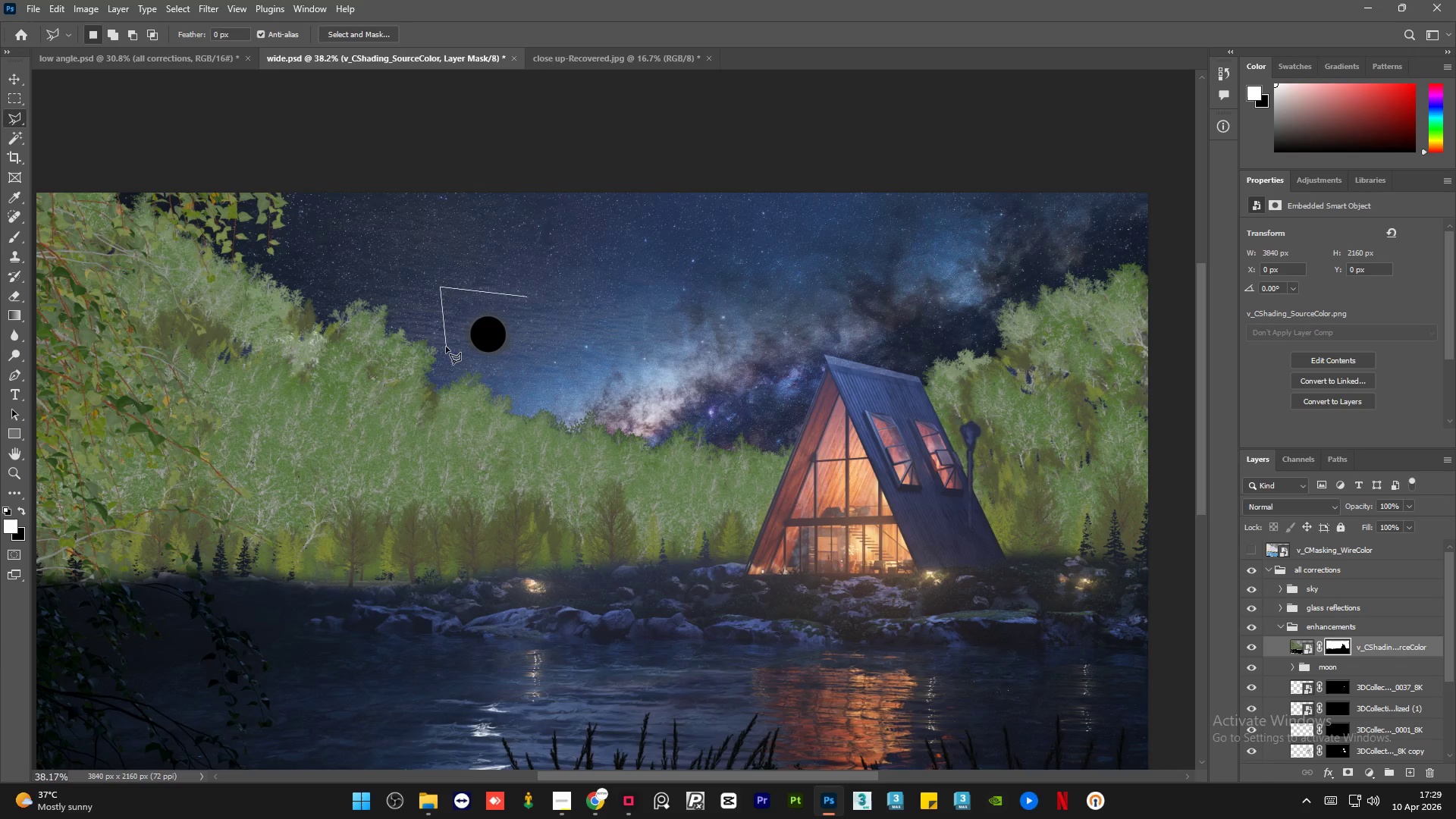 
triple_click([446, 347])
 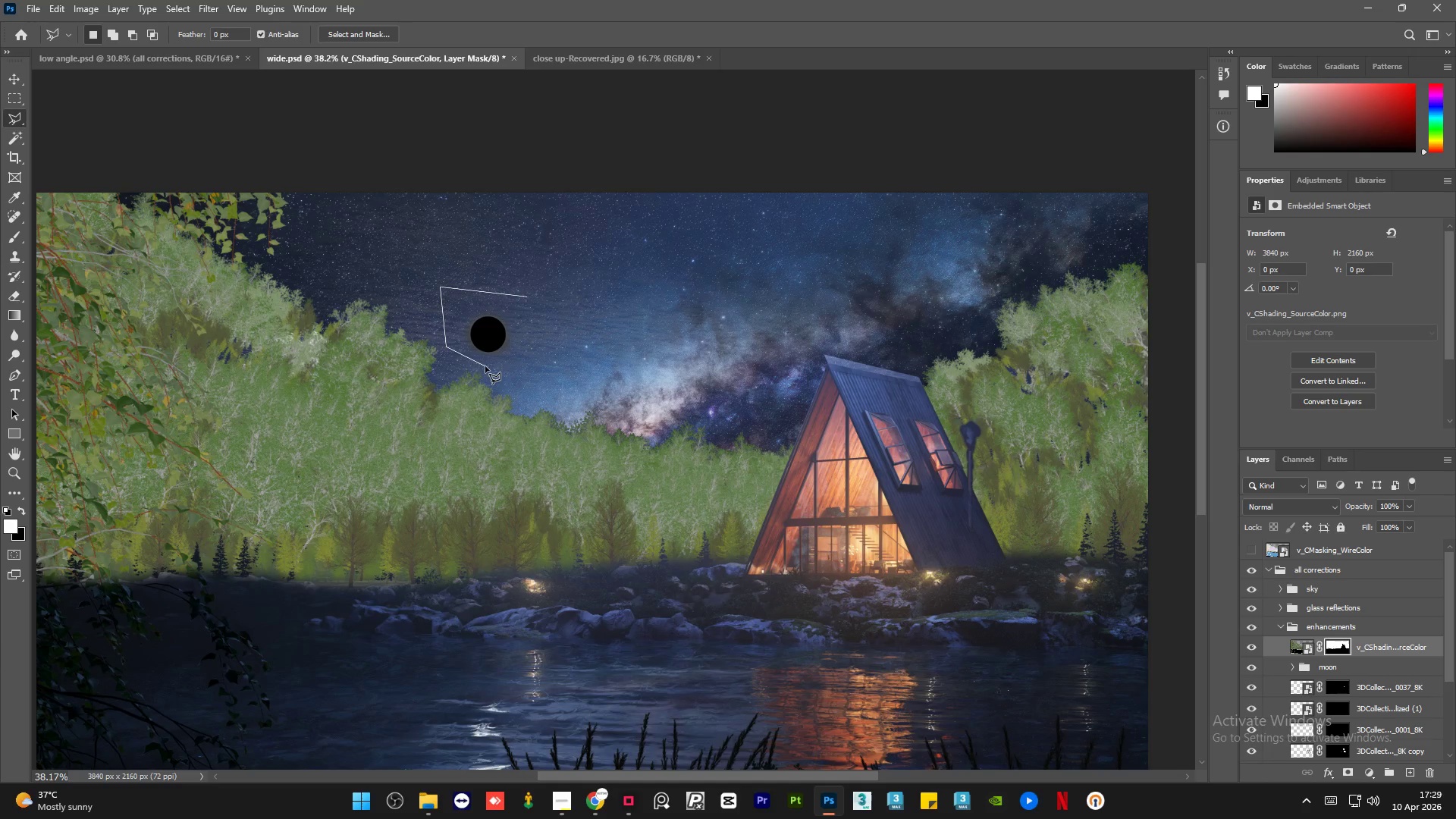 
left_click_drag(start_coordinate=[485, 366], to_coordinate=[496, 366])
 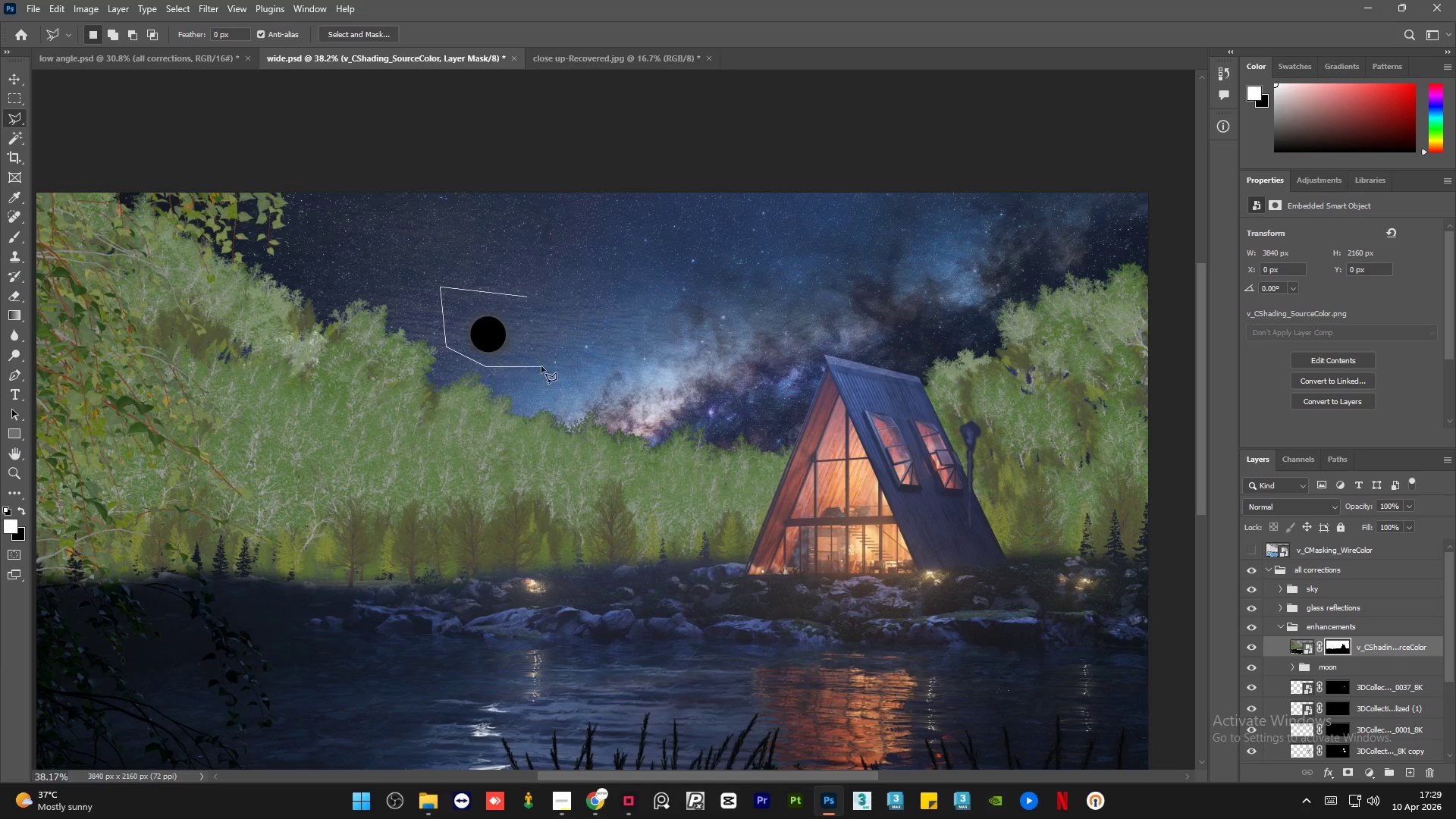 
left_click_drag(start_coordinate=[541, 366], to_coordinate=[541, 353])
 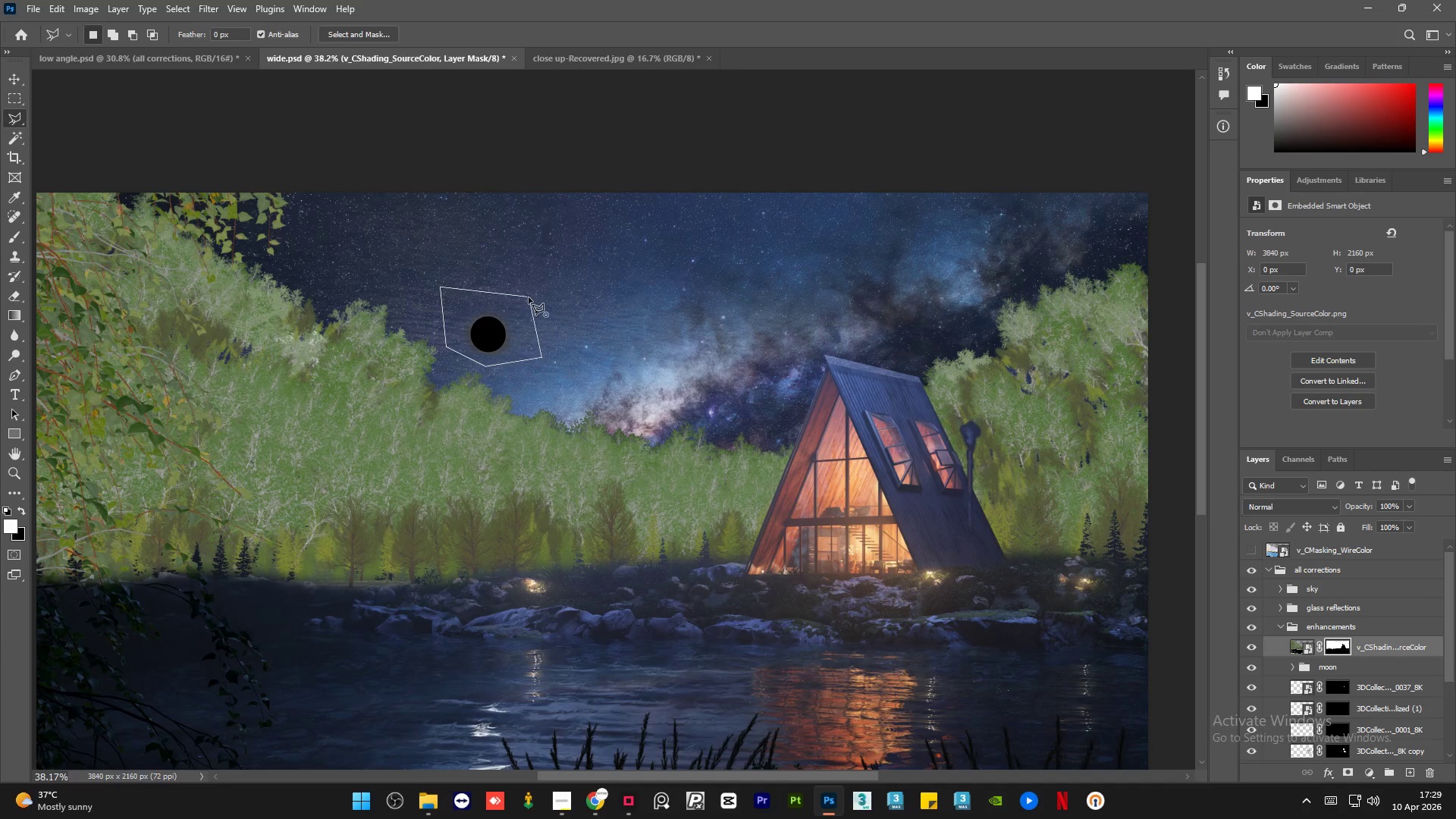 
left_click([529, 297])
 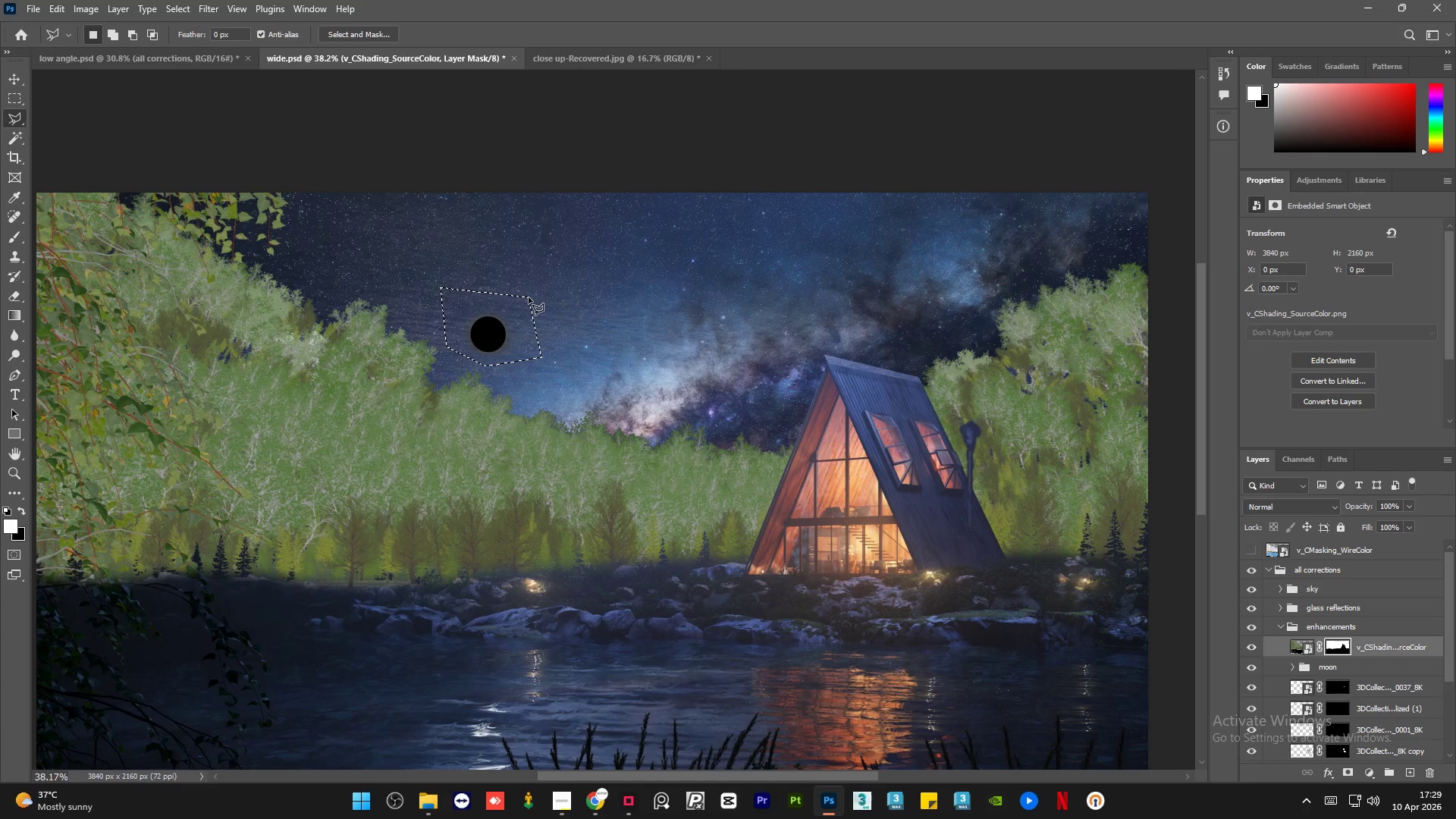 
key(Delete)
 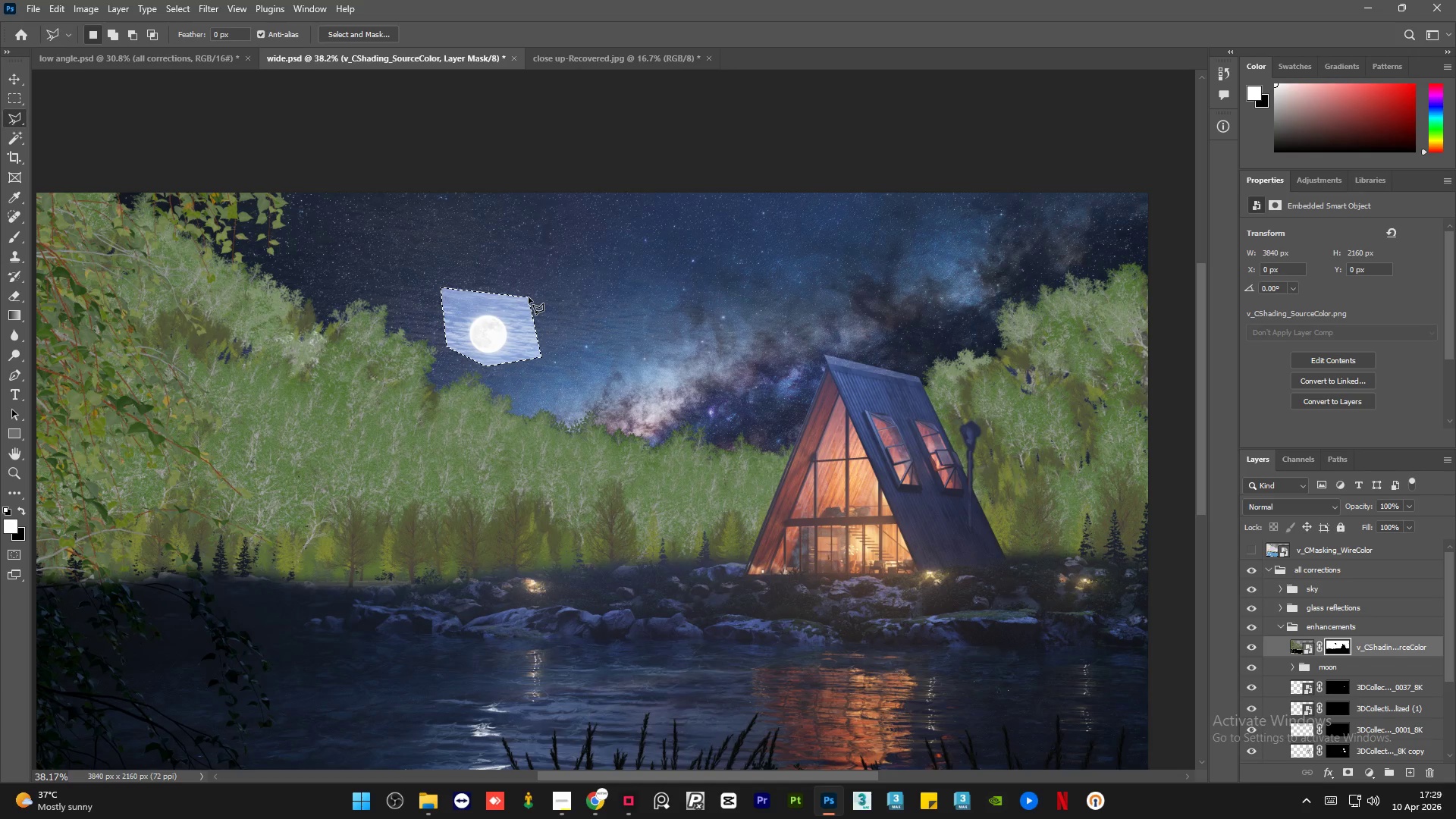 
key(Control+D)
 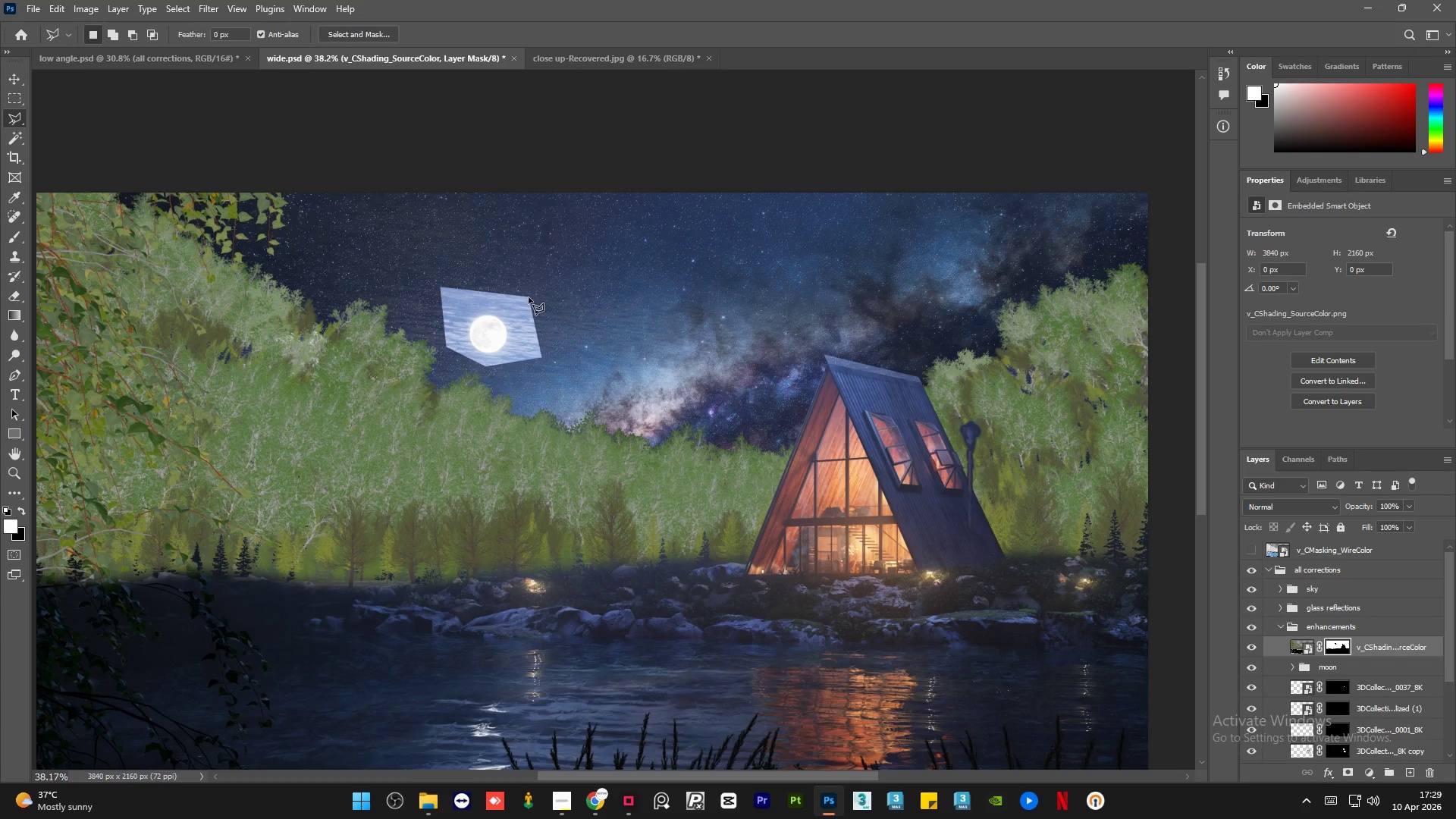 
key(Alt+Space)
 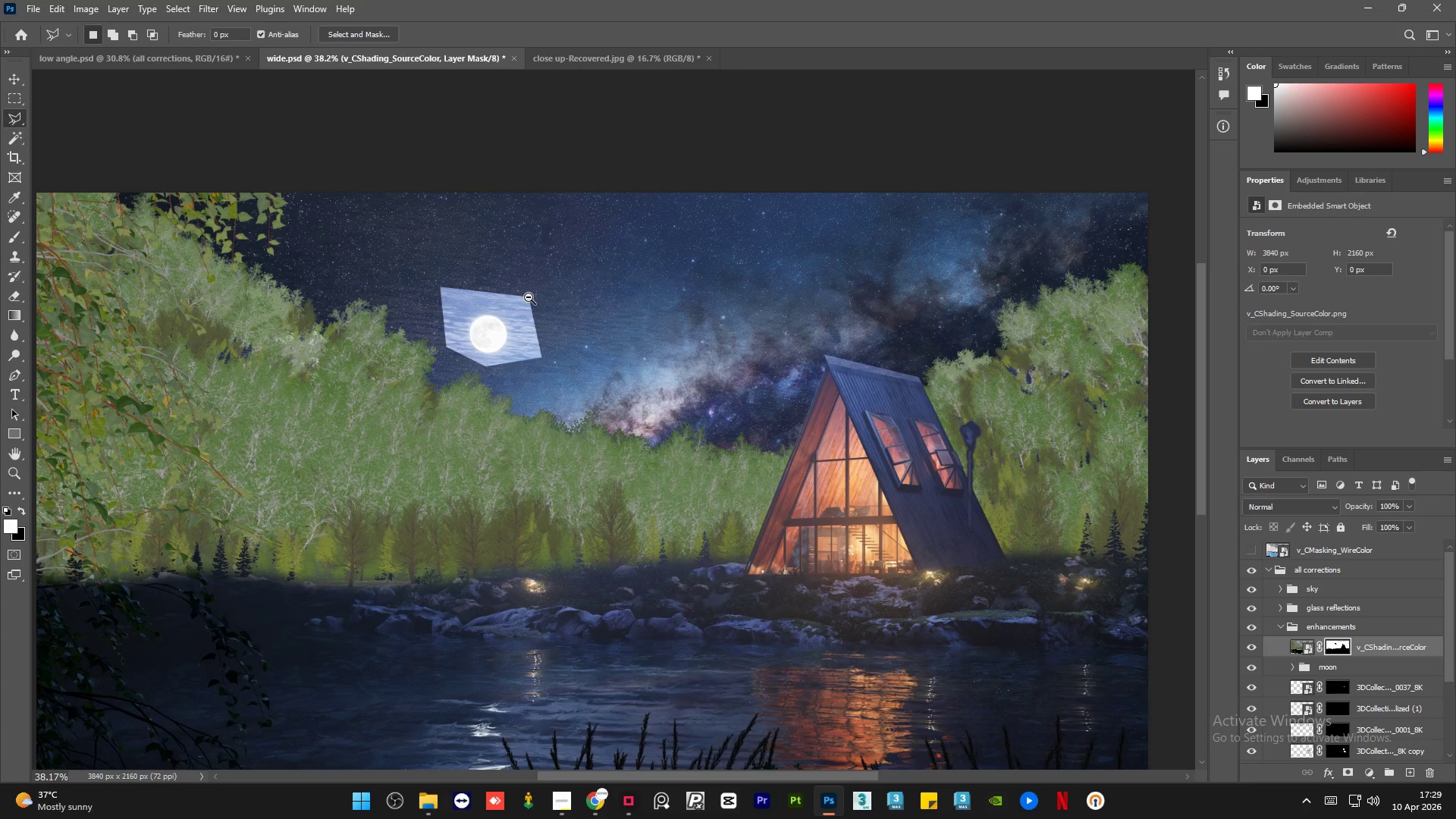 
hold_key(key=AltLeft, duration=0.61)
 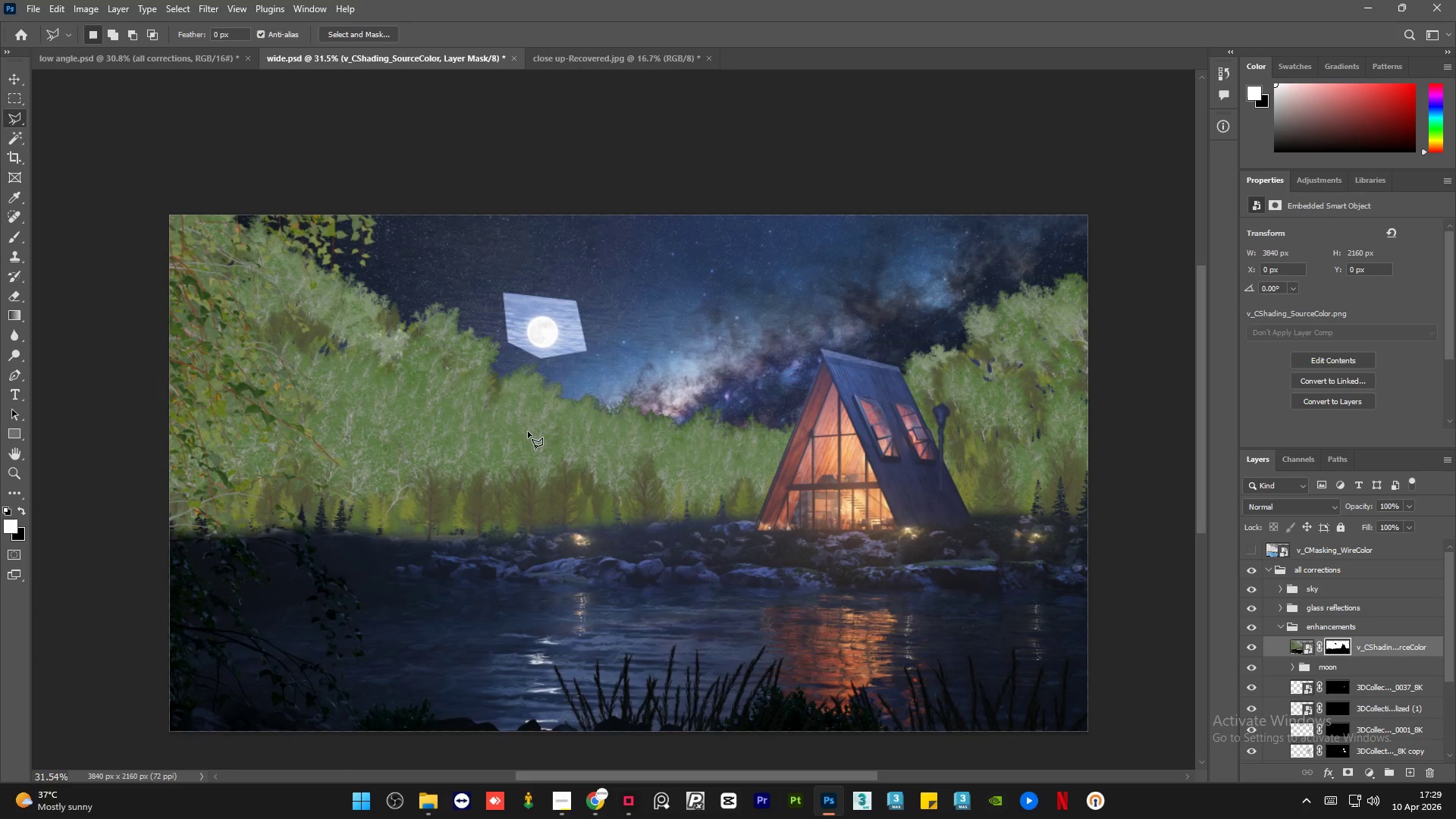 
hold_key(key=AltLeft, duration=0.44)
 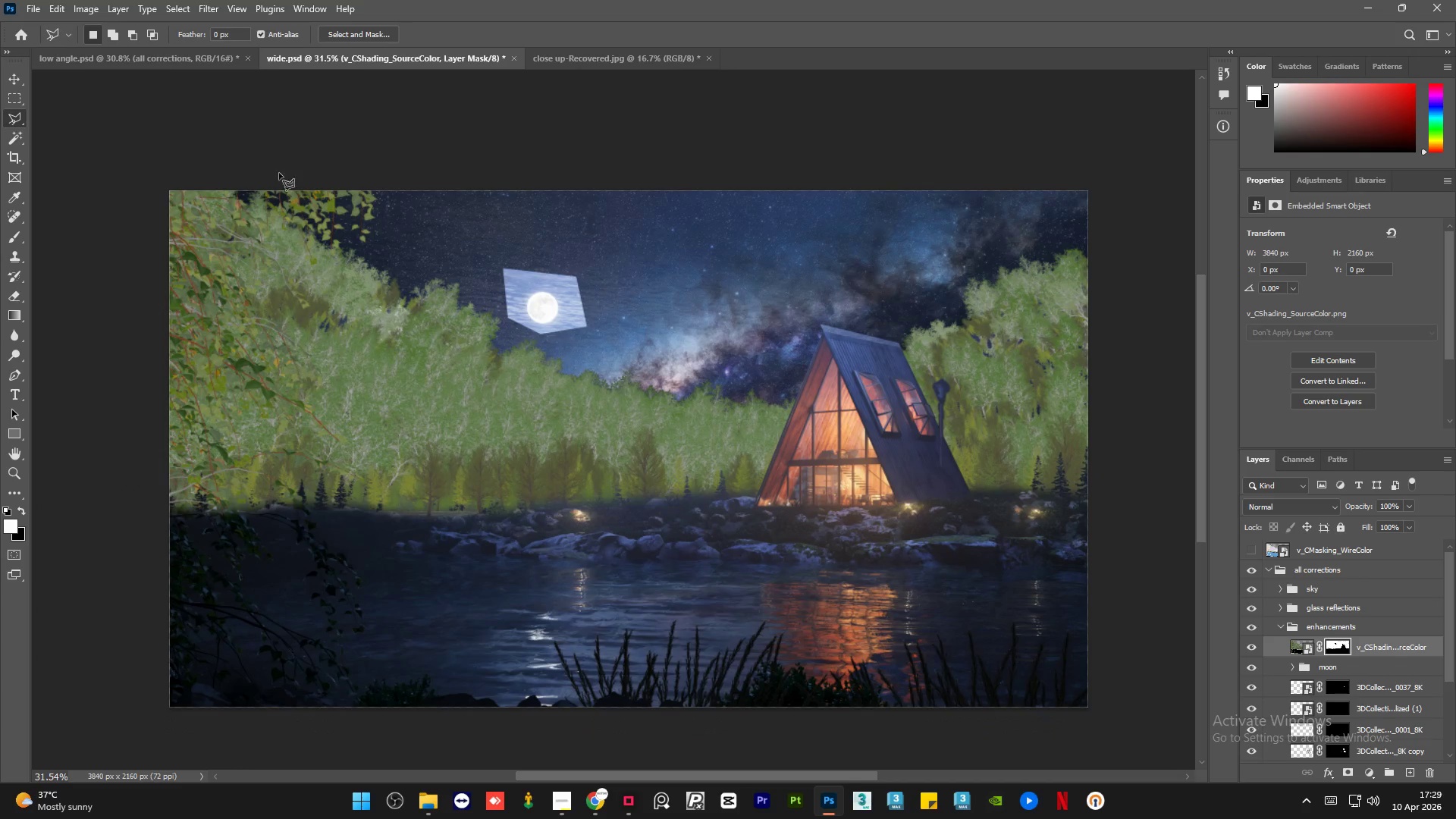 
scroll: coordinate [652, 381], scroll_direction: down, amount: 4.0
 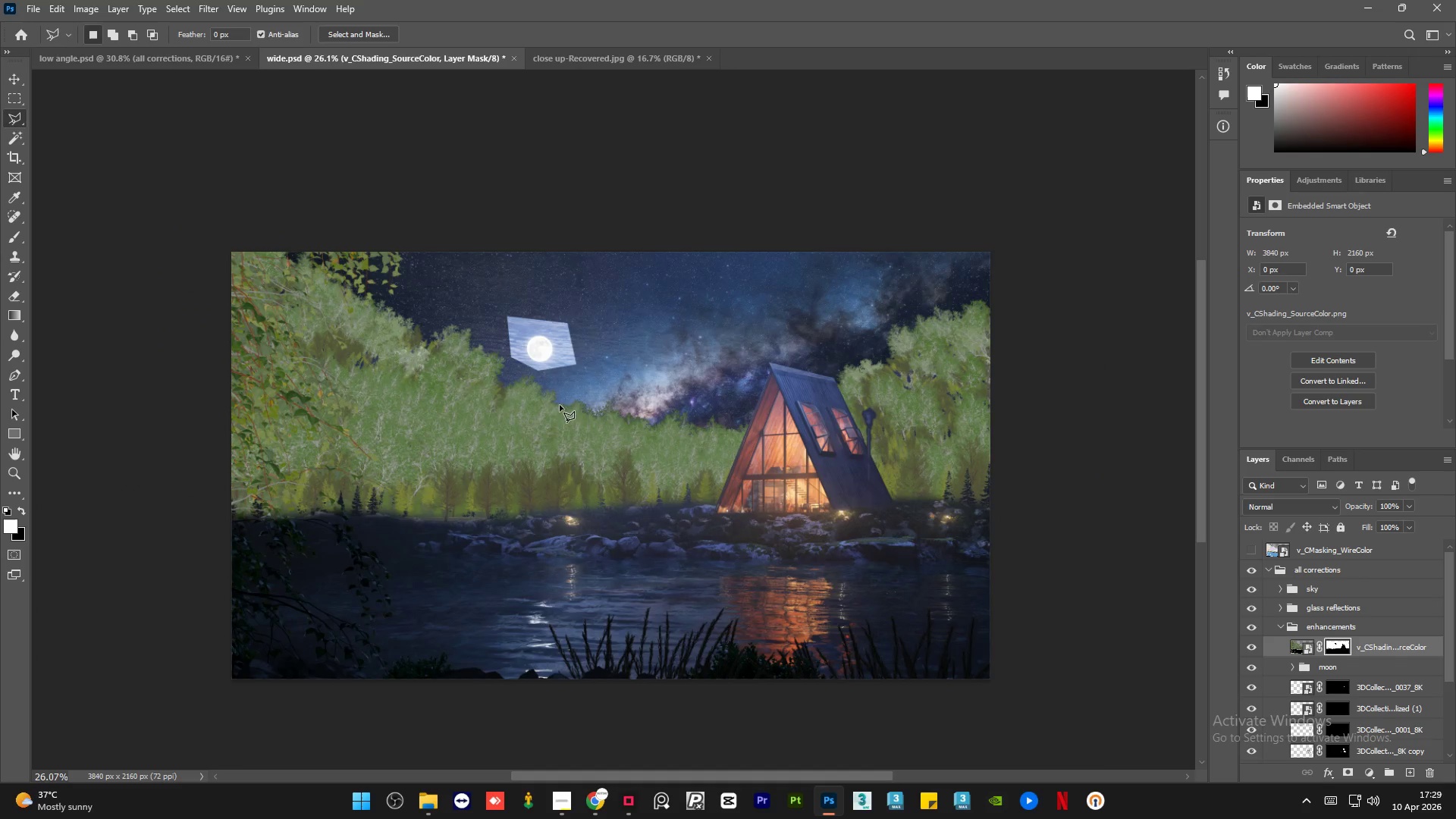 
scroll: coordinate [528, 431], scroll_direction: none, amount: 0.0
 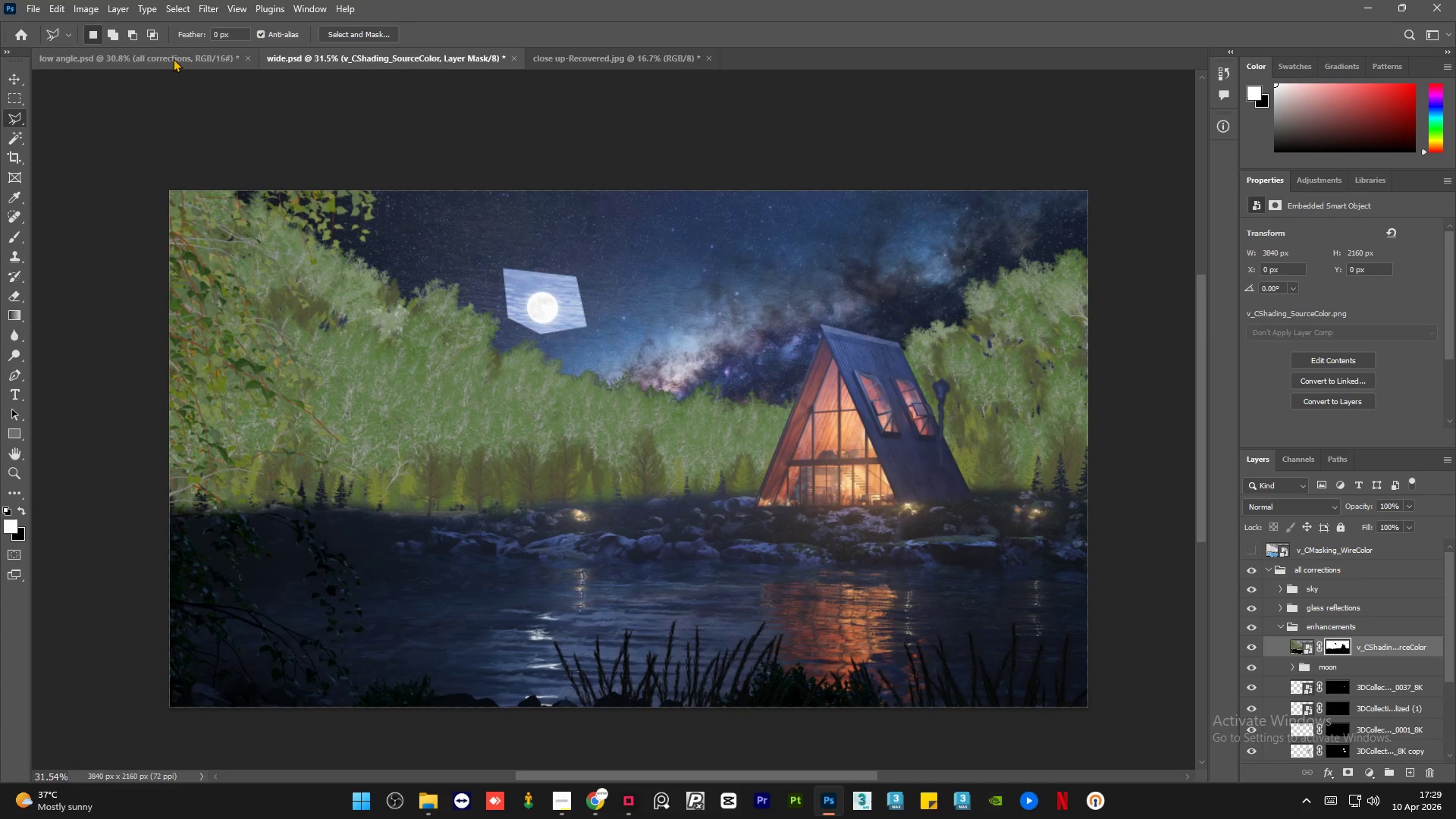 
left_click([173, 58])
 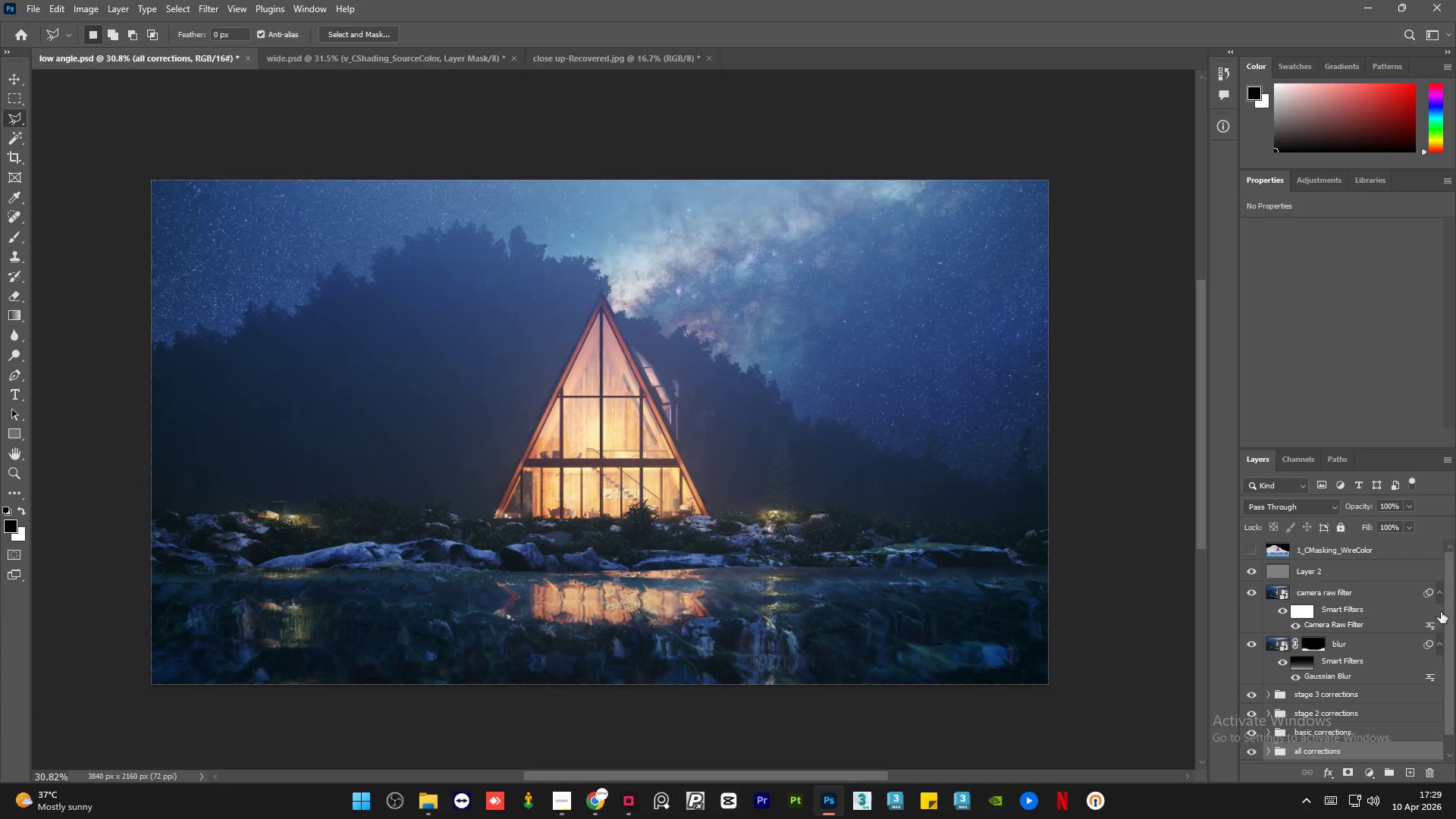 
left_click_drag(start_coordinate=[1448, 607], to_coordinate=[1454, 649])
 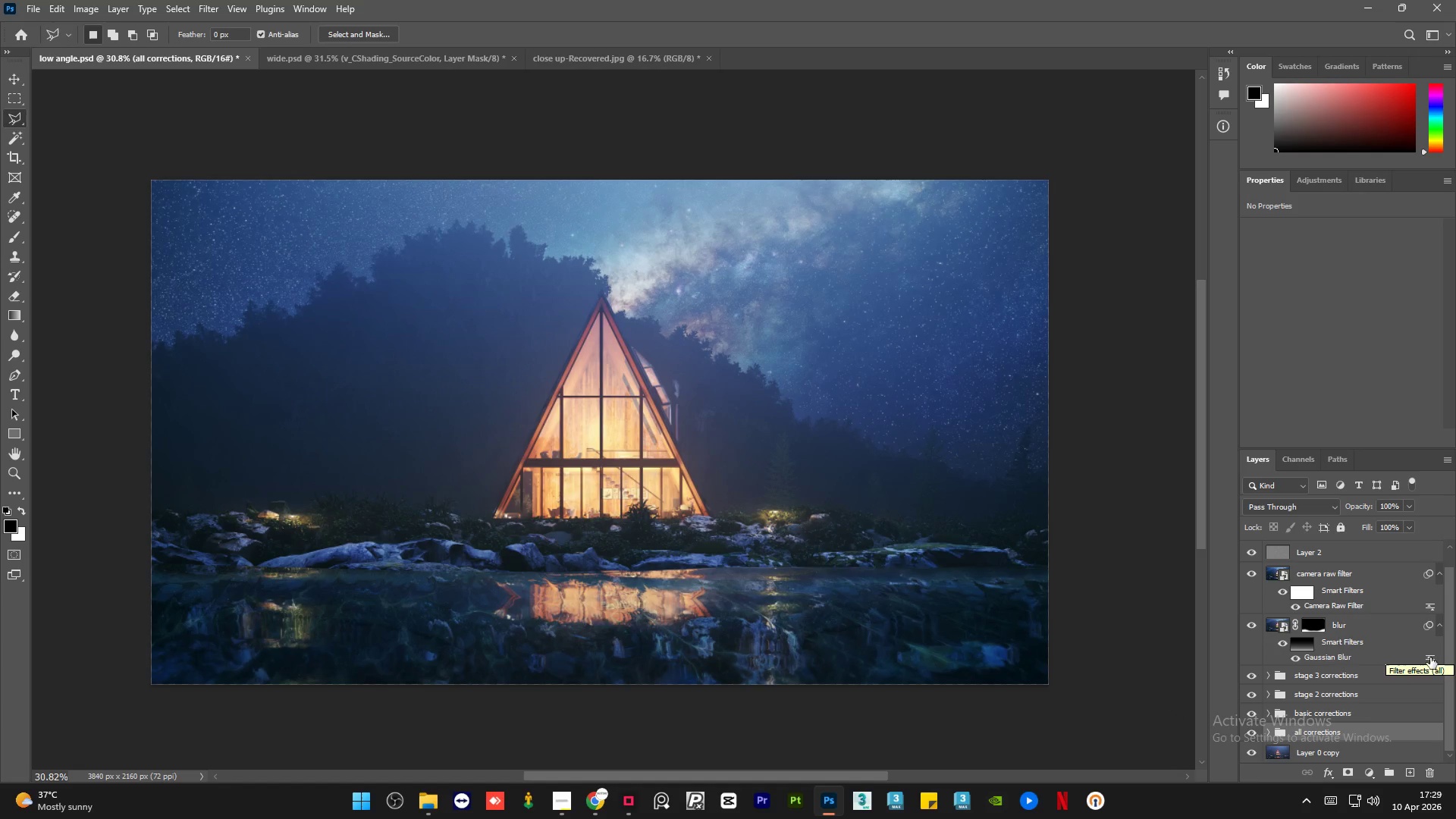 
wait(5.61)
 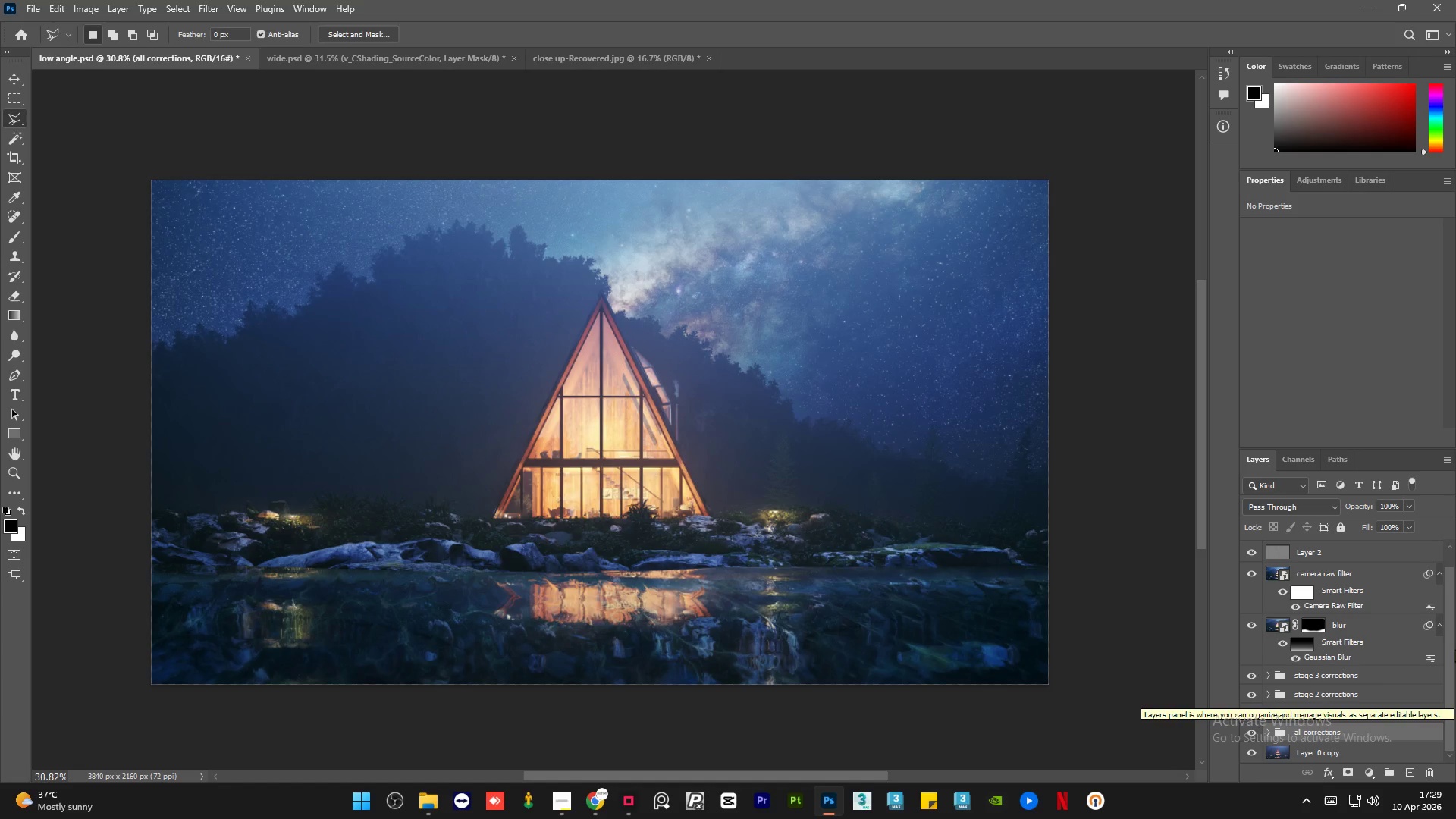 
left_click([1267, 730])
 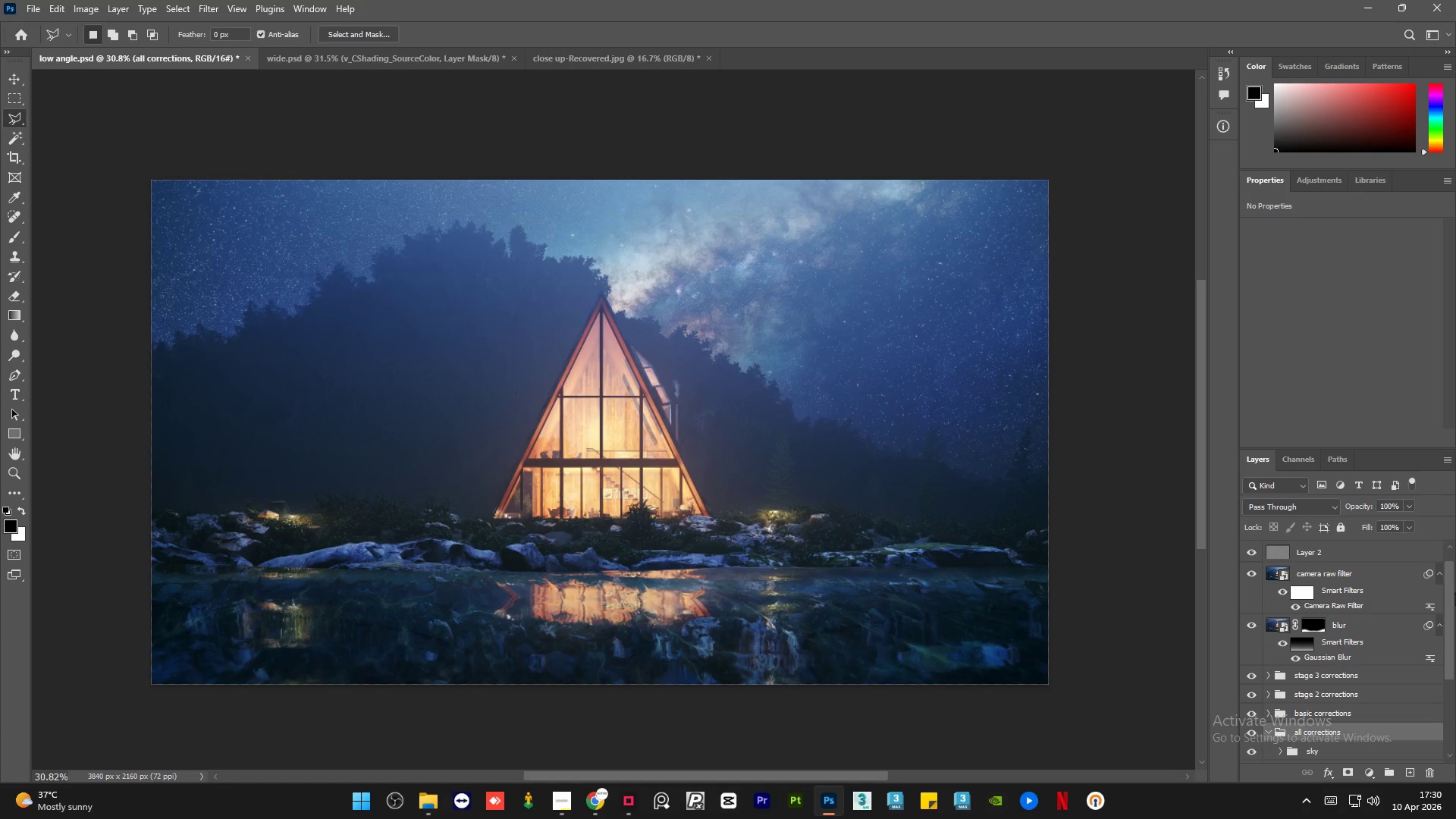 
left_click_drag(start_coordinate=[1448, 592], to_coordinate=[1454, 666])
 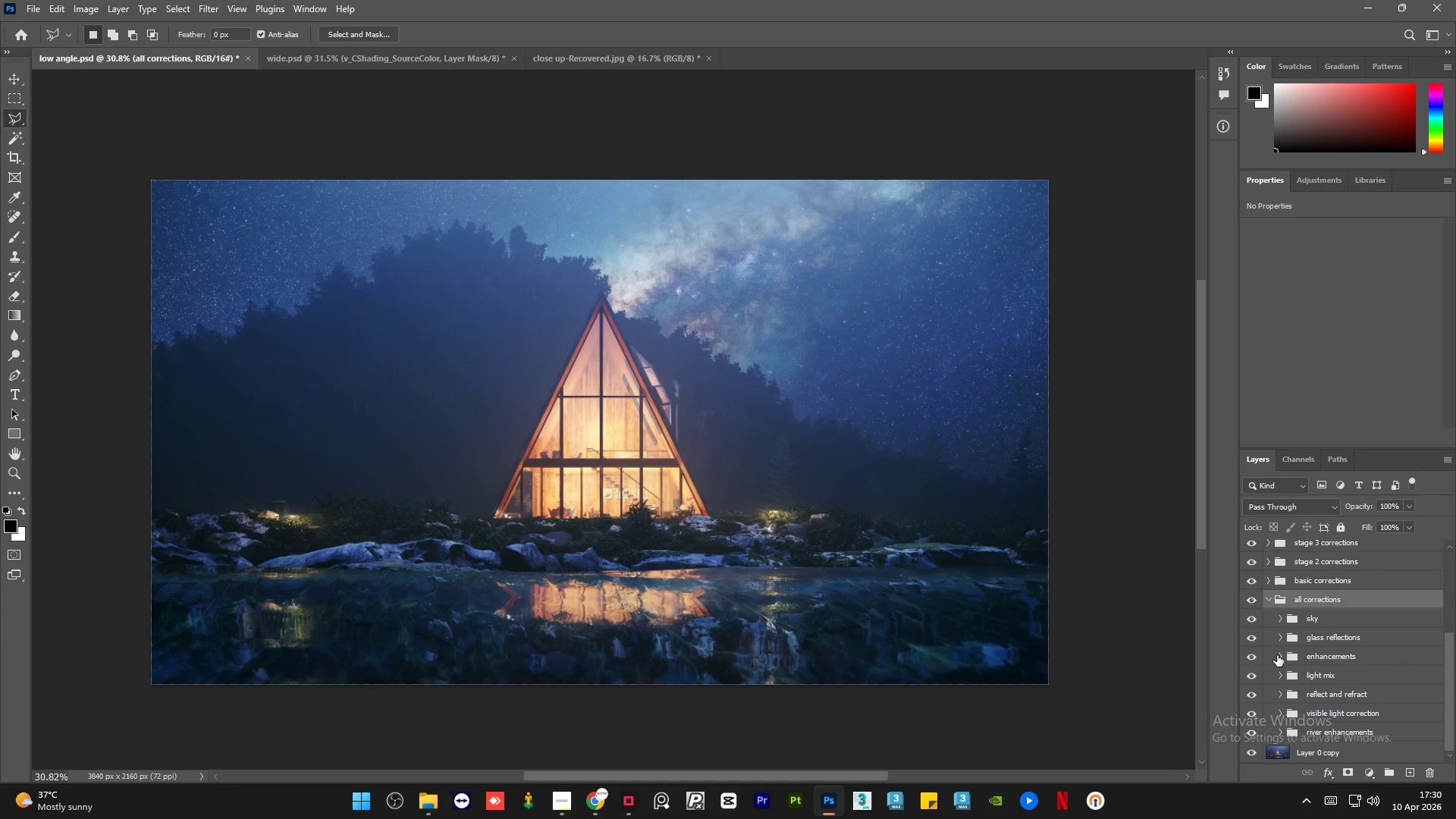 
left_click([1278, 654])
 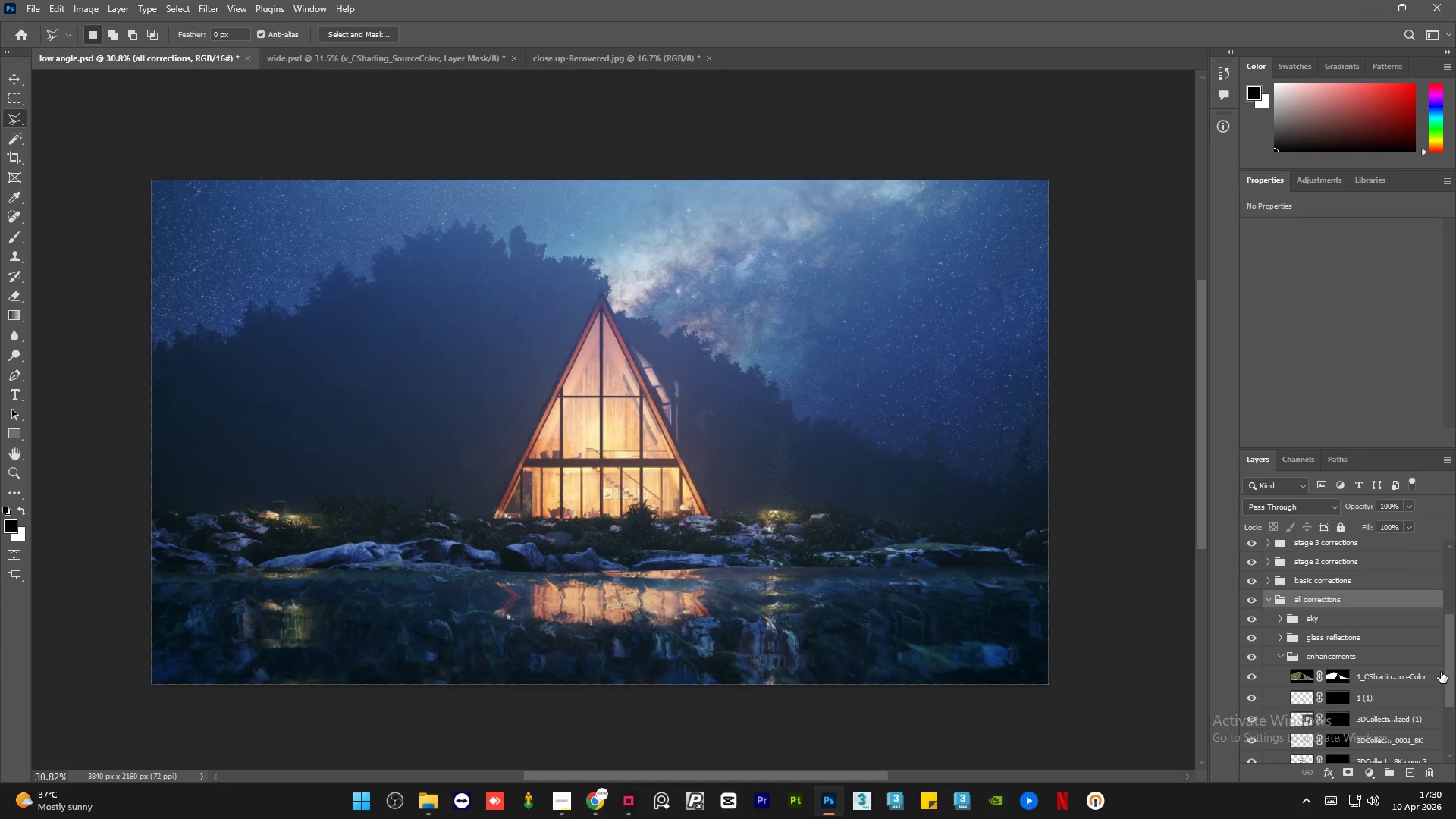 
left_click([1407, 676])
 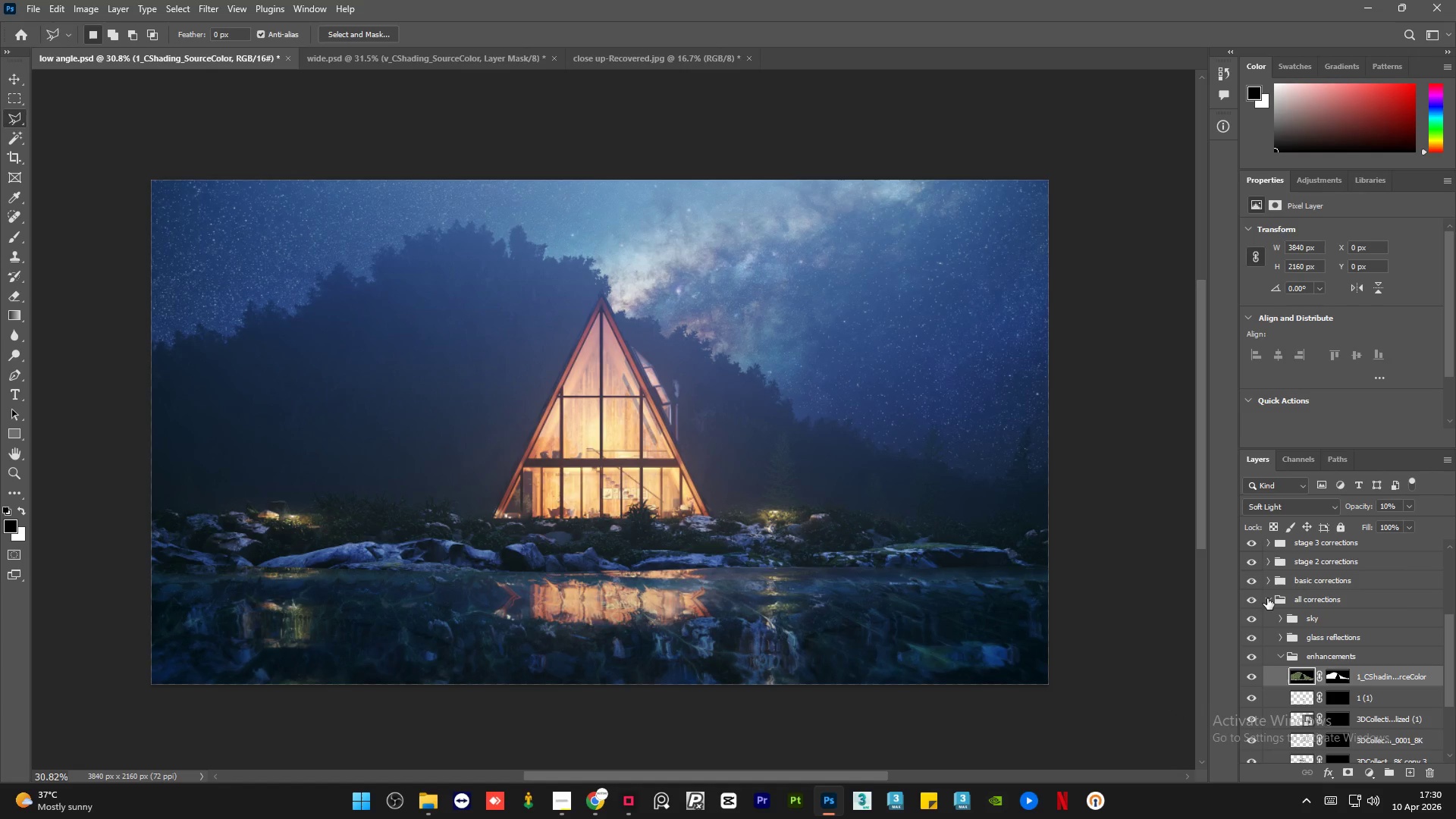 
left_click([1267, 598])
 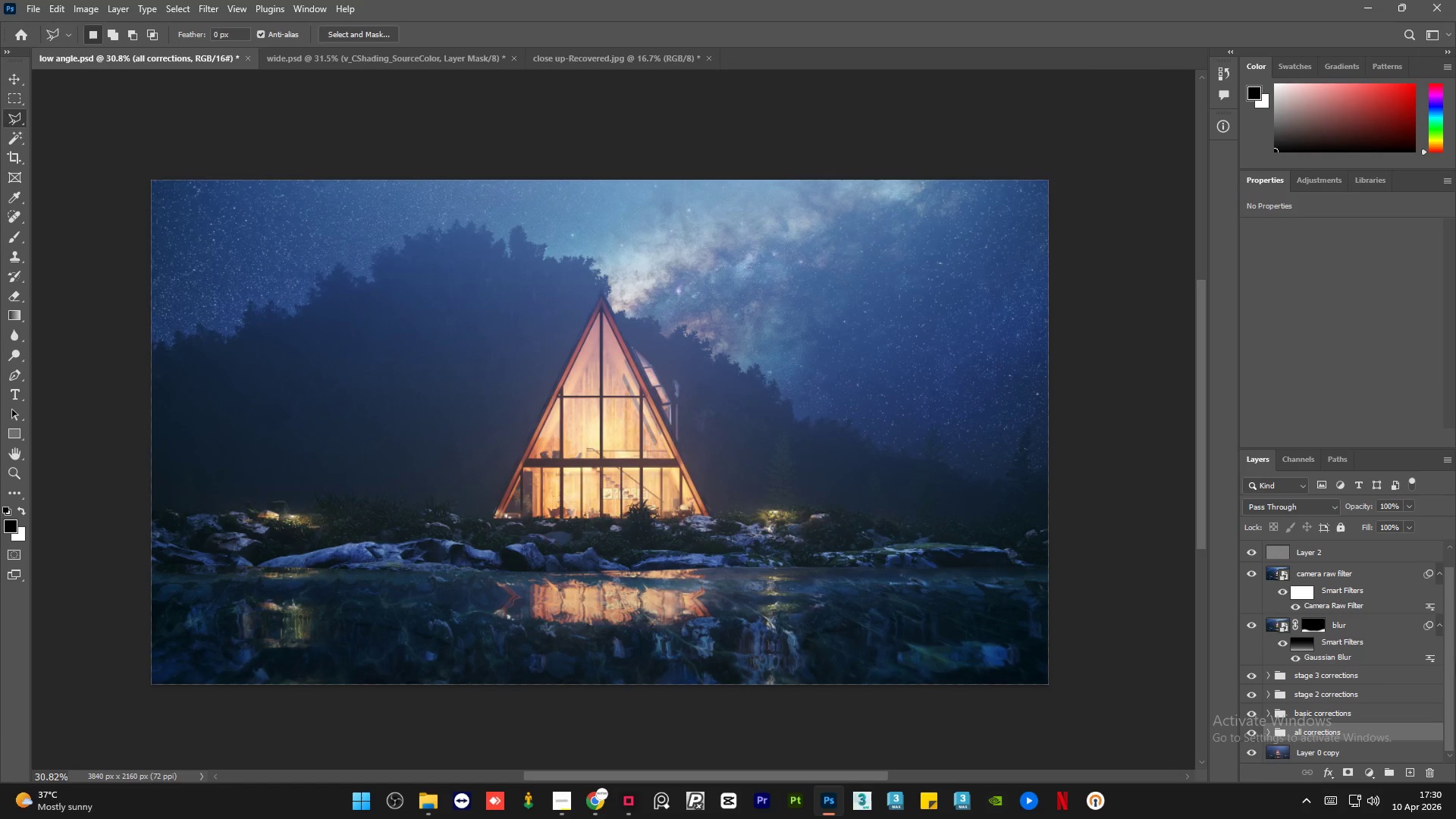 
left_click_drag(start_coordinate=[1453, 667], to_coordinate=[1454, 606])
 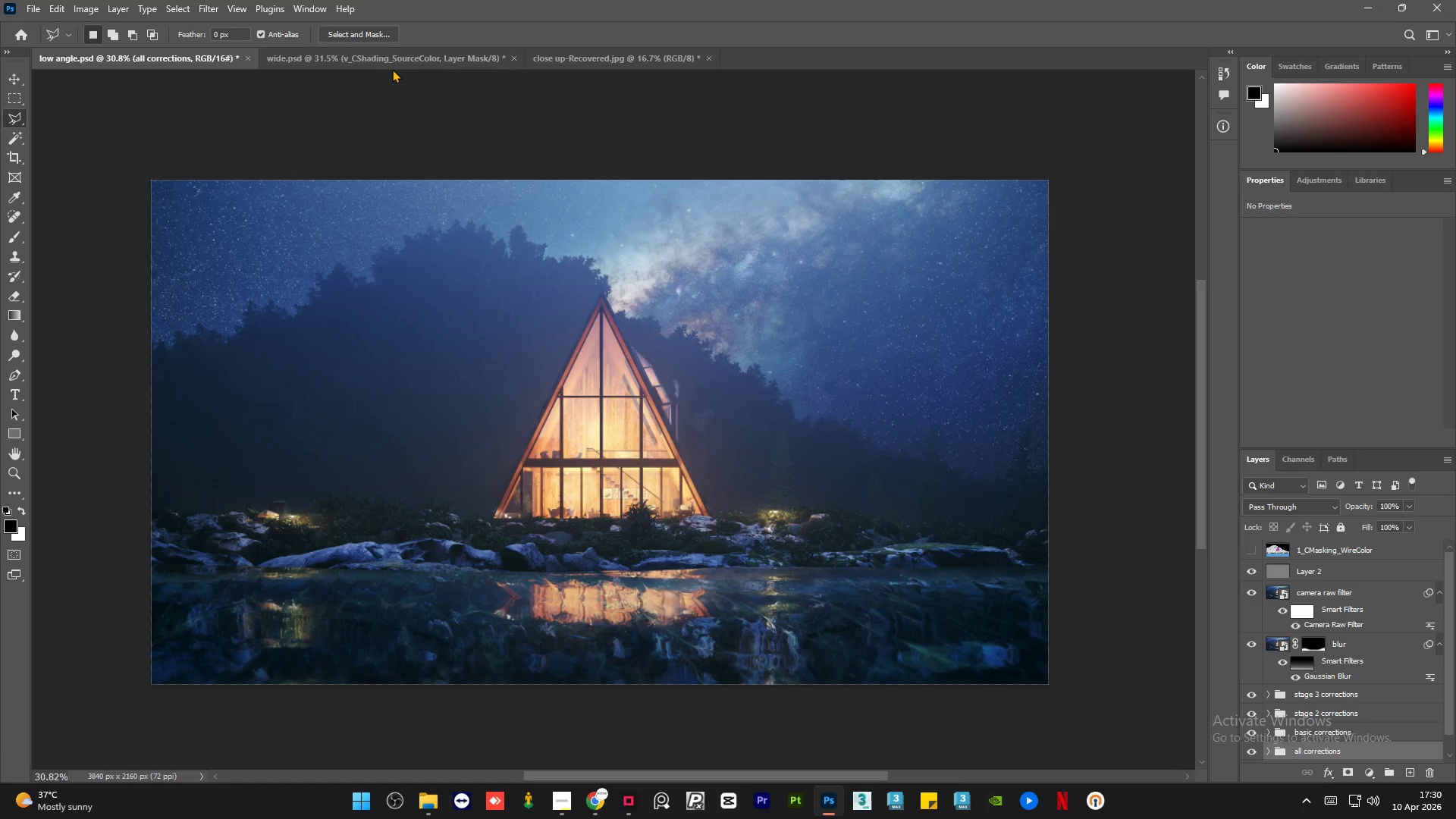 
left_click([391, 59])
 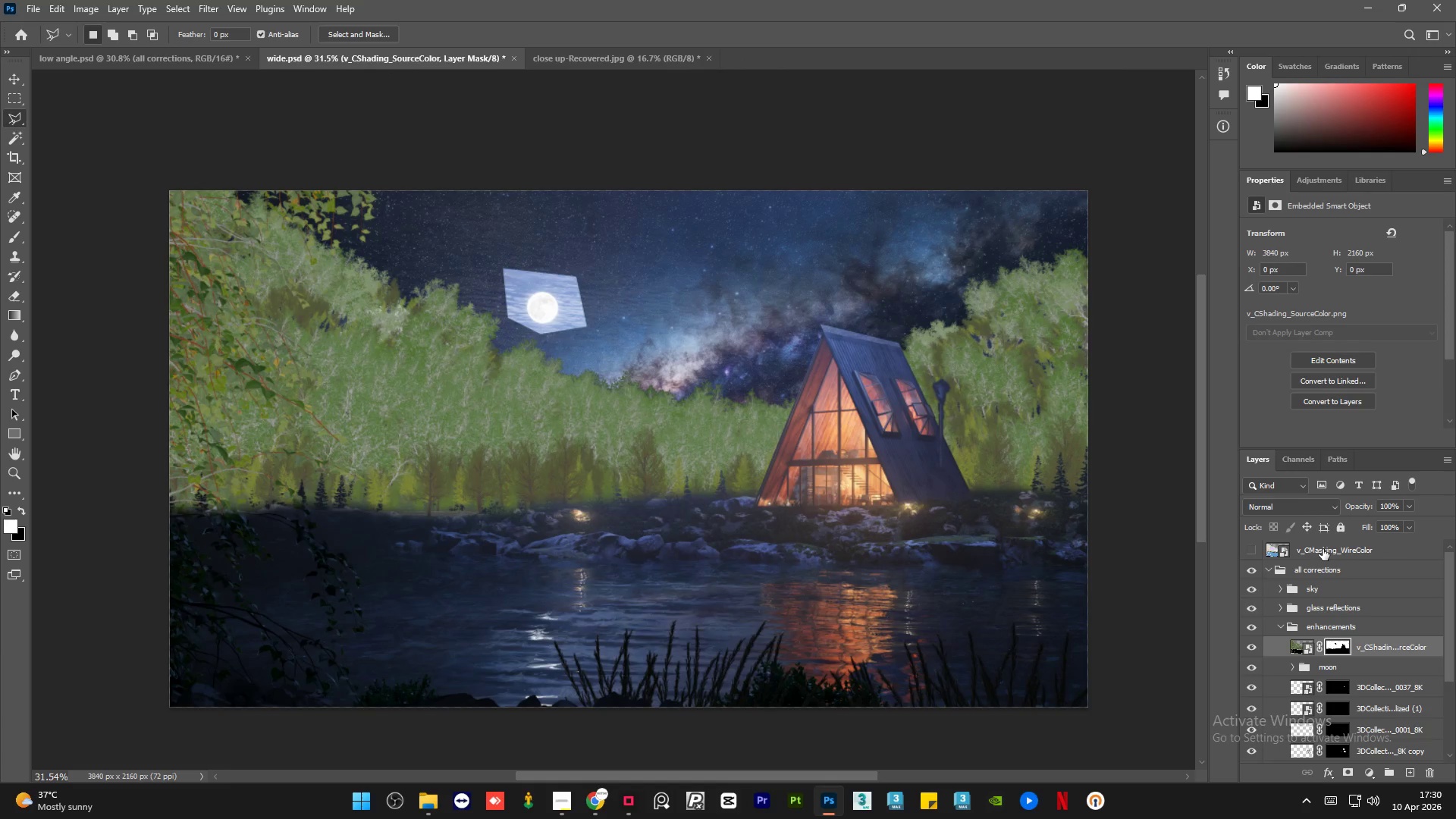 
left_click([1315, 504])
 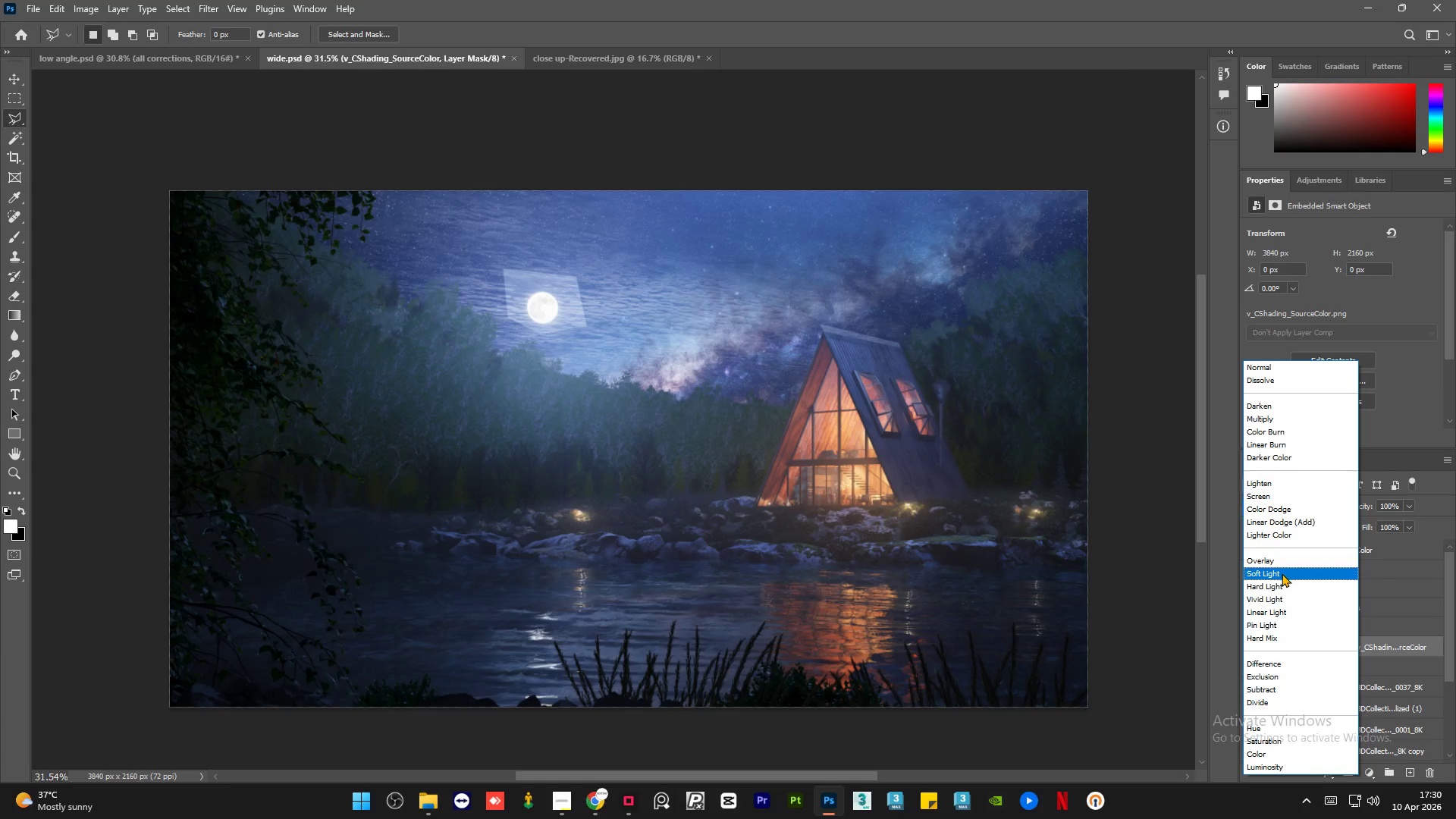 
left_click([1282, 573])
 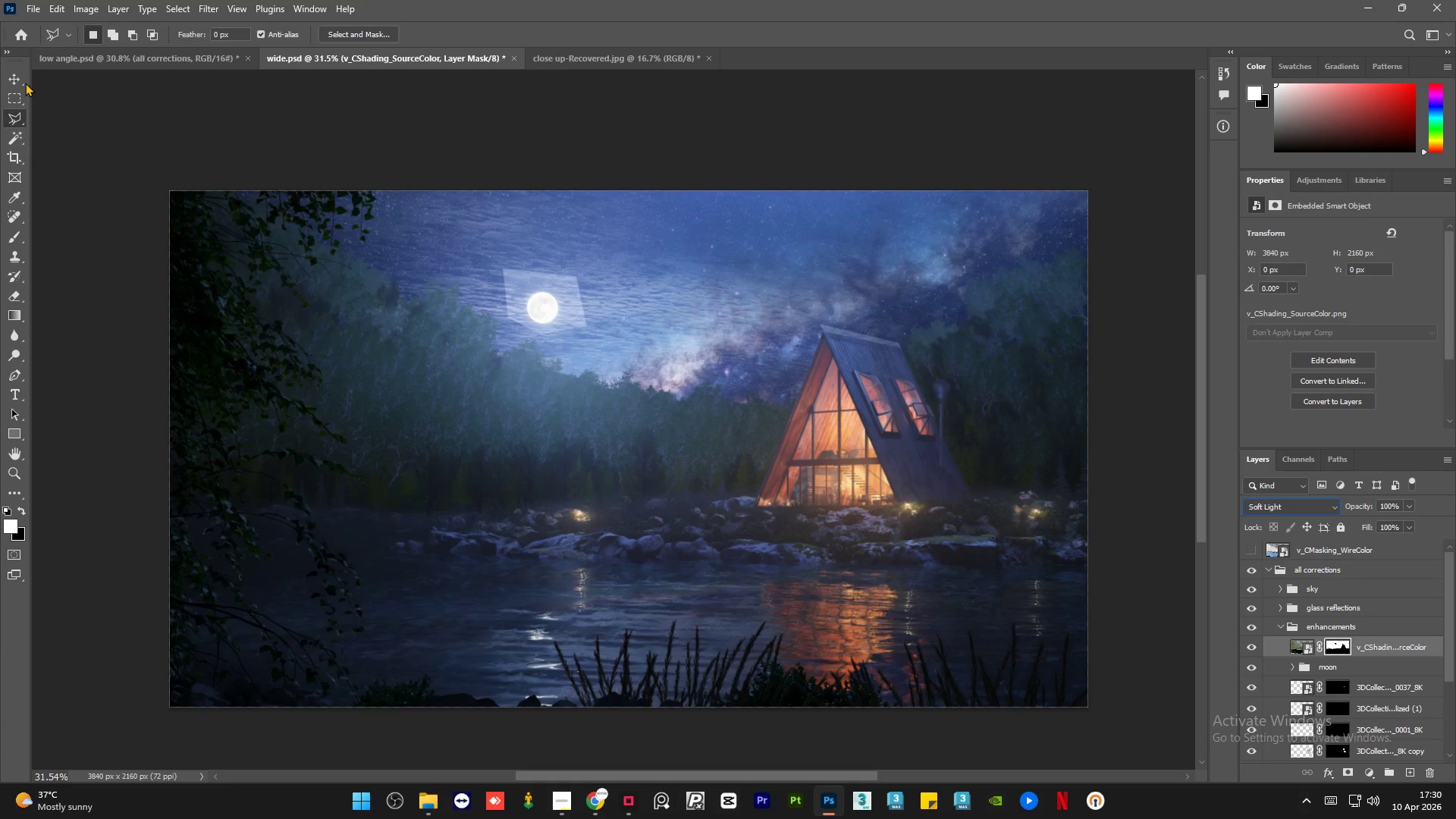 
double_click([142, 115])
 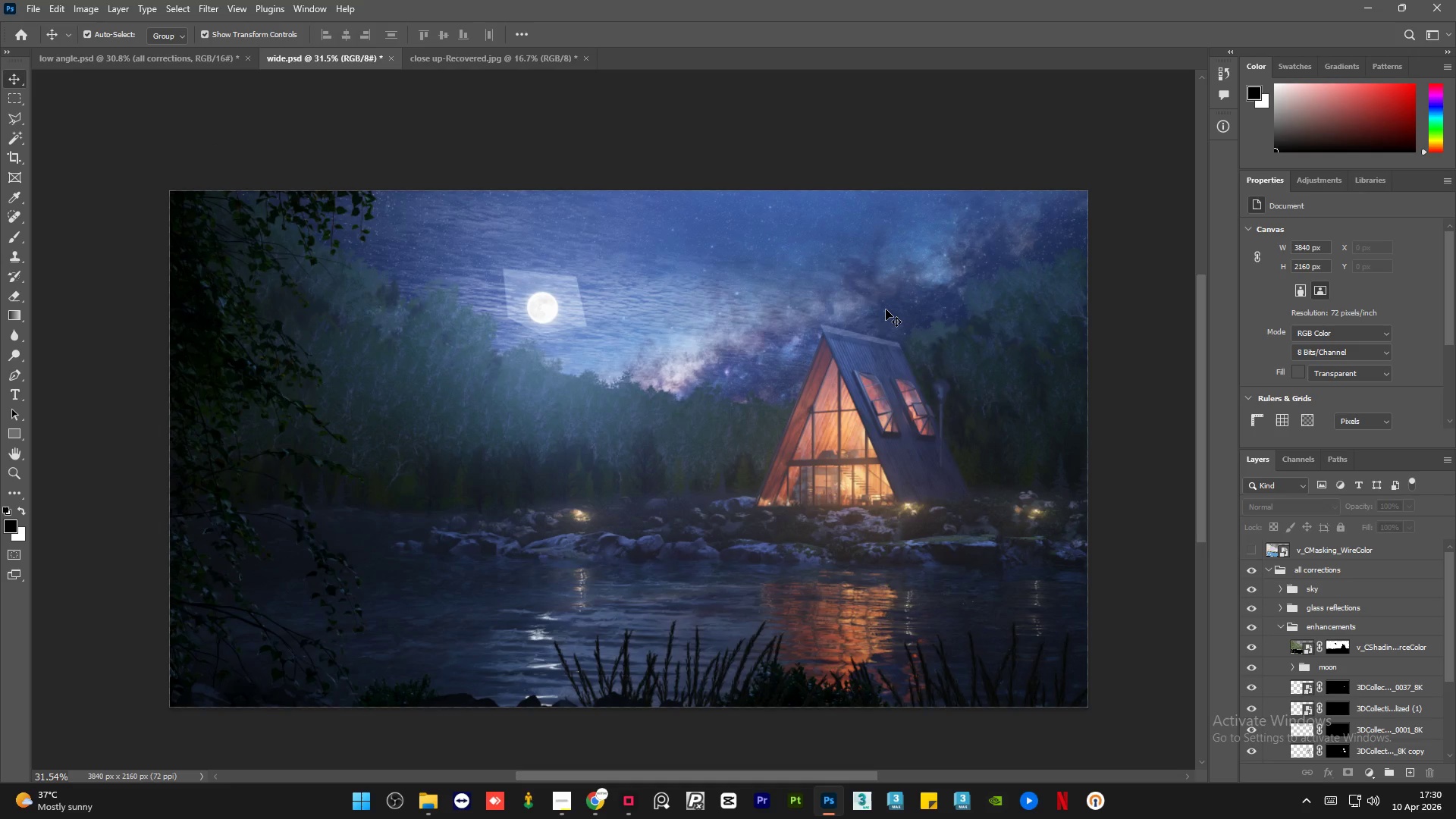 
wait(8.84)
 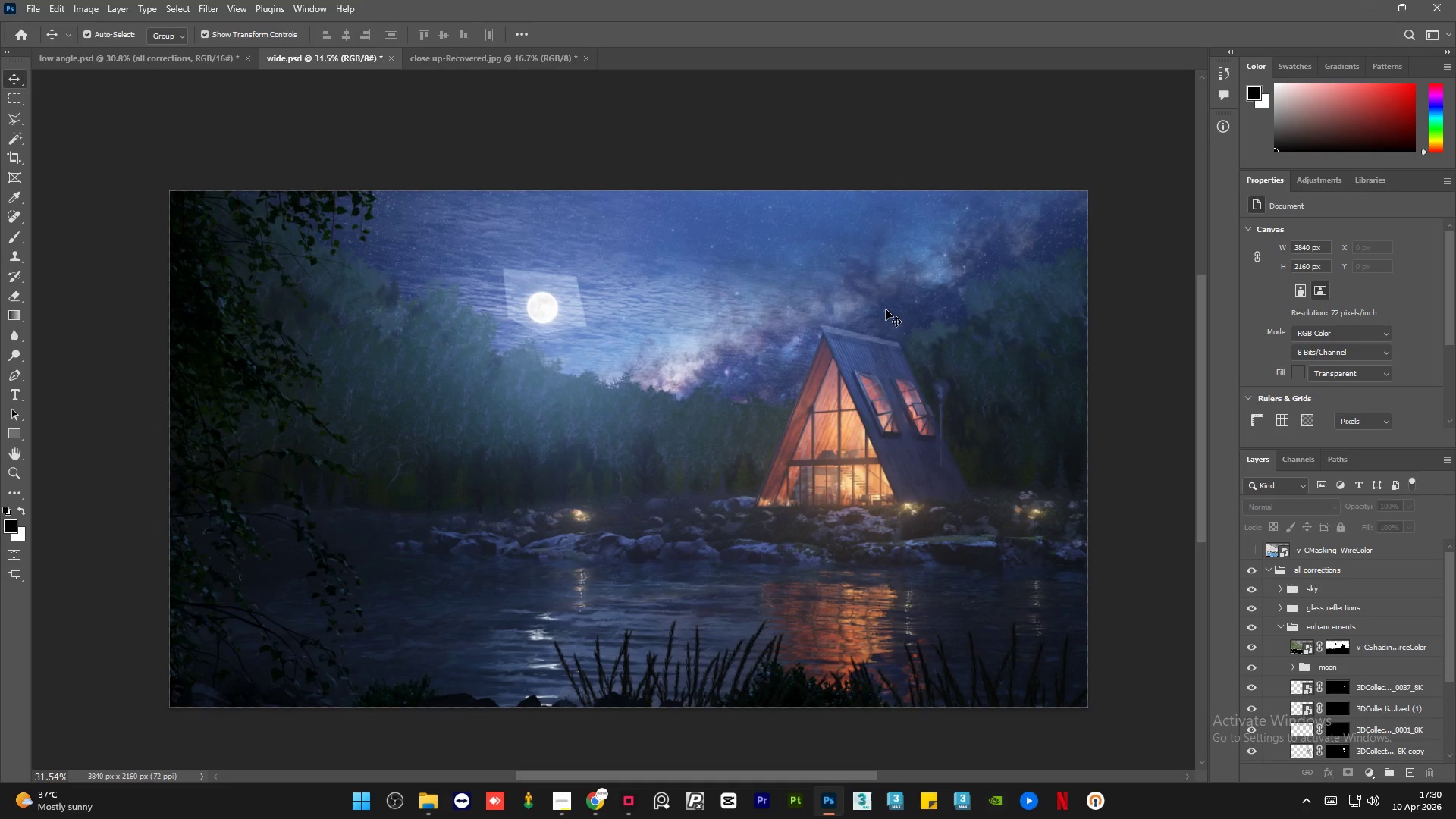 
left_click([1249, 643])
 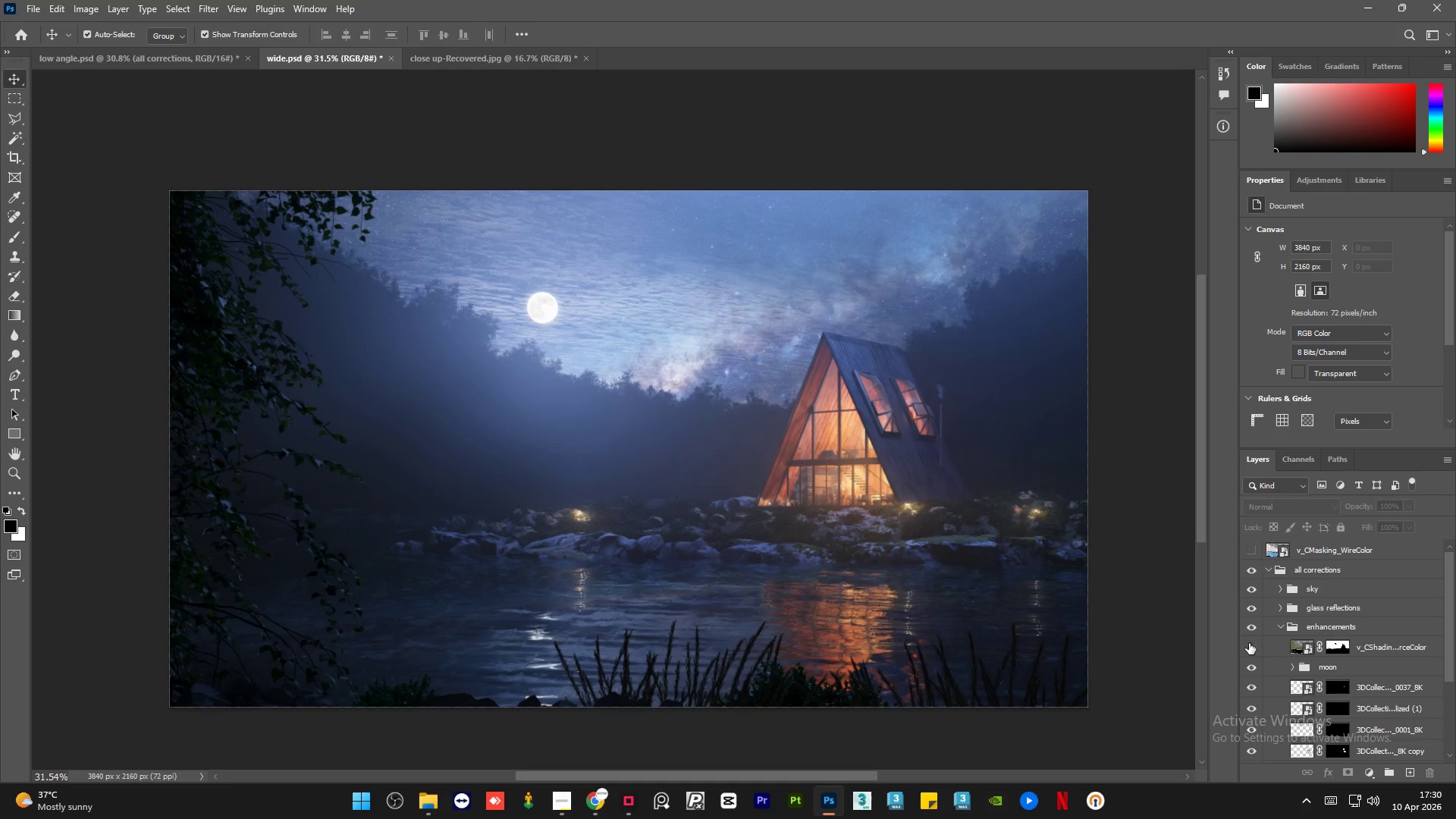 
left_click([1249, 643])
 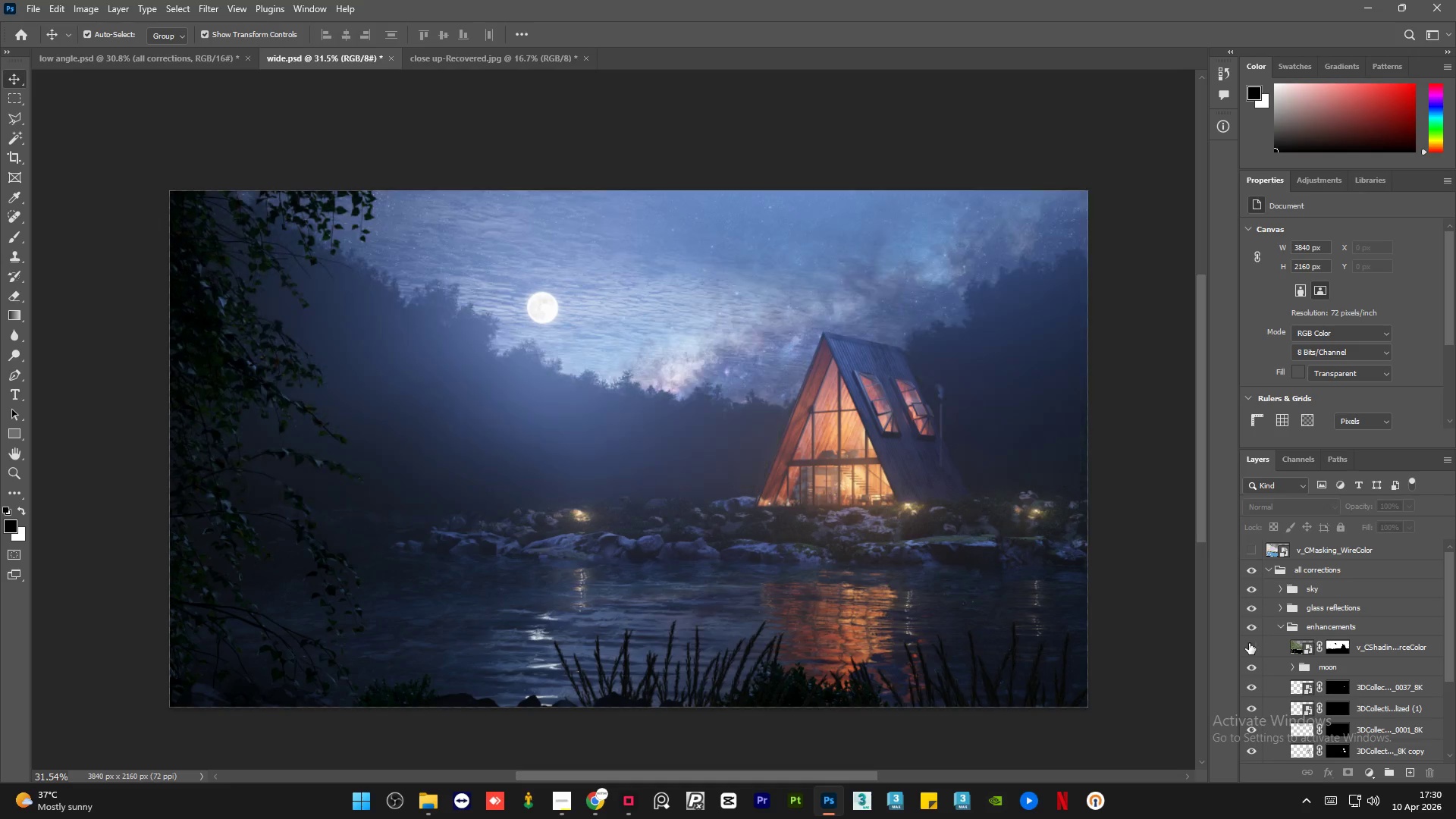 
double_click([1249, 643])
 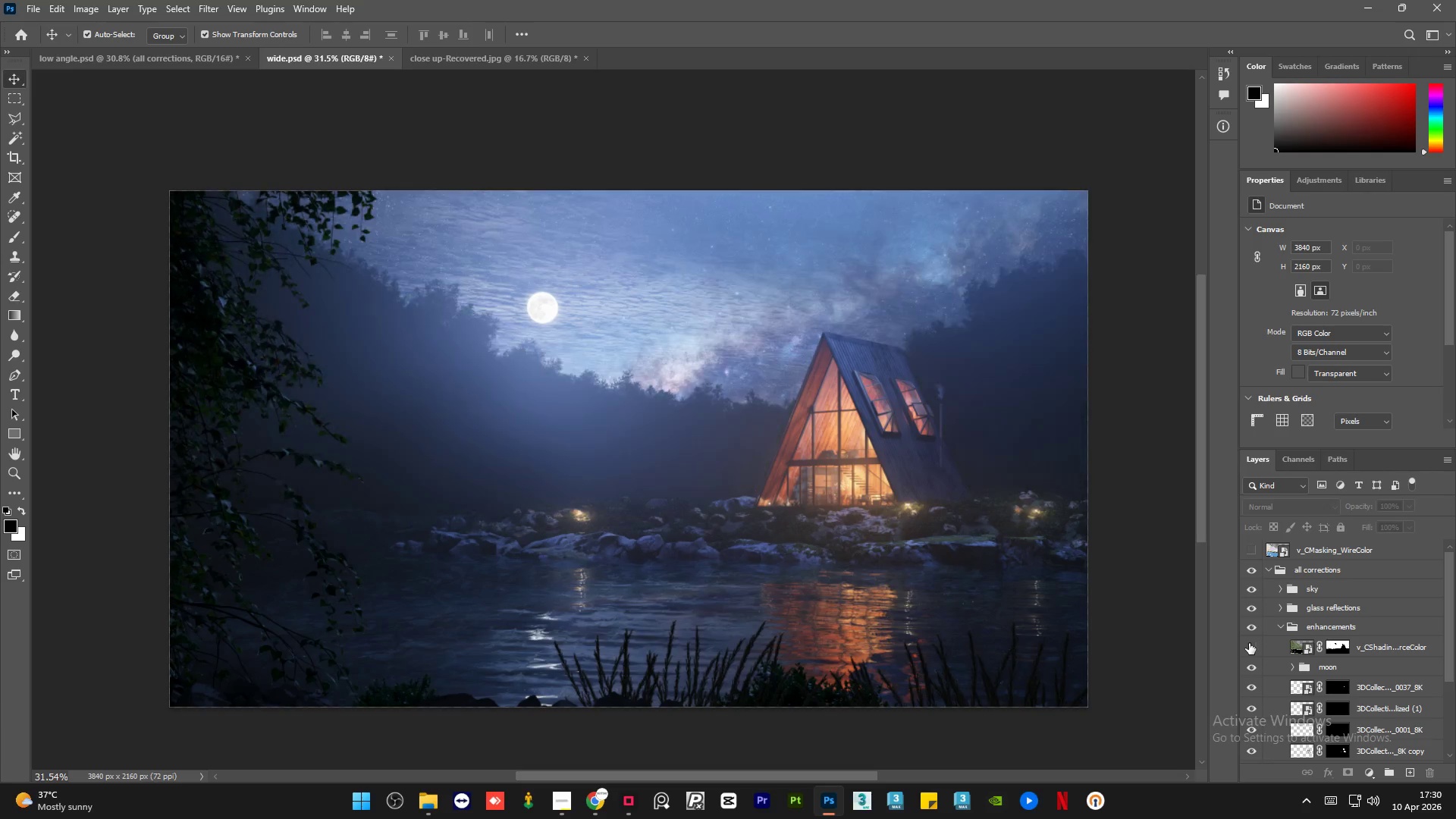 
double_click([1249, 643])
 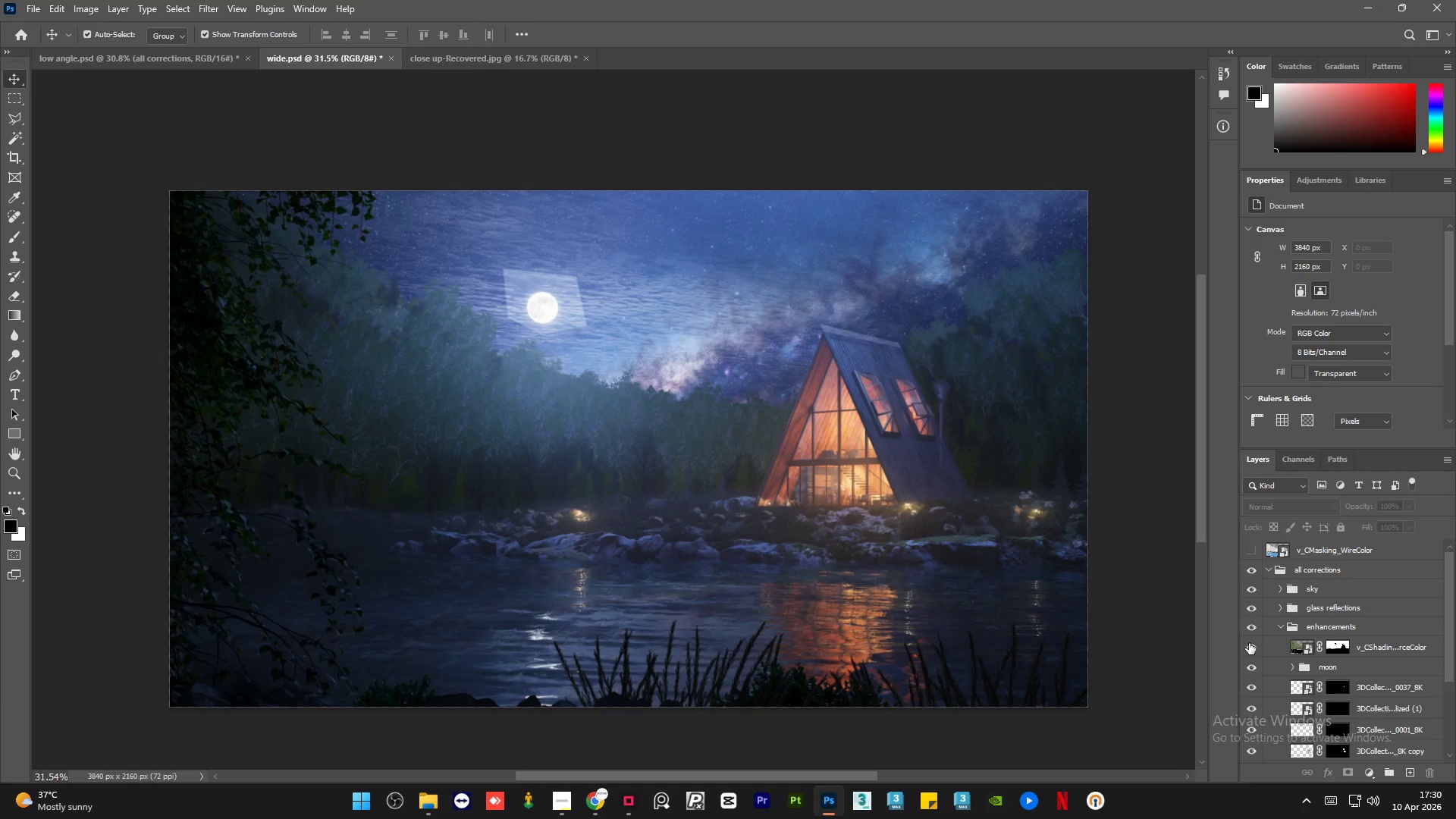 
left_click([1249, 643])
 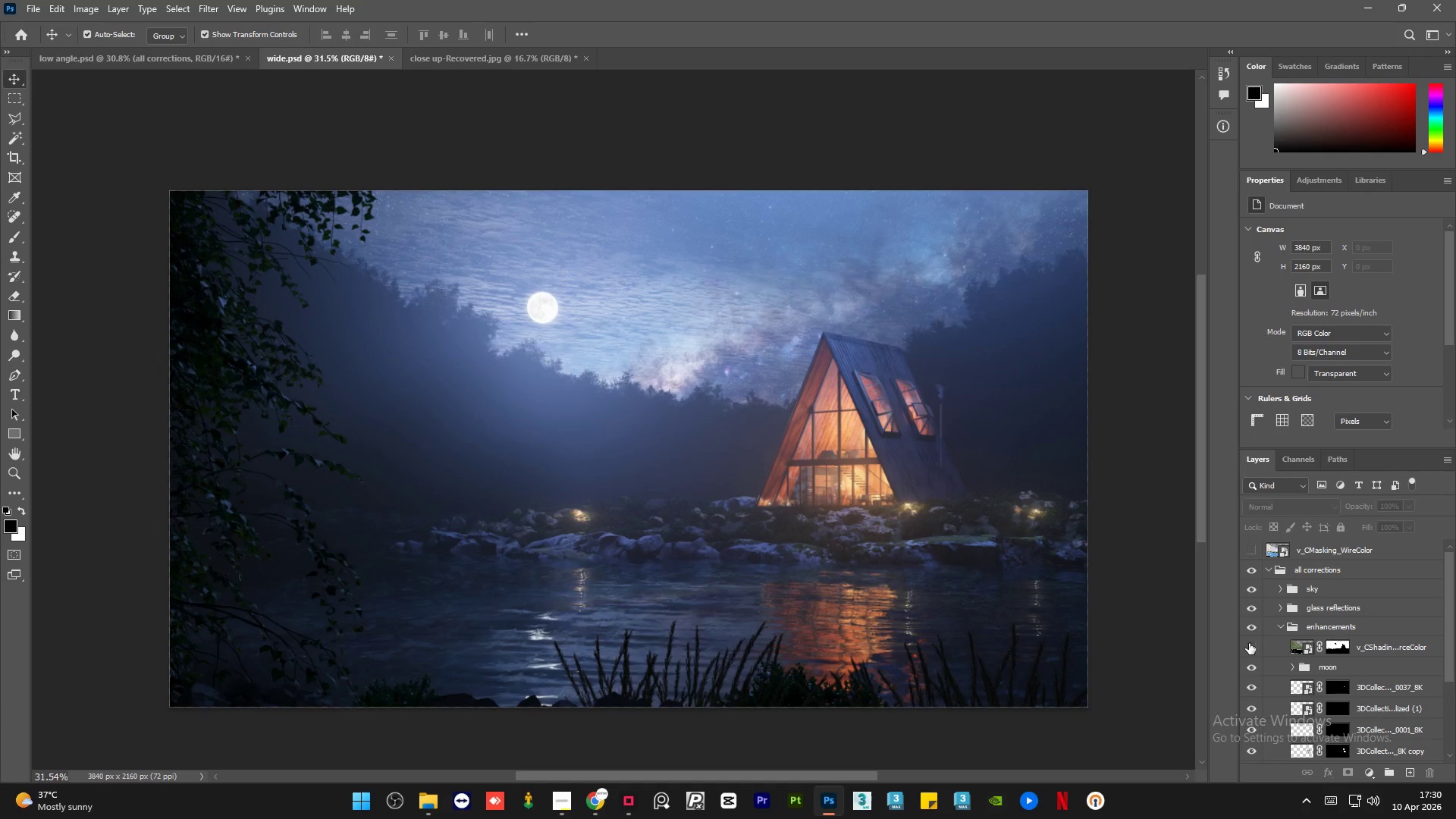 
left_click([1249, 643])
 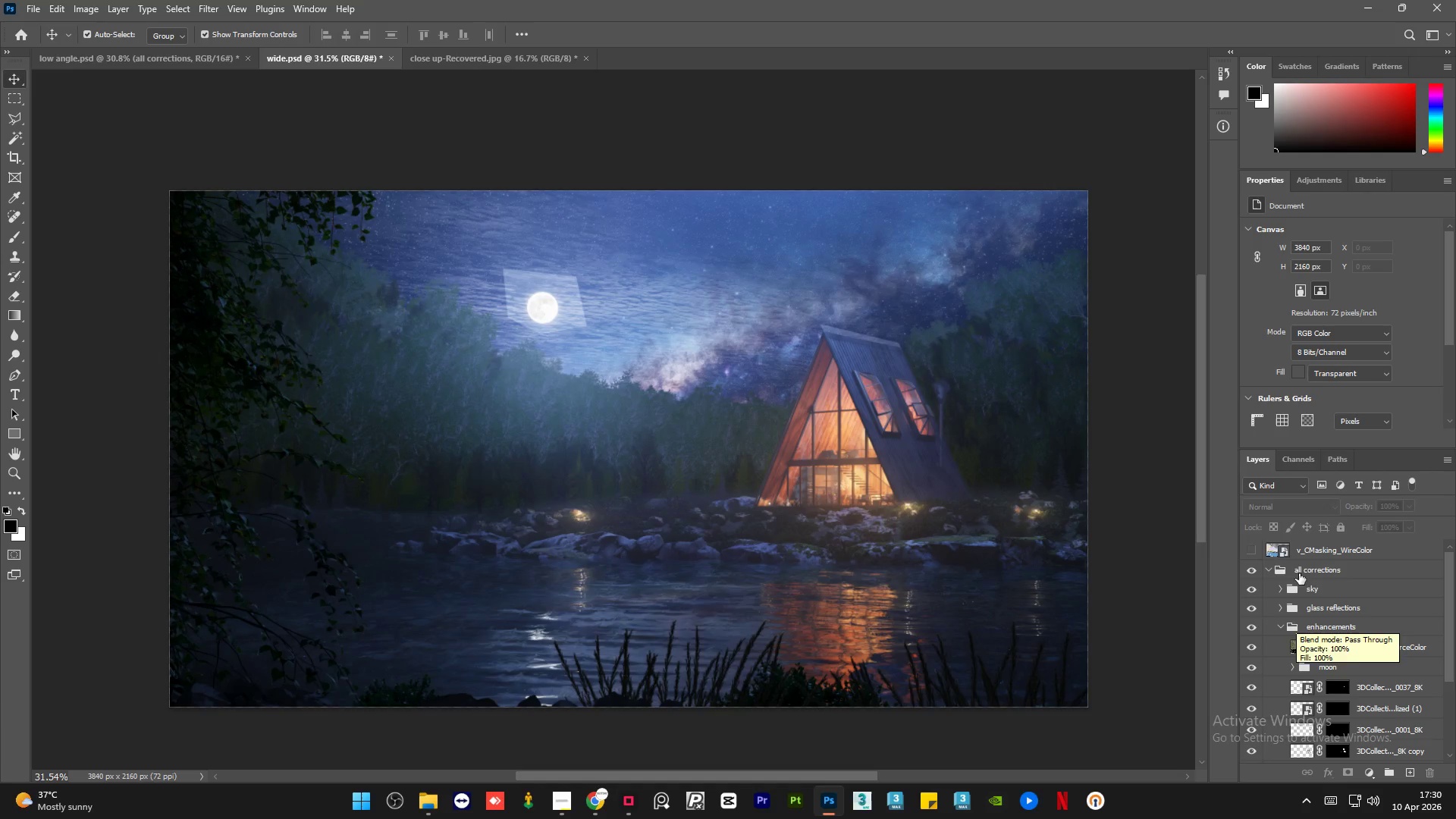 
left_click([1248, 549])
 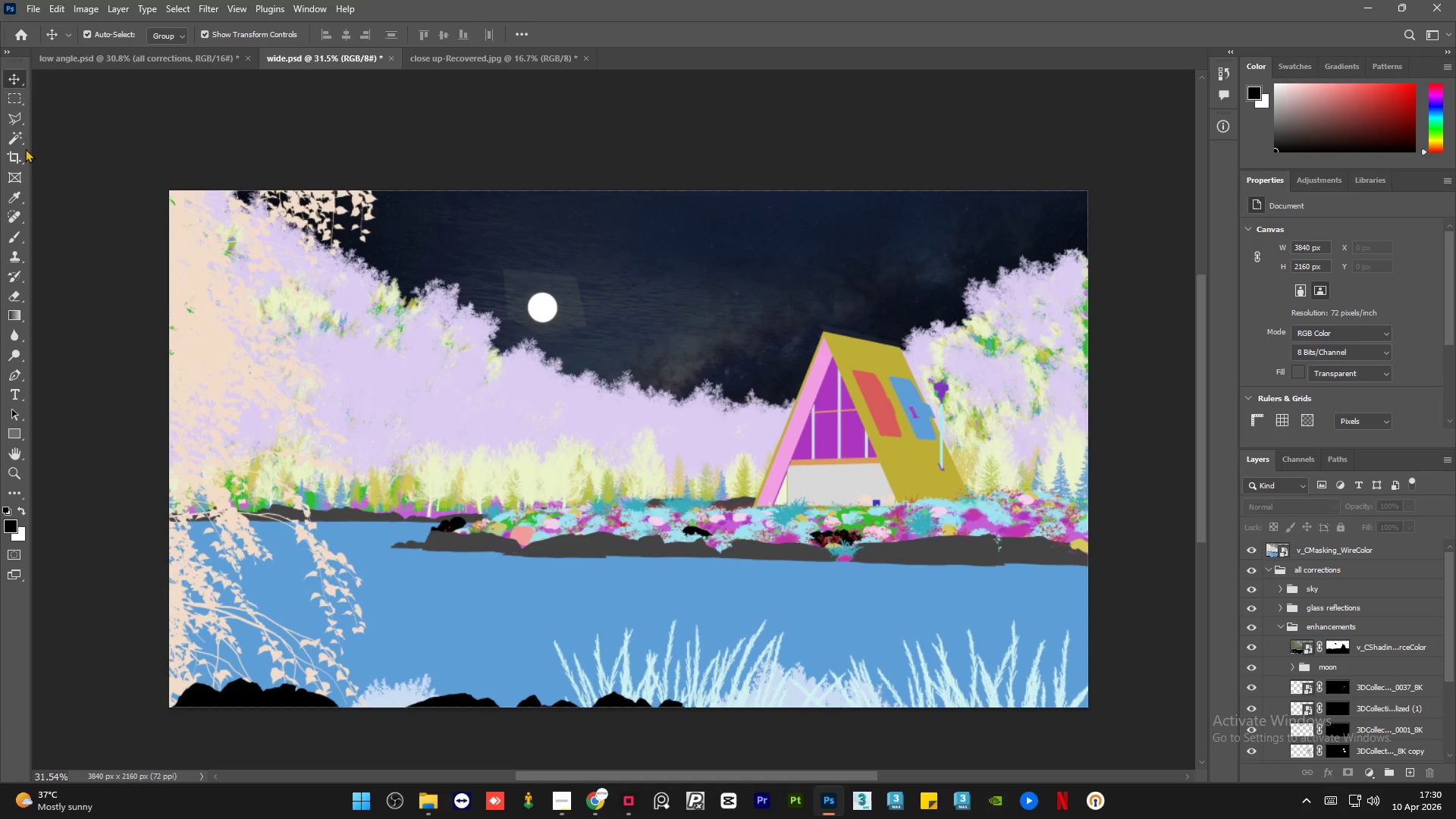 
left_click([20, 141])
 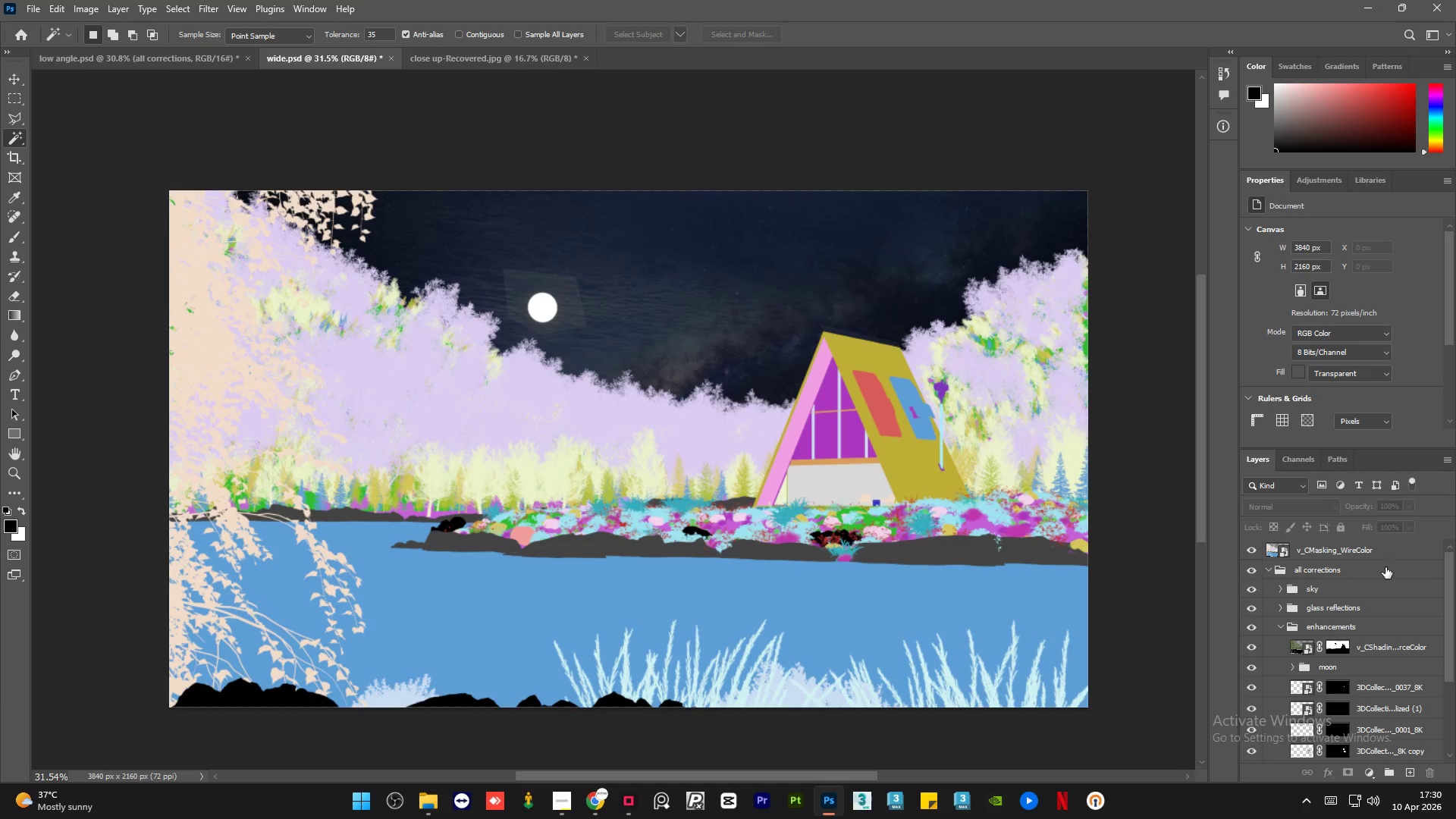 
left_click([1370, 547])
 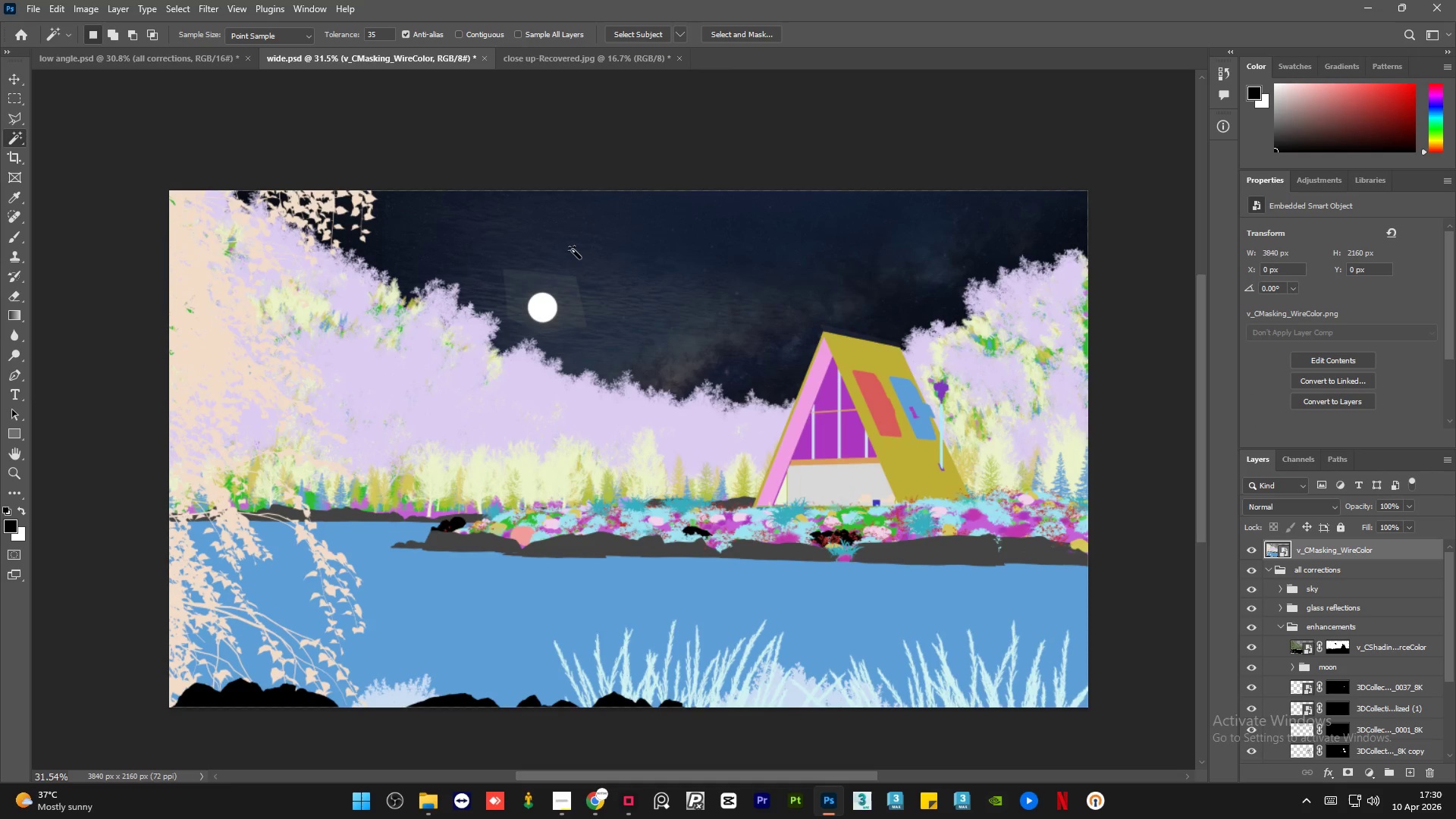 
left_click([571, 249])
 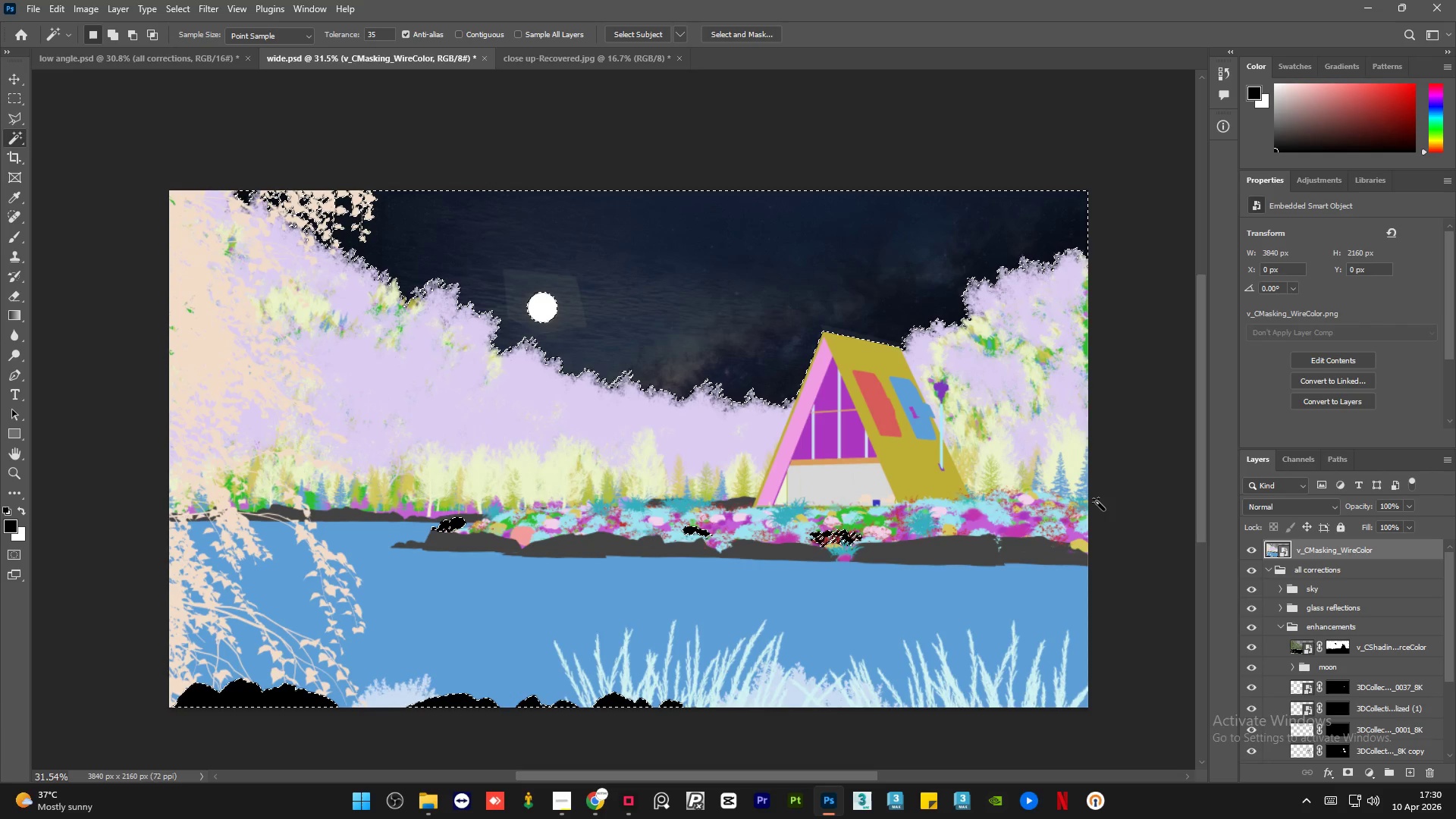 
left_click([1253, 545])
 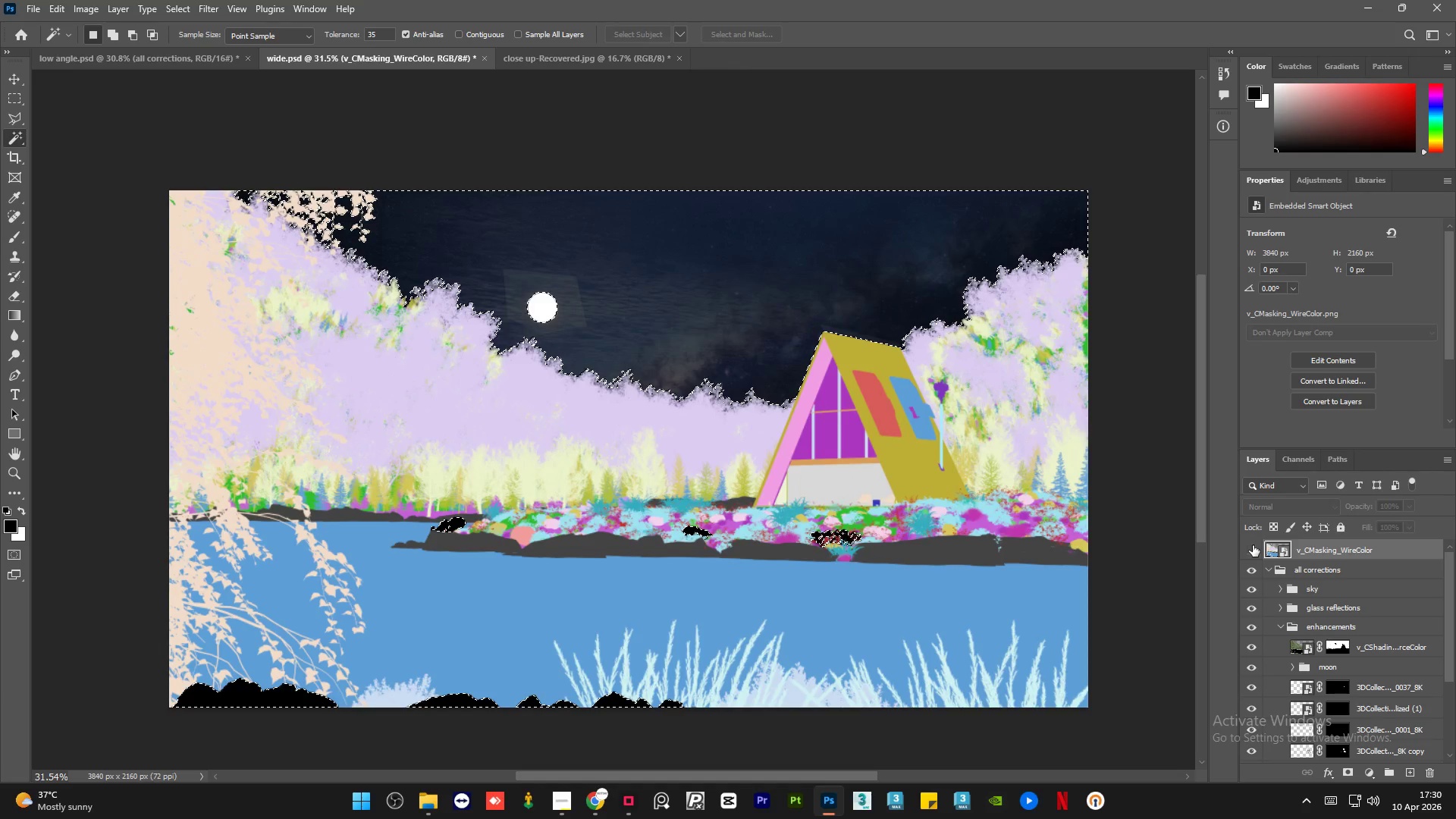 
left_click([1407, 643])
 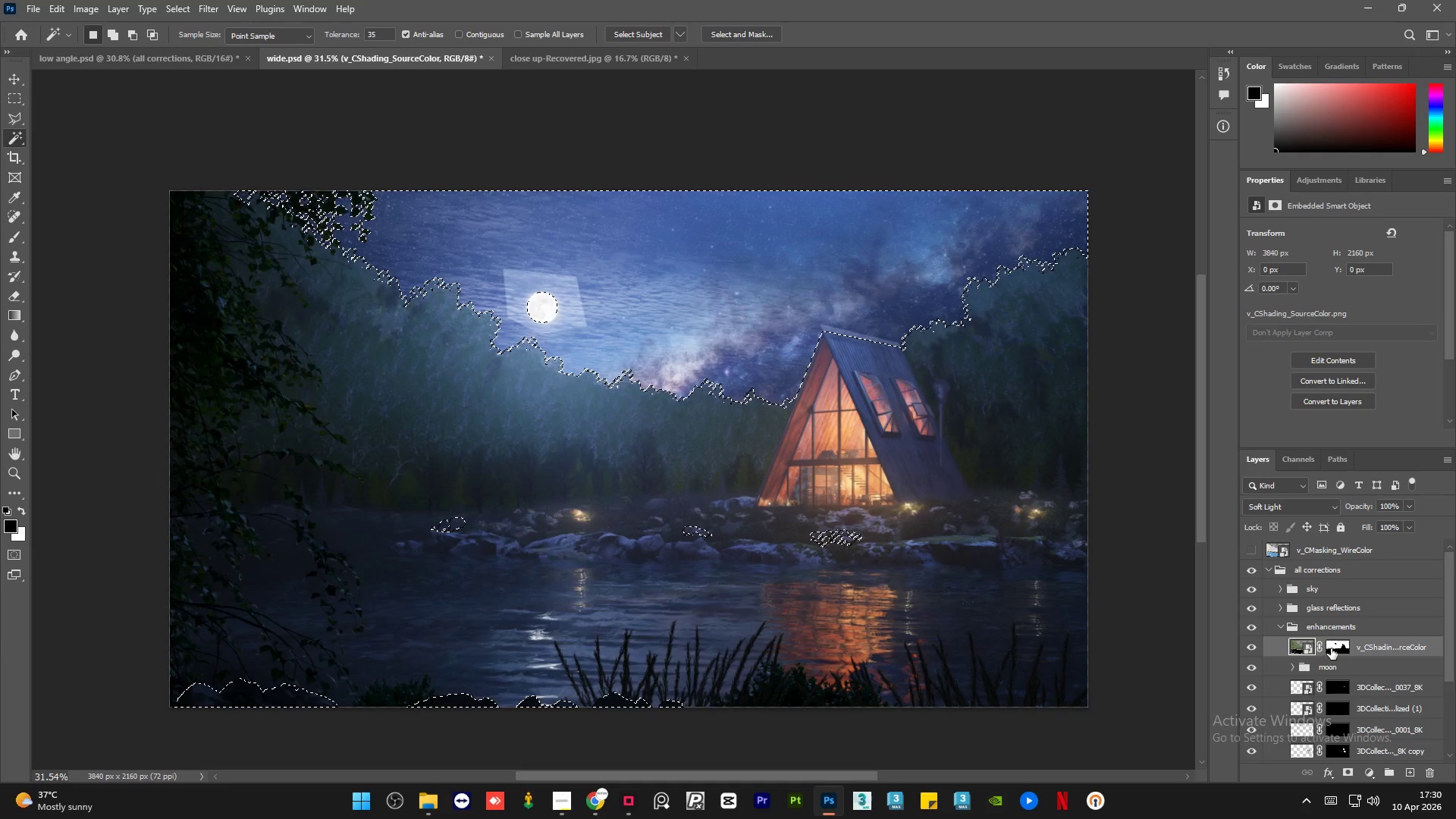 
left_click([1331, 648])
 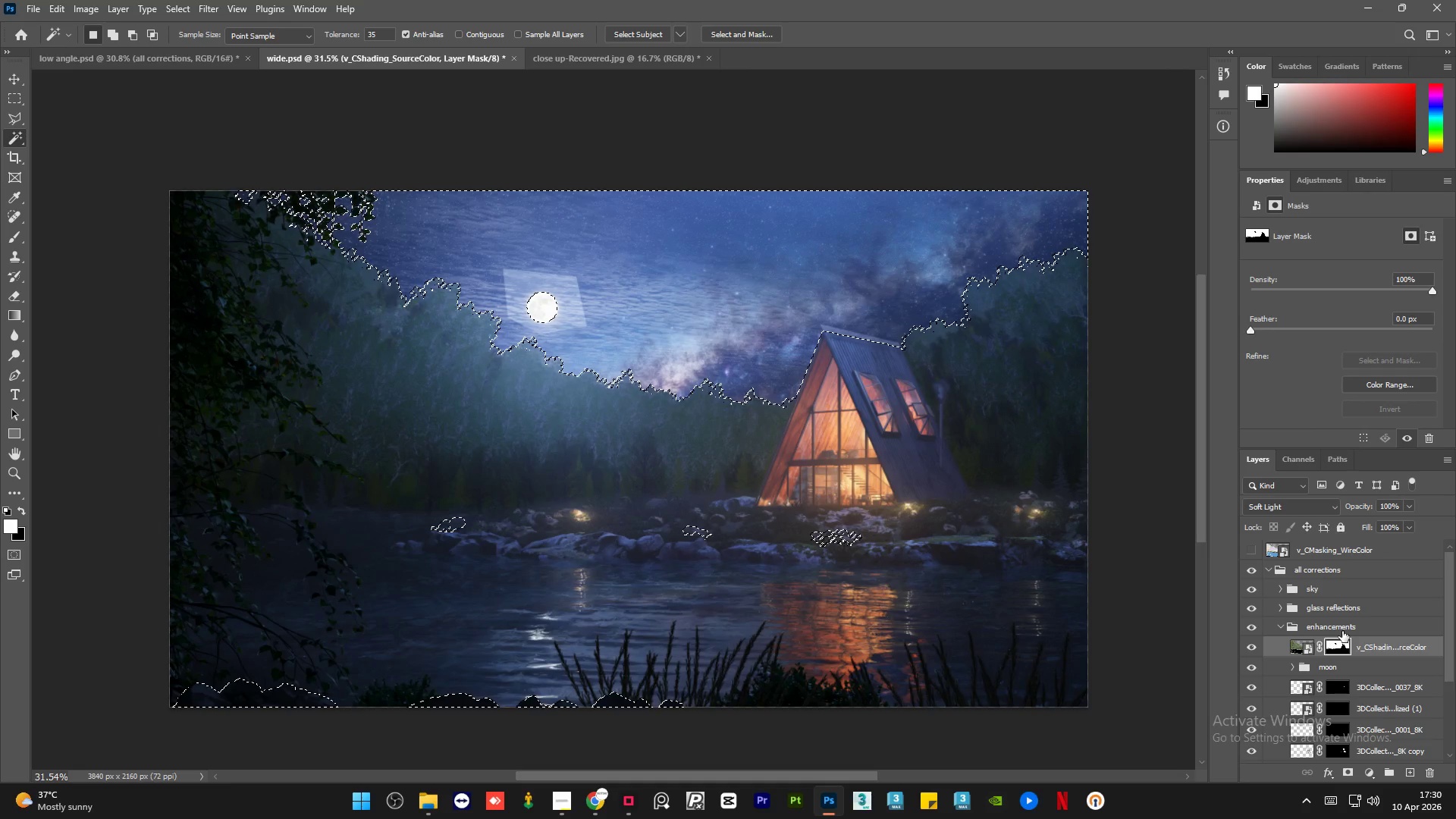 
key(Delete)
 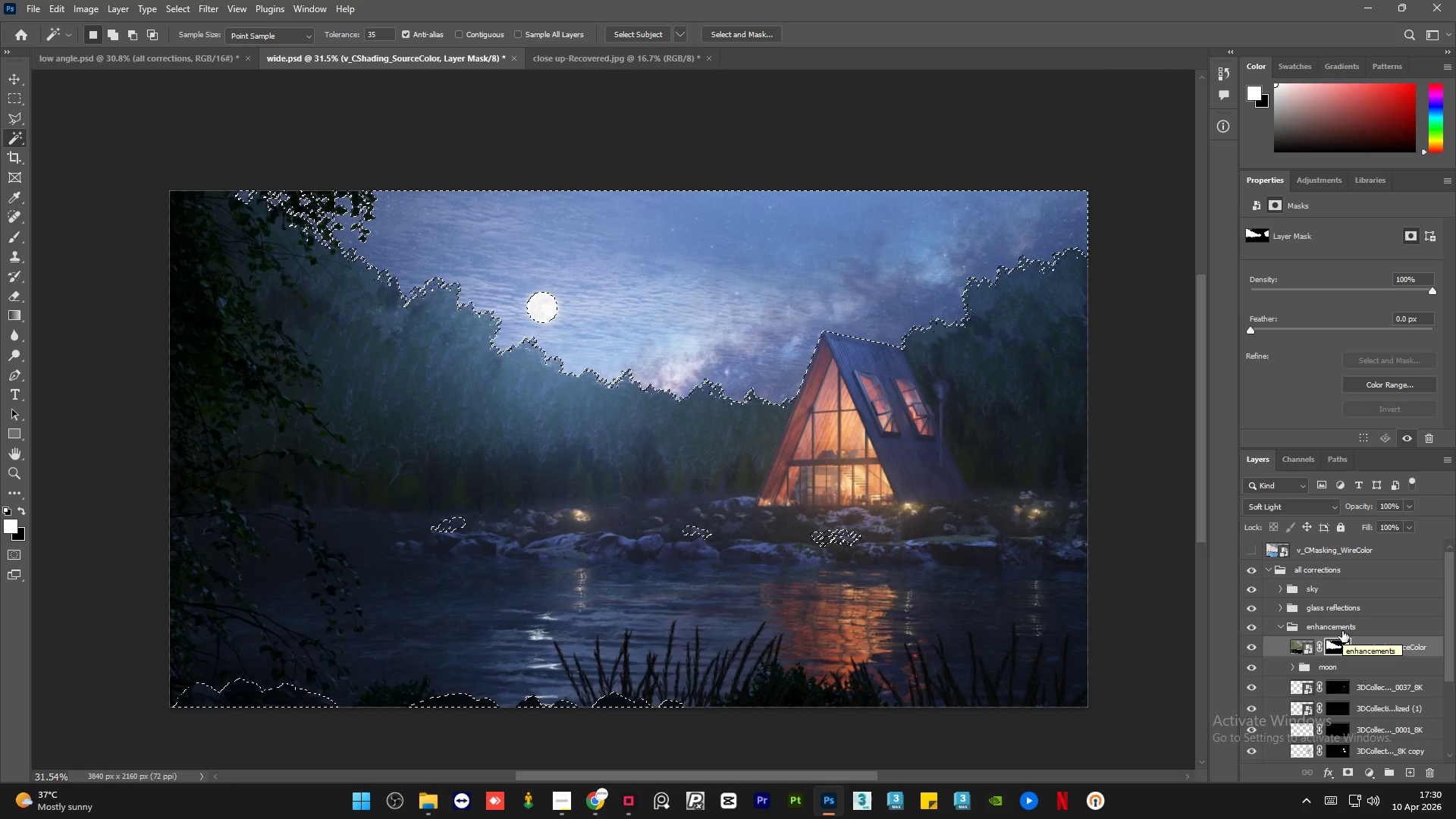 
key(Control+D)
 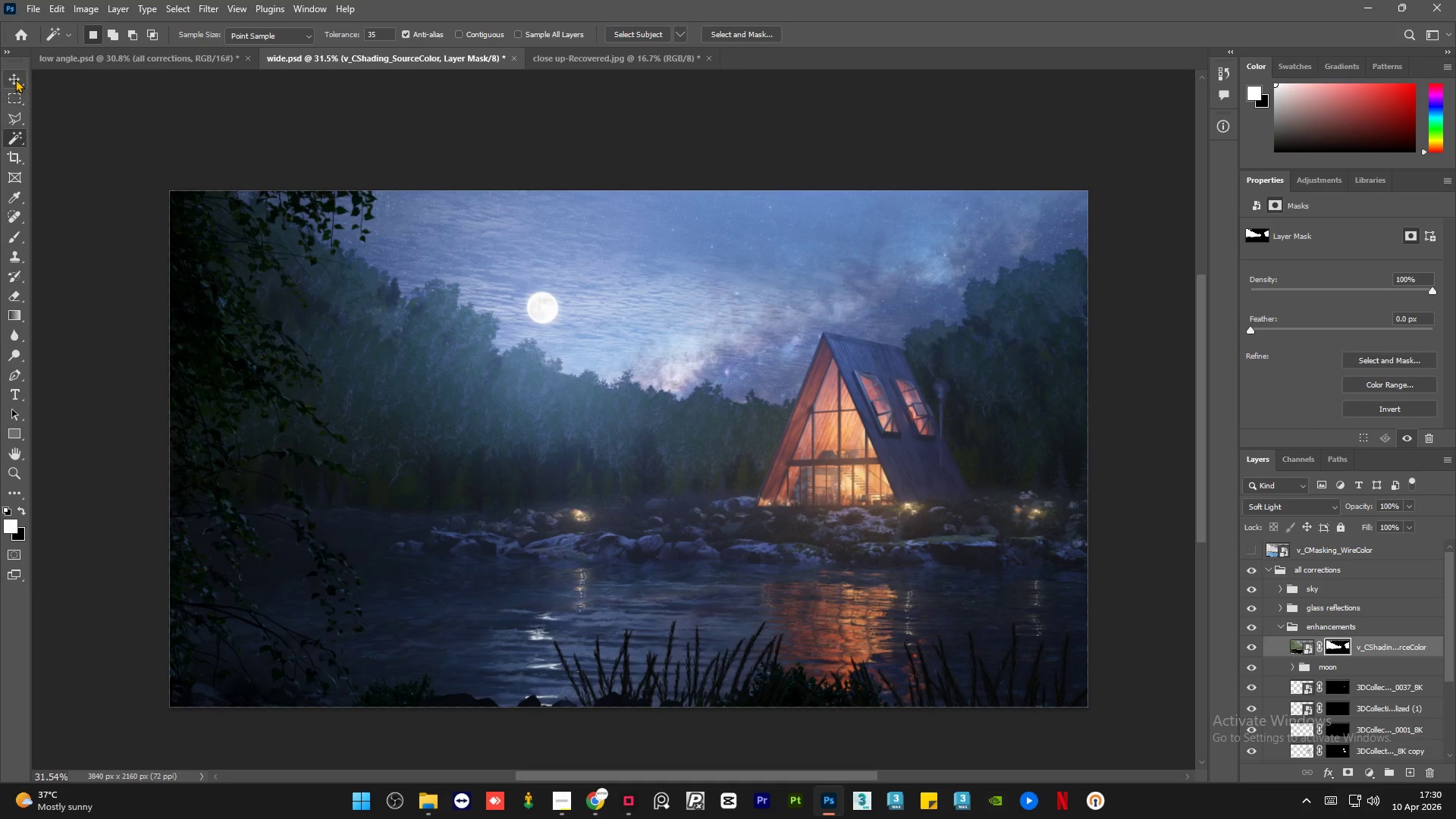 
double_click([166, 131])
 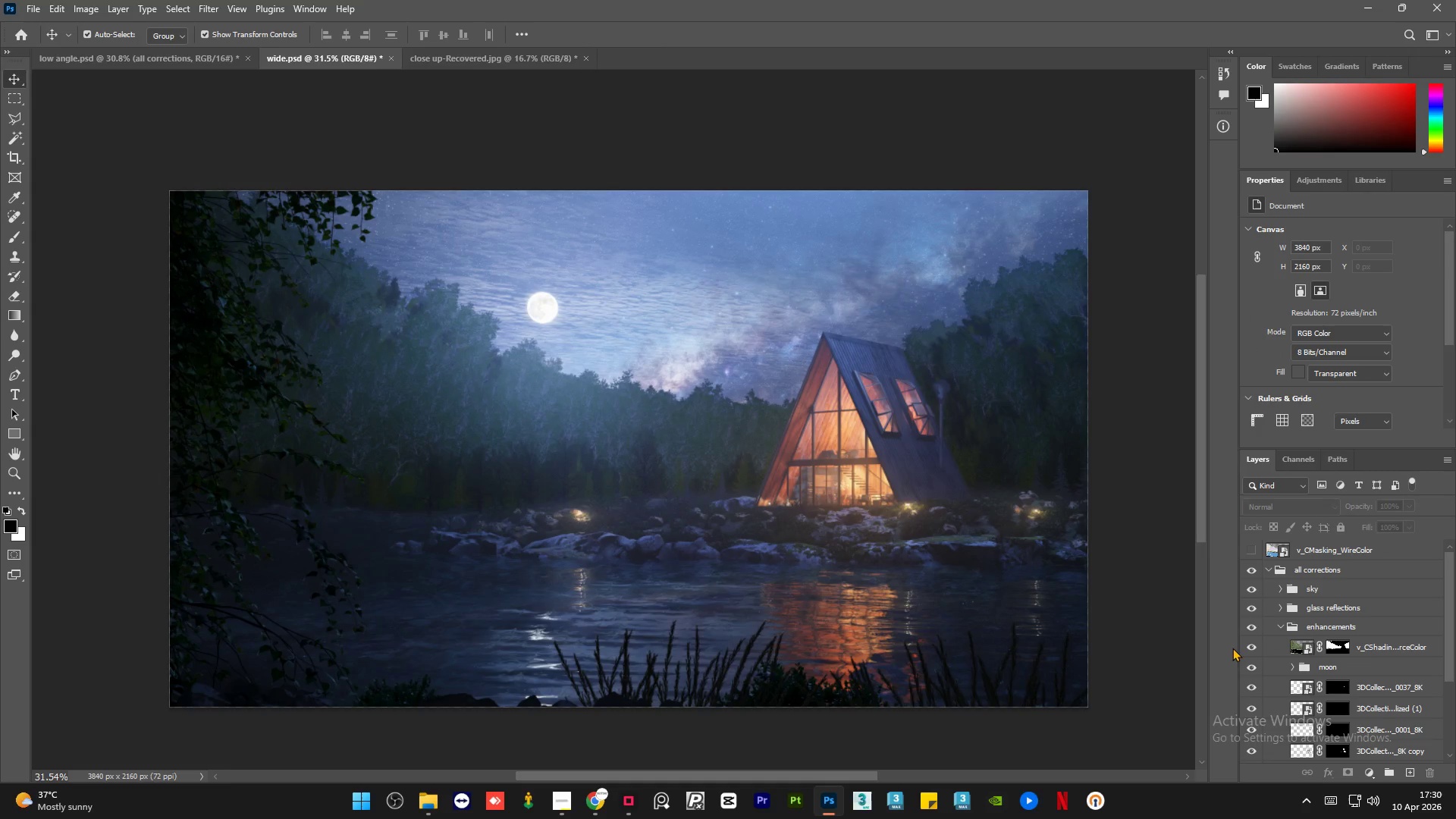 
hold_key(key=AltLeft, duration=0.97)
left_click([1247, 649])
 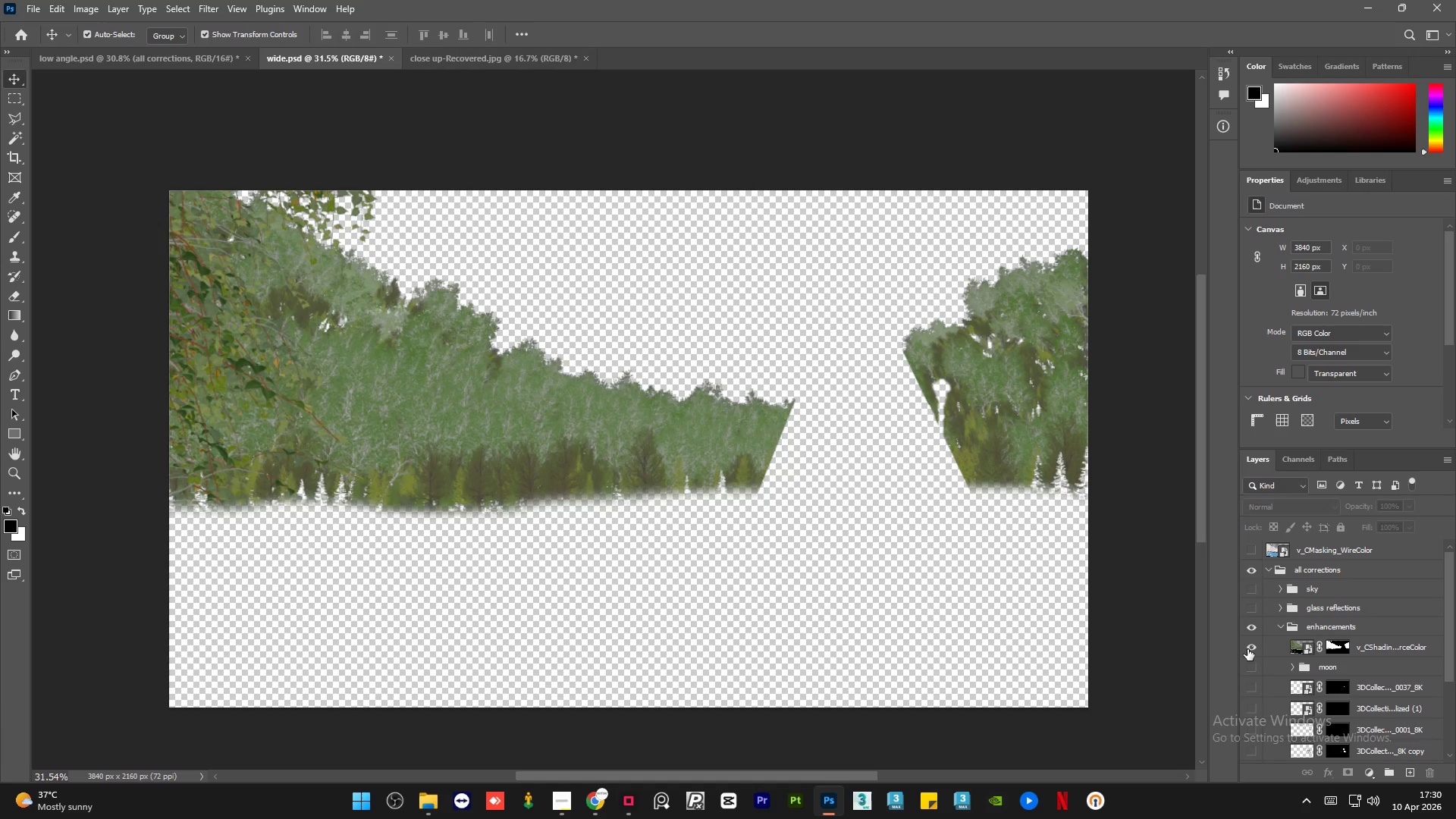 
hold_key(key=ControlLeft, duration=1.5)
 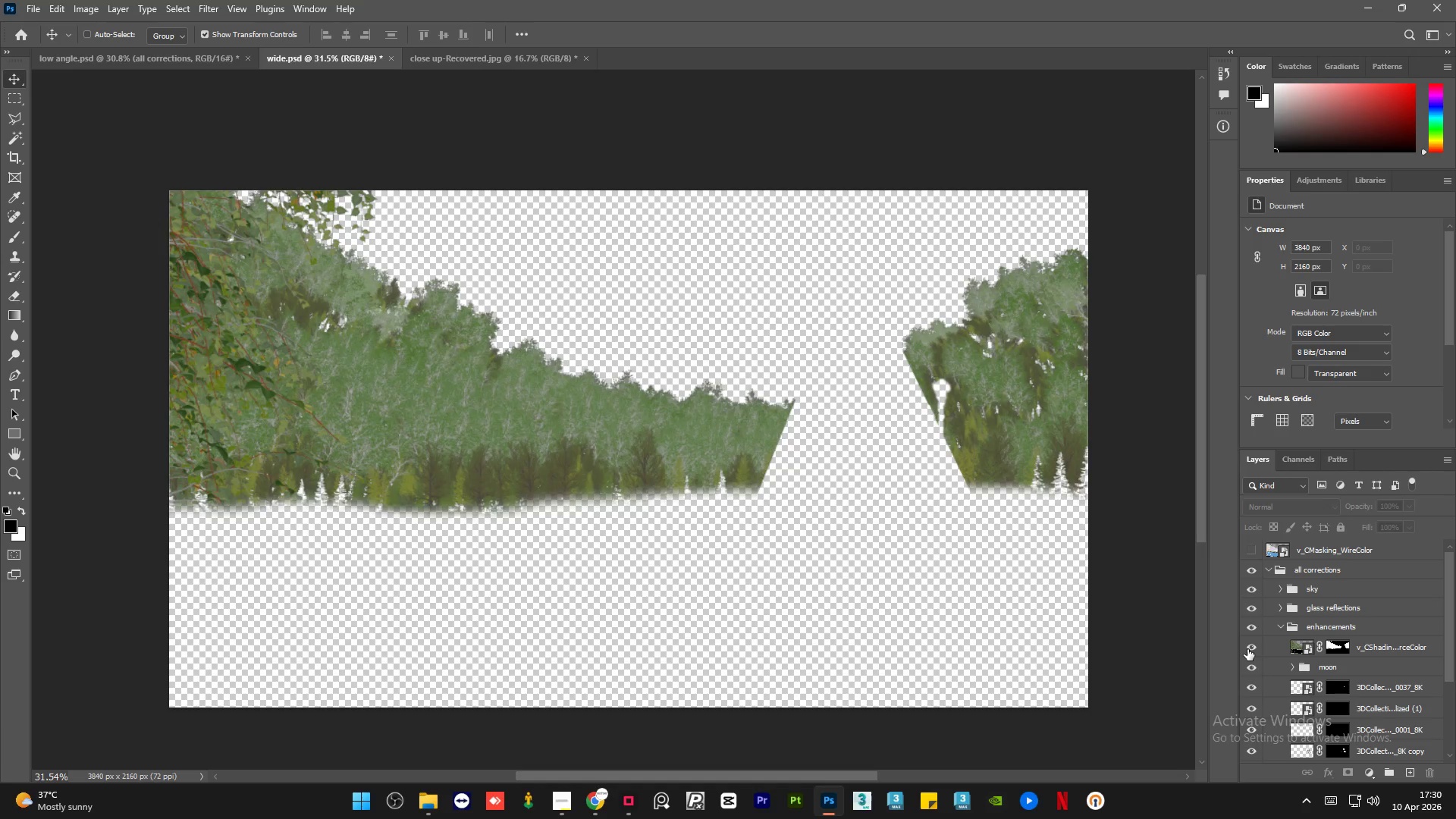 
key(Control+Z)
 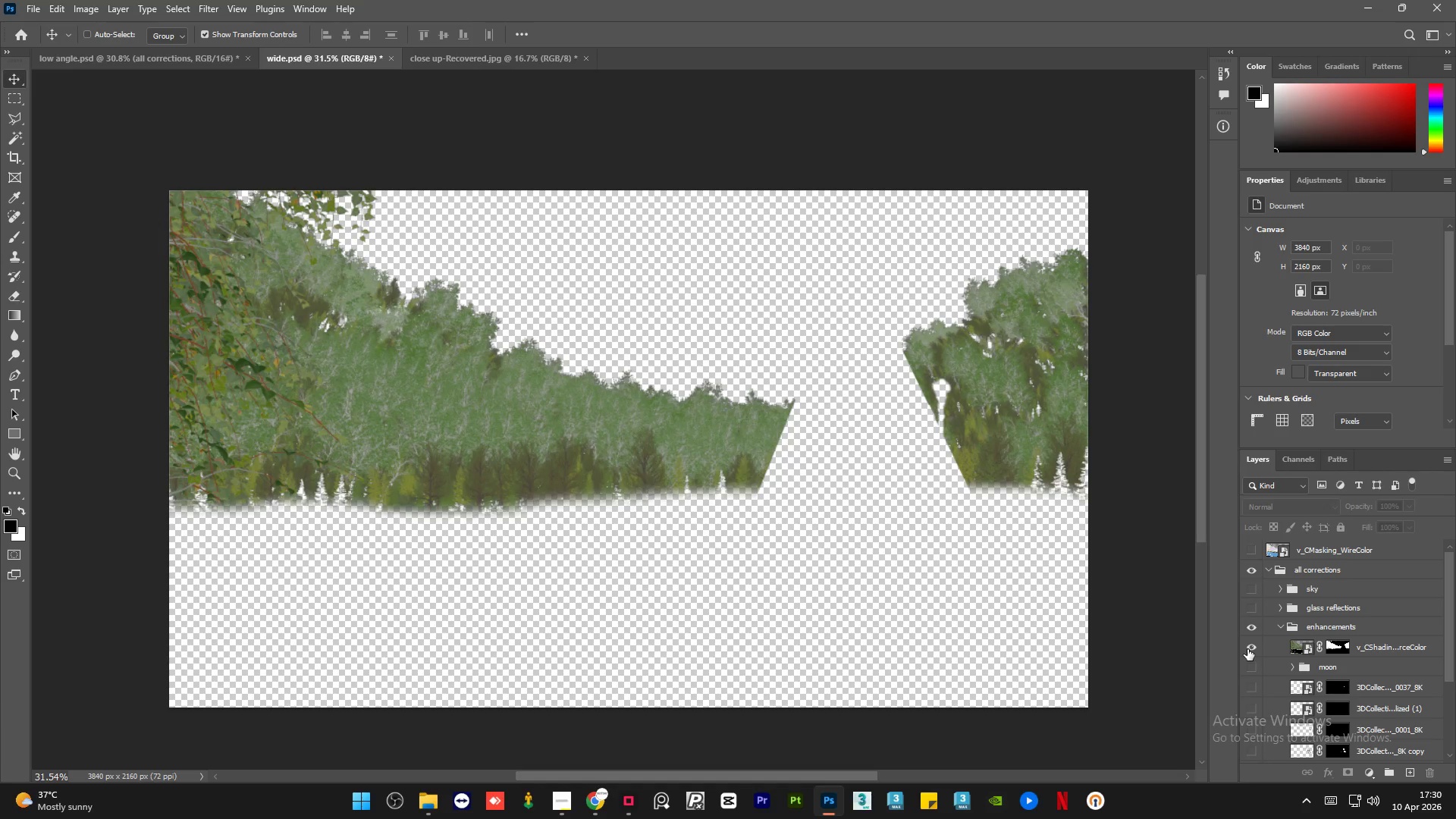 
left_click([1404, 648])
 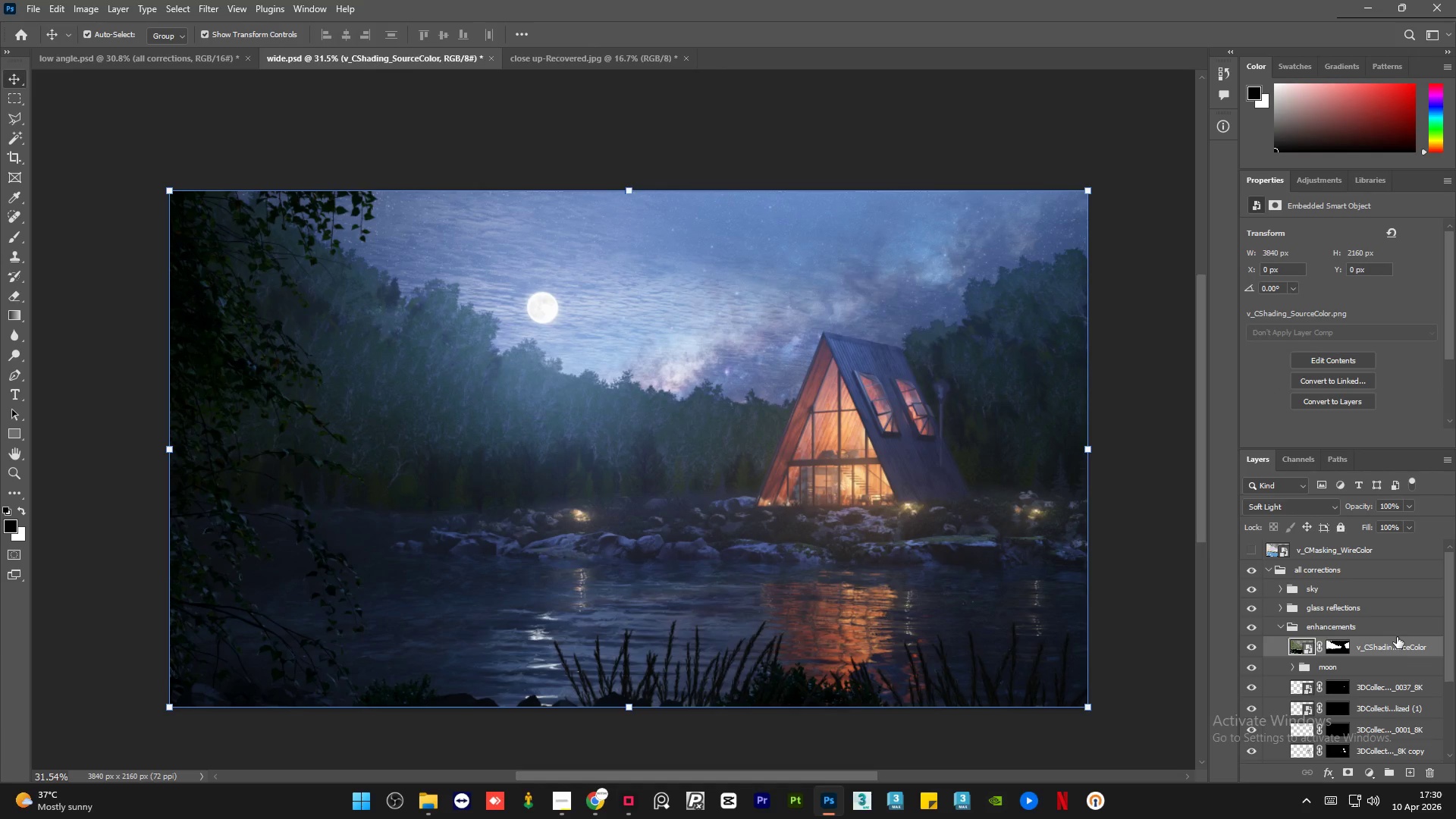 
left_click([1299, 506])
 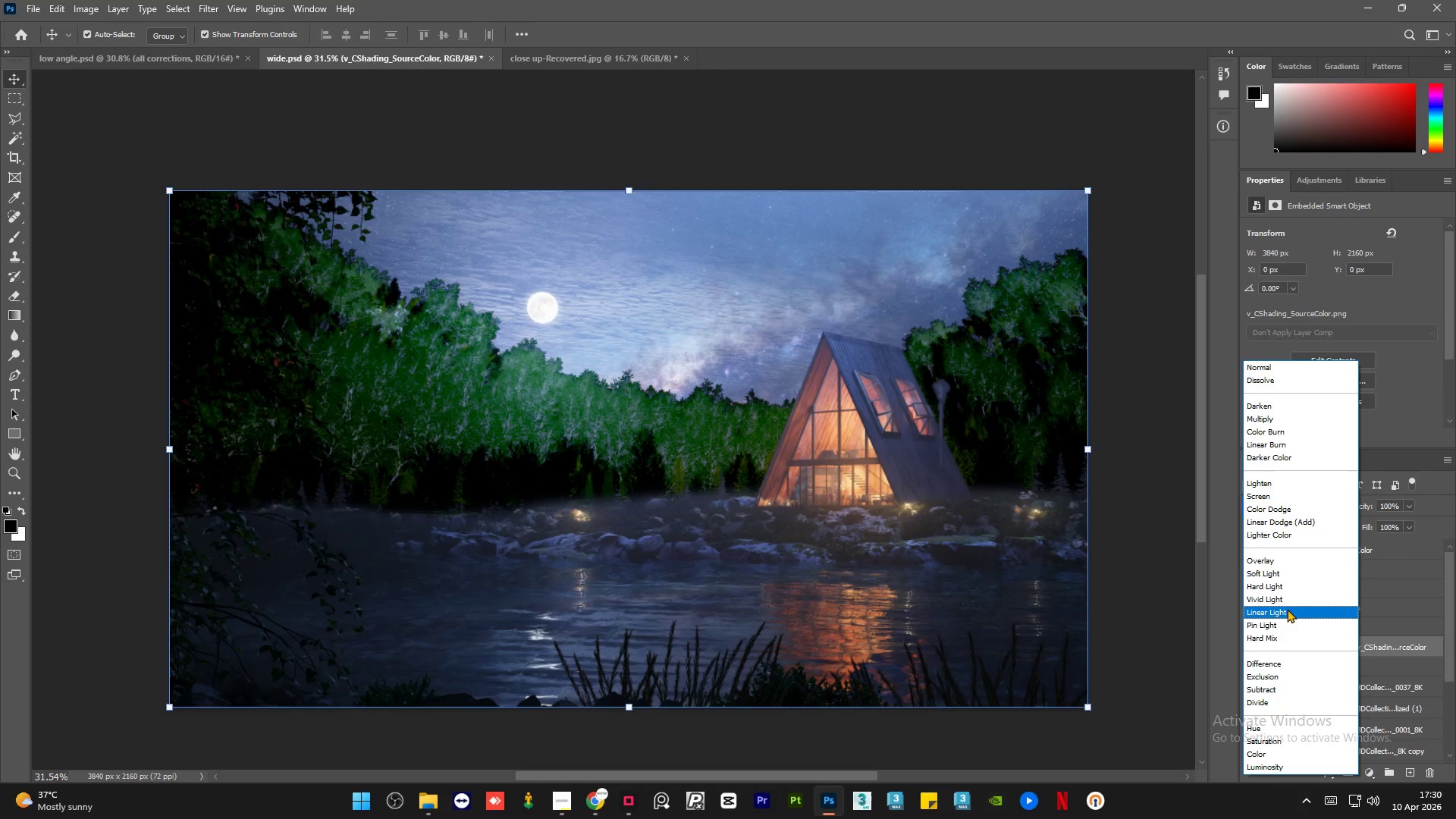 
wait(8.22)
 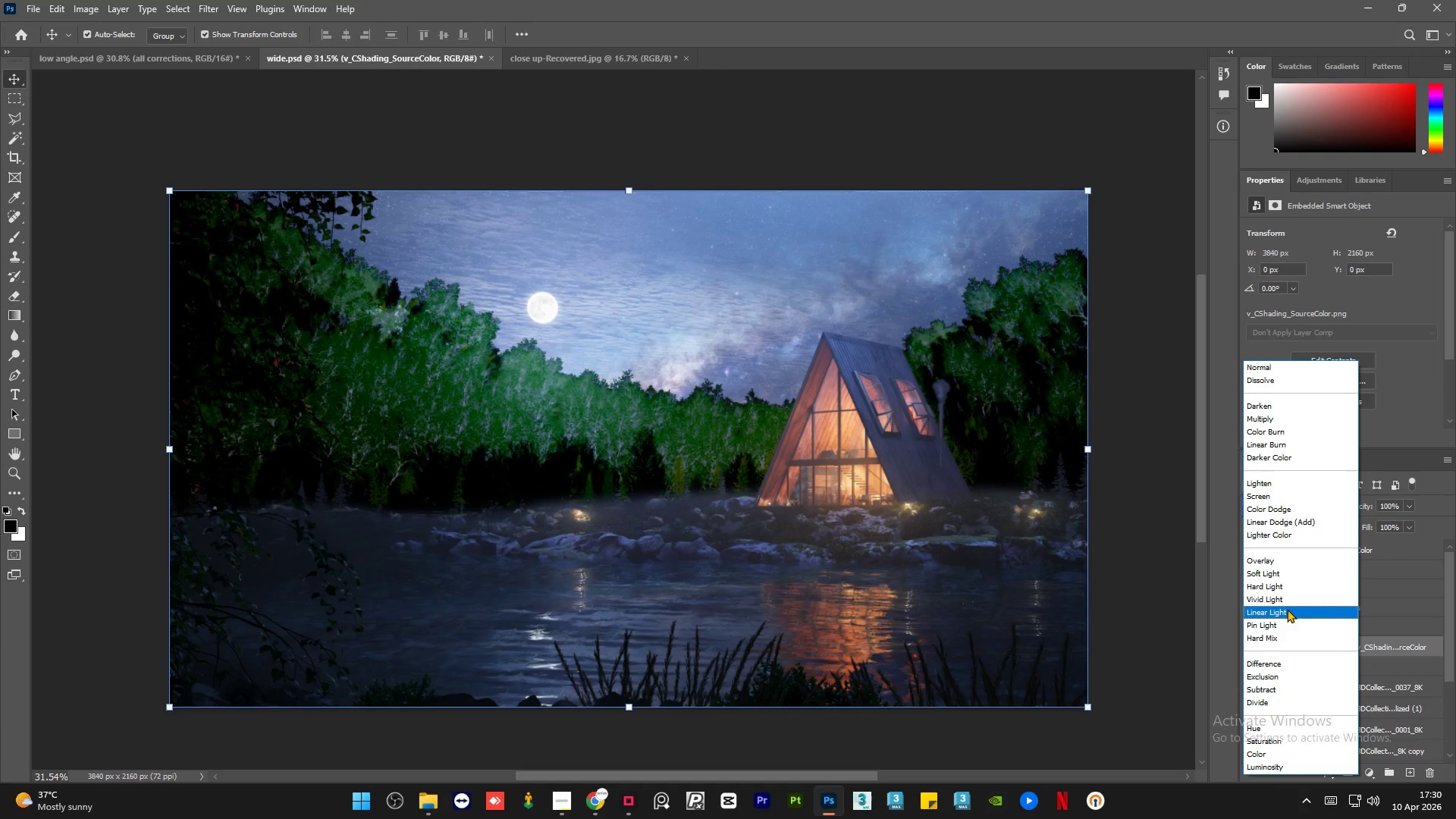 
left_click([1279, 572])
 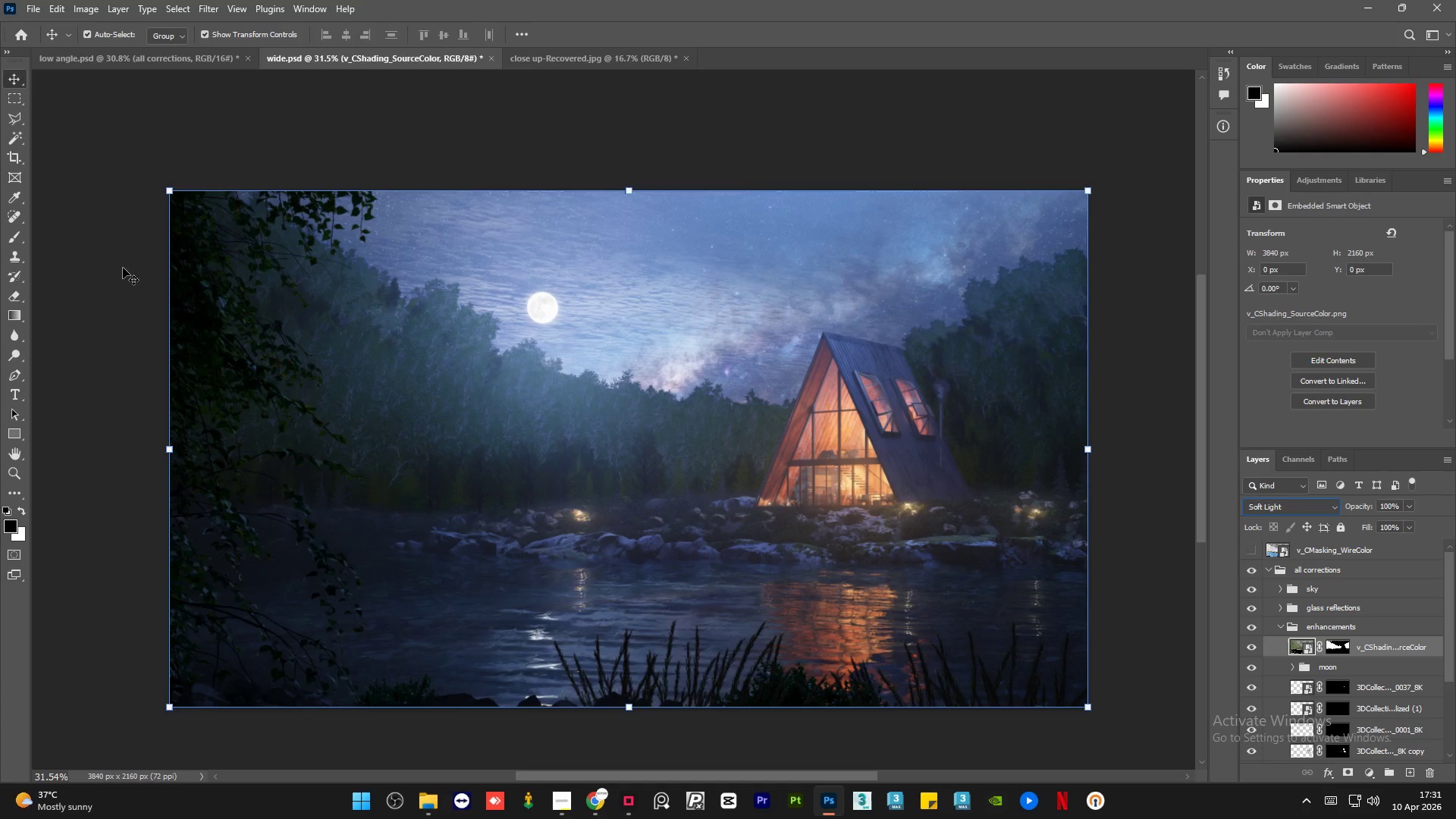 
left_click([103, 264])
 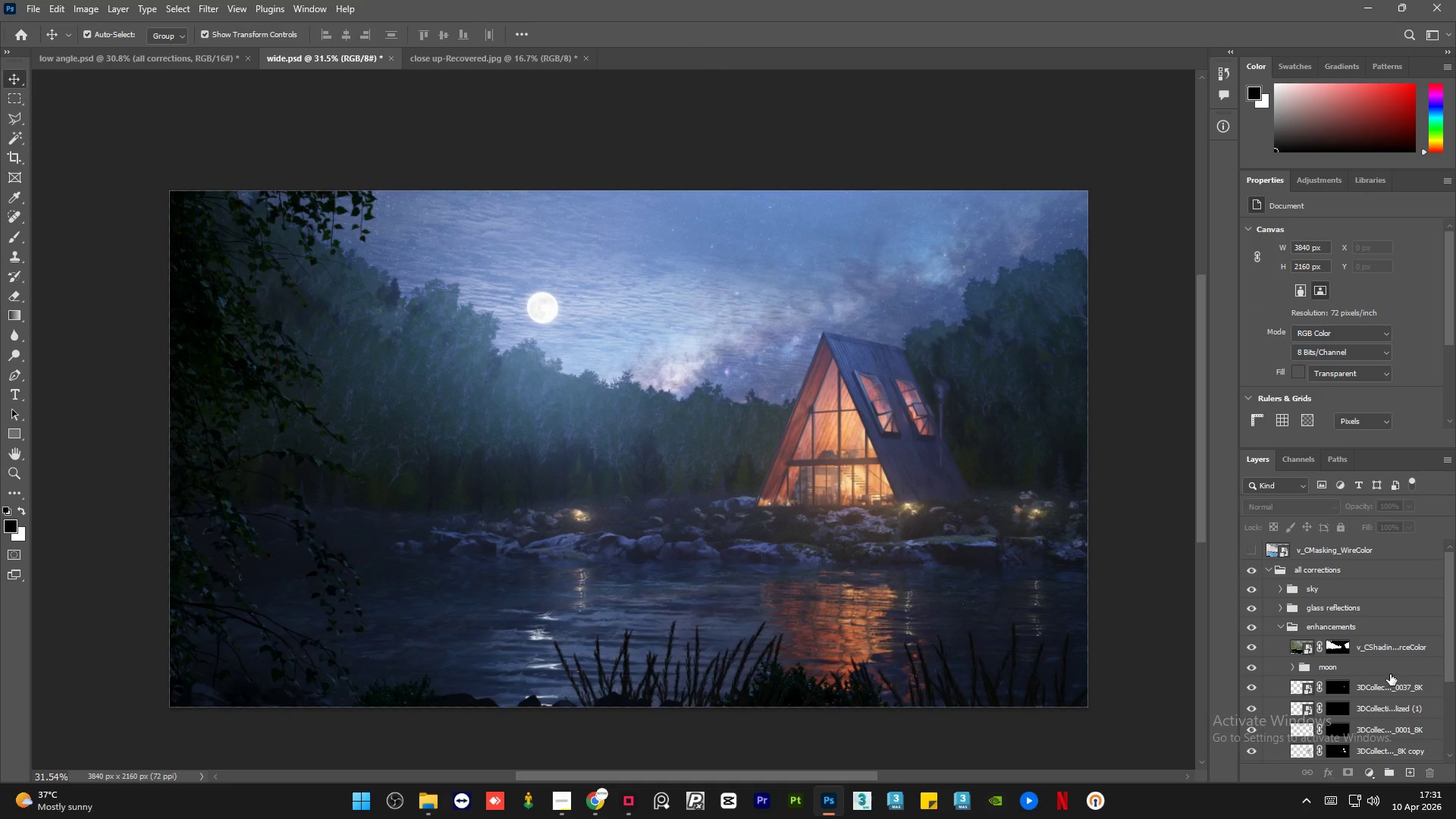 
left_click([1407, 648])
 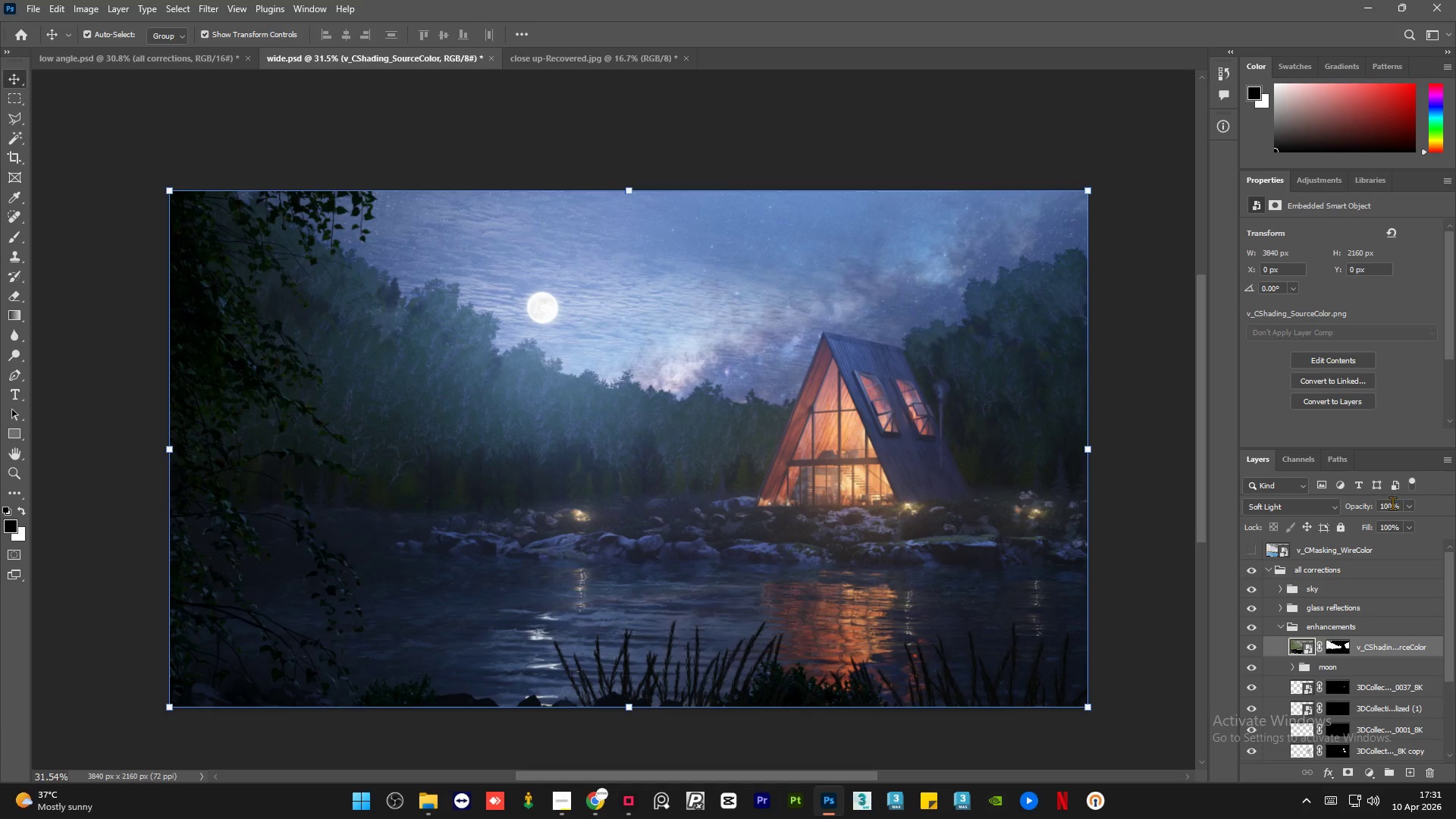 
double_click([1392, 503])
 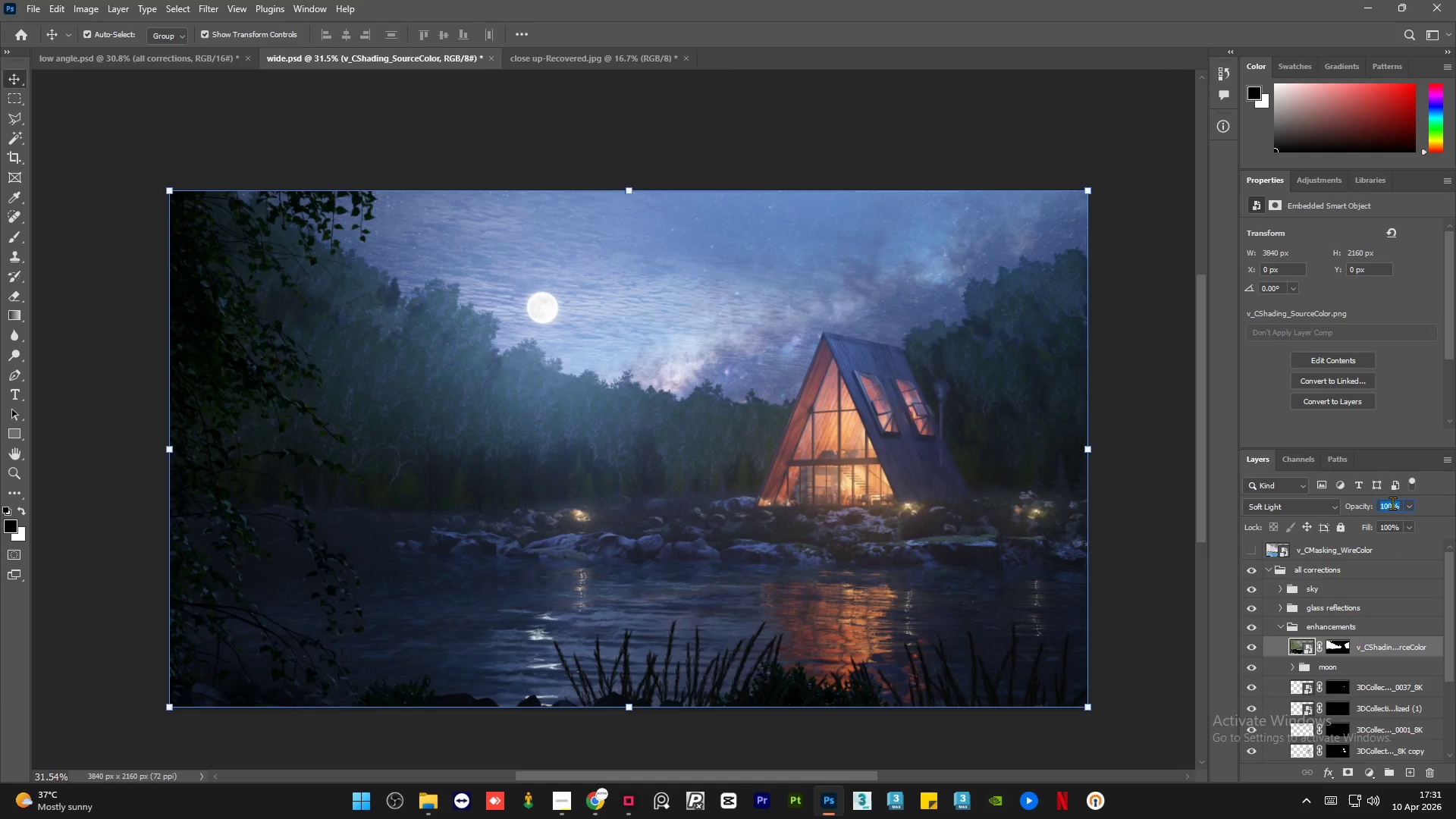 
key(Numpad1)
 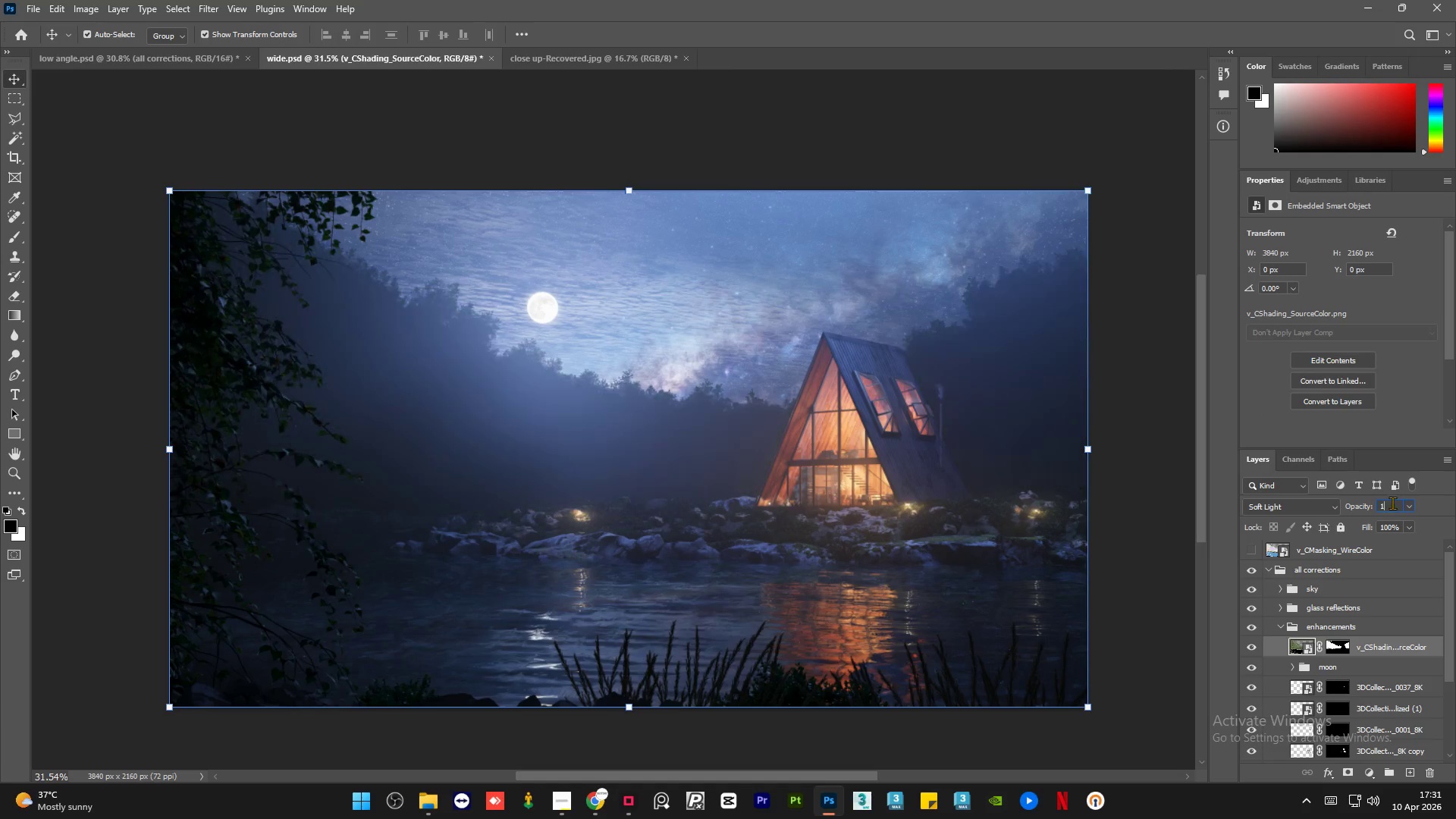 
key(Numpad0)
 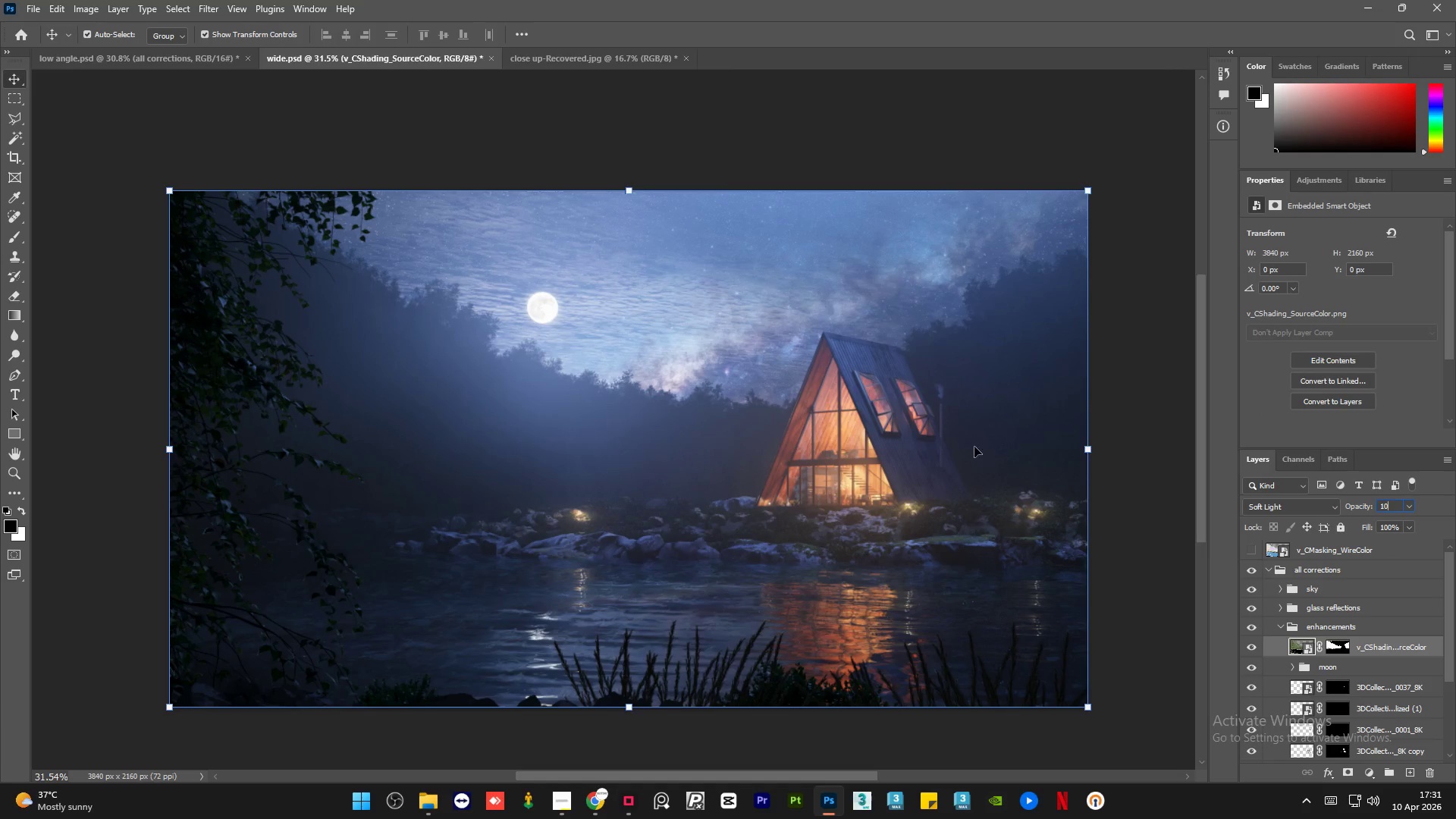 
left_click([1118, 472])
 